 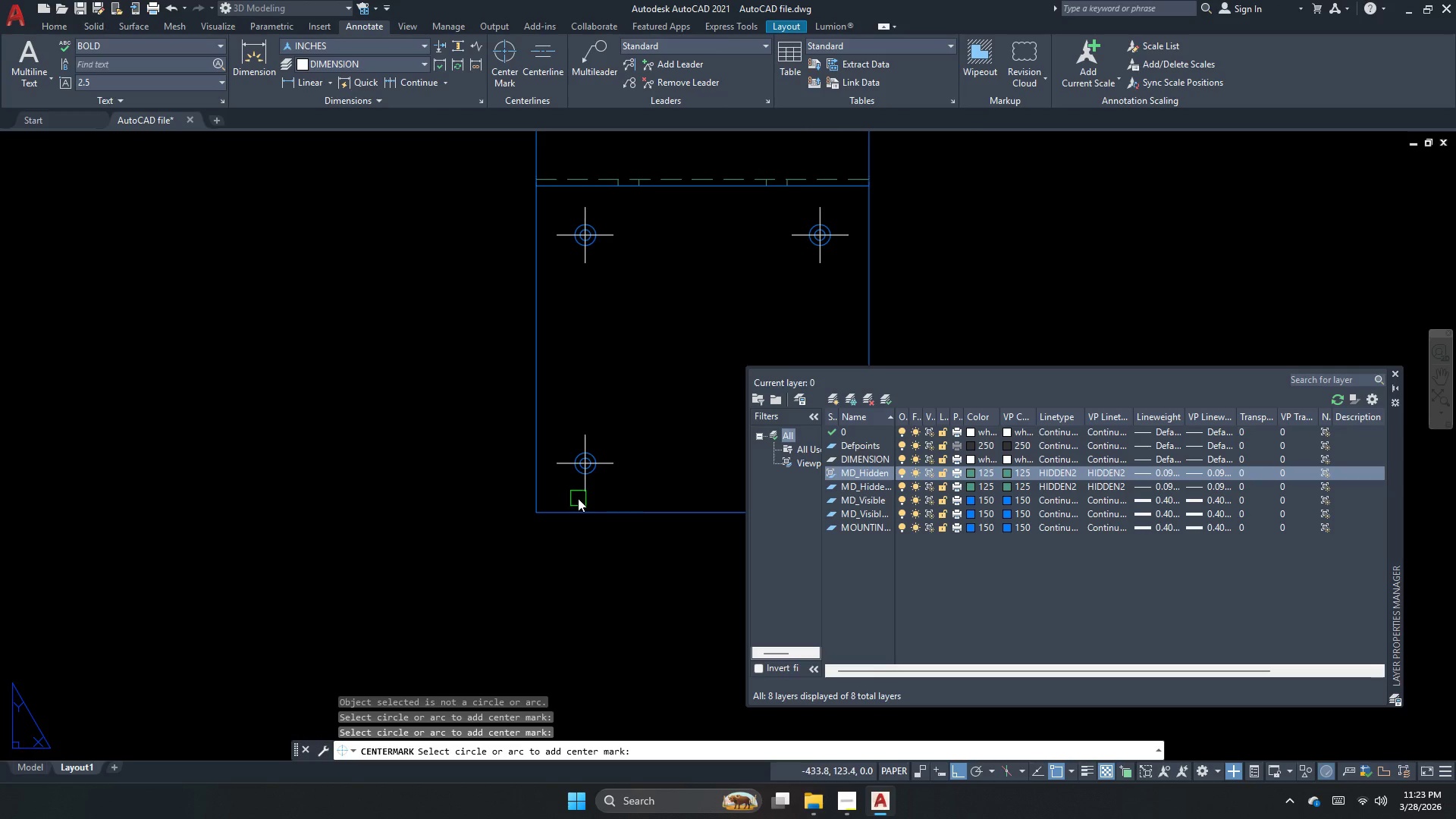 
key(Escape)
key(Escape)
type(dli )
 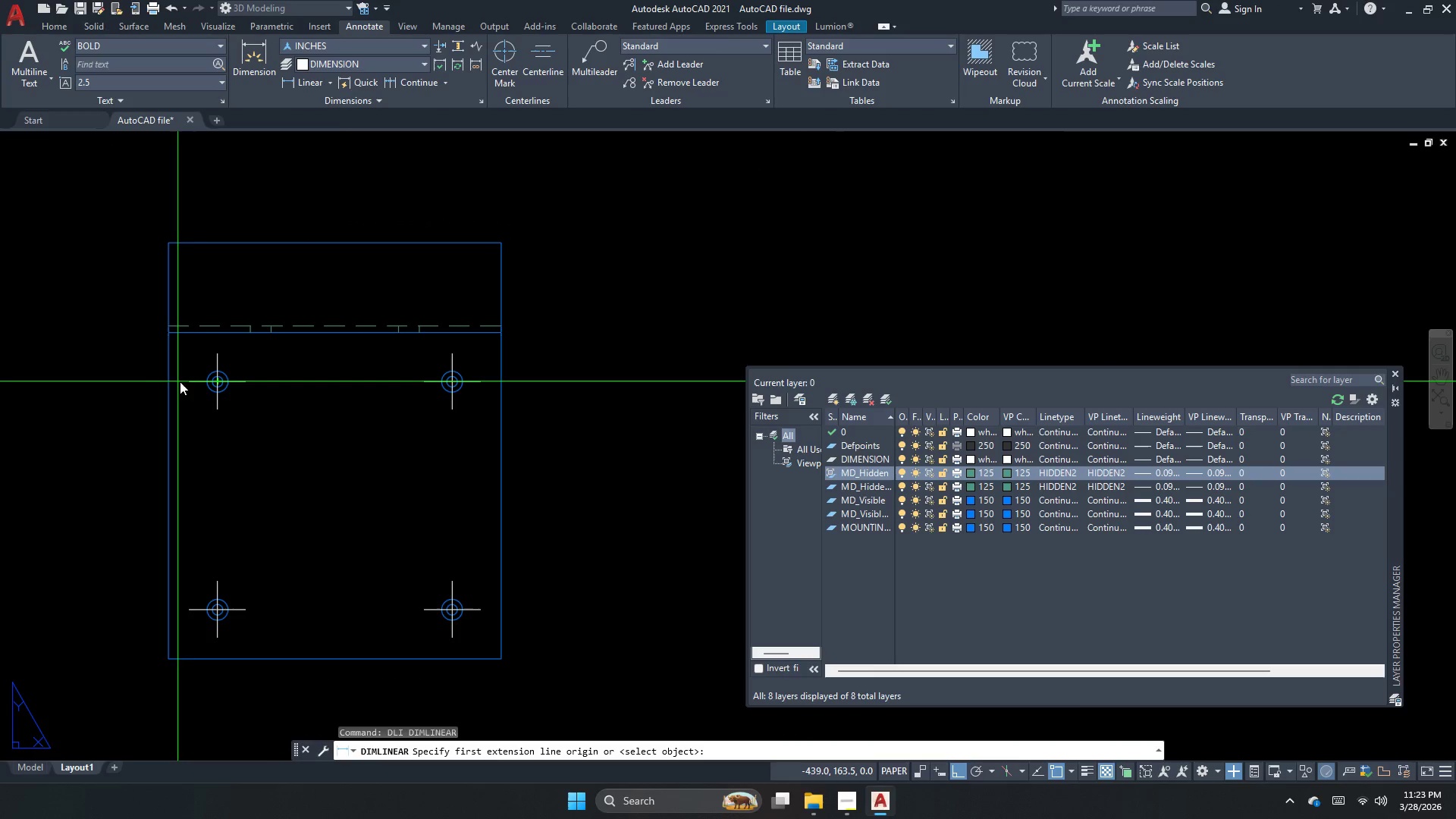 
left_click_drag(start_coordinate=[187, 381], to_coordinate=[180, 531])
 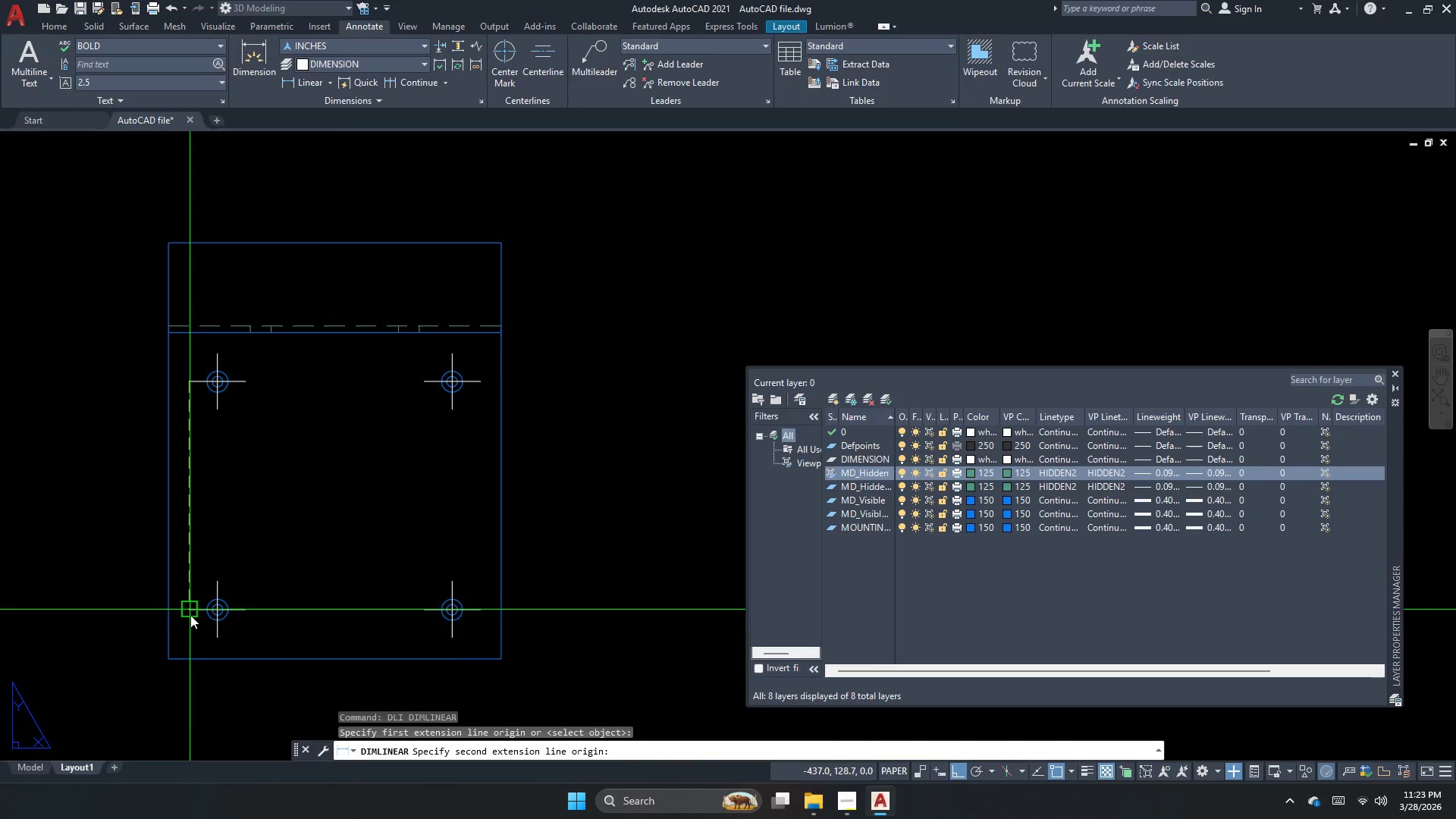 
left_click_drag(start_coordinate=[190, 610], to_coordinate=[178, 610])
 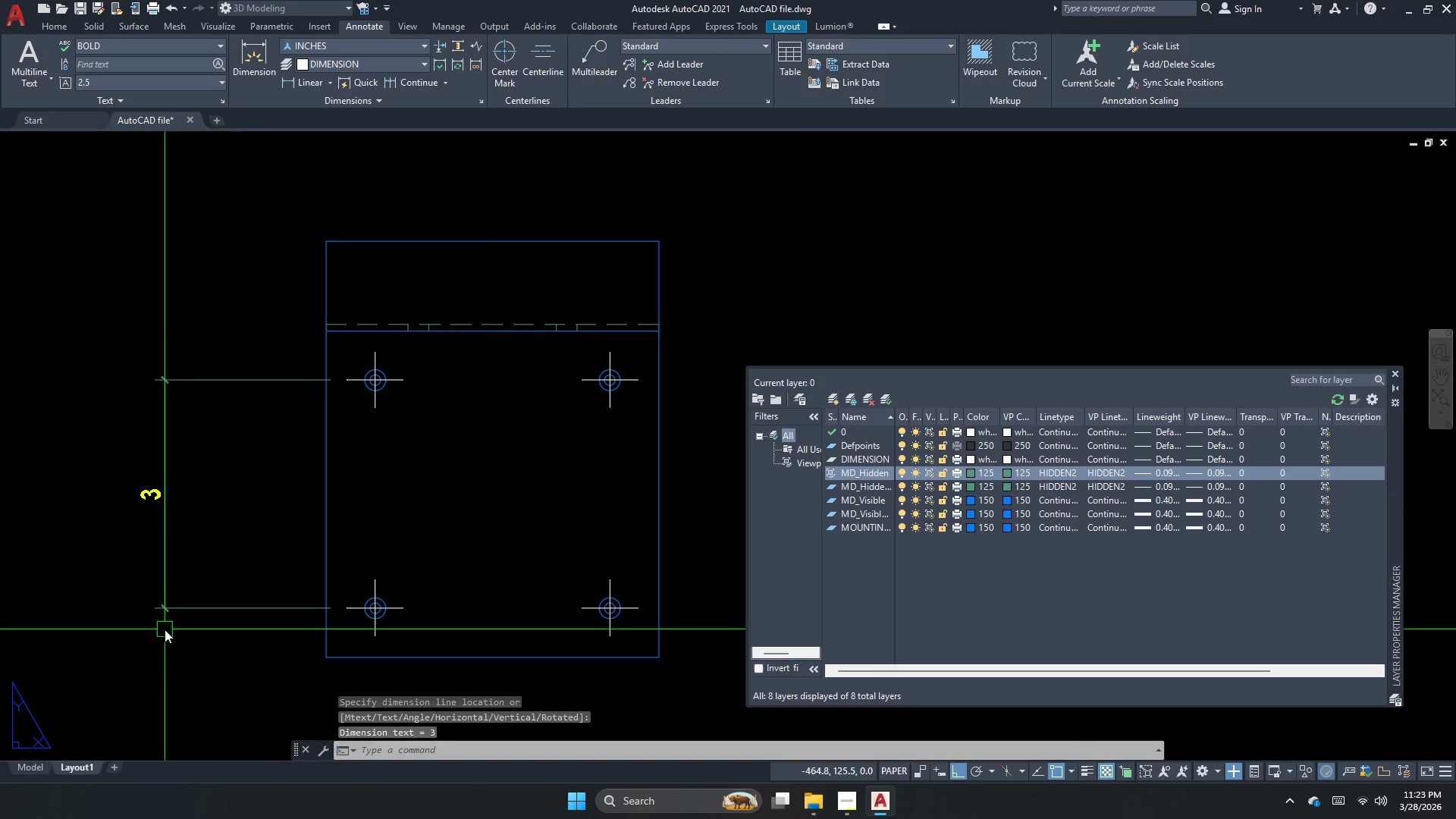 
left_click_drag(start_coordinate=[228, 664], to_coordinate=[203, 573])
 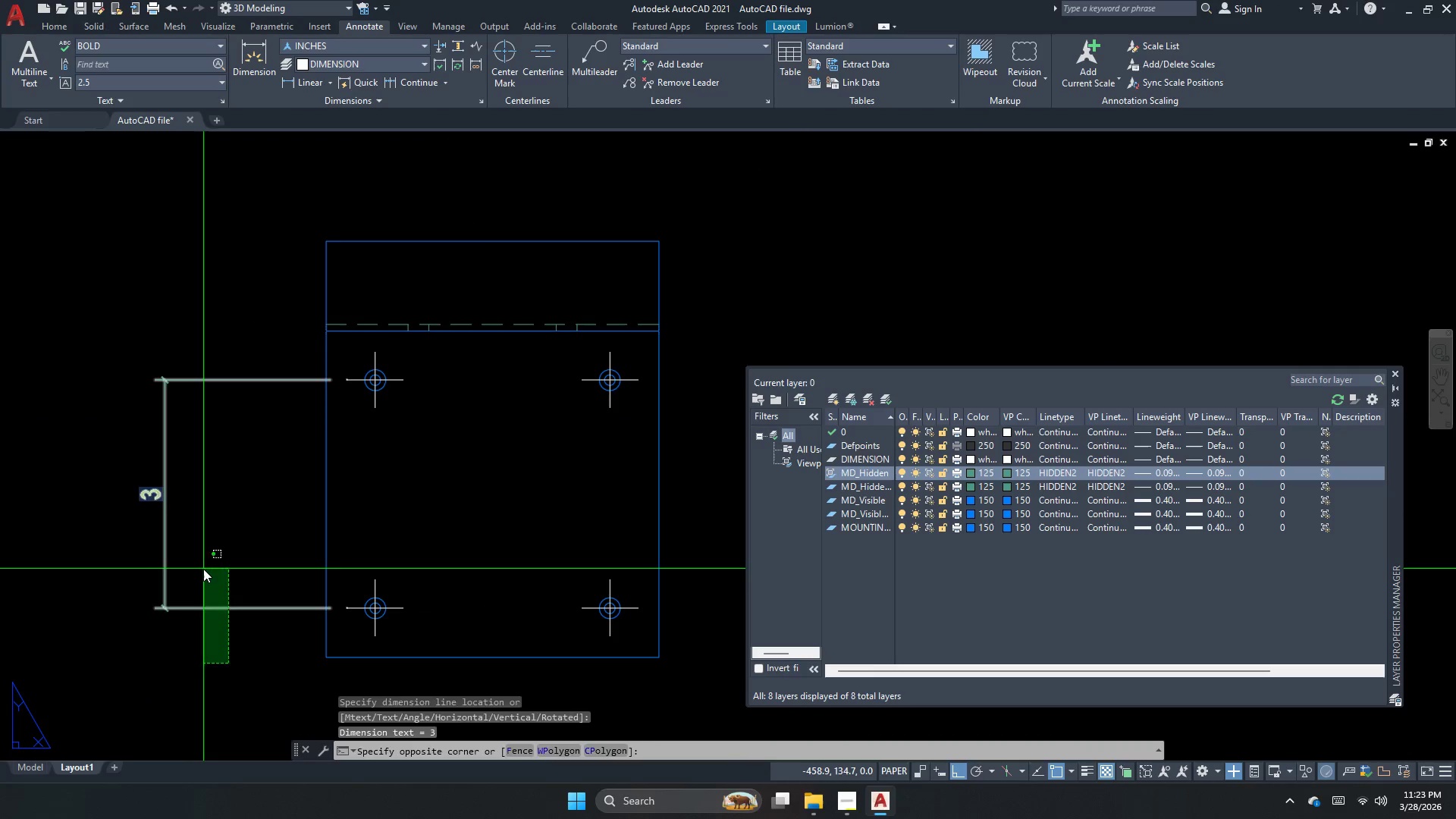 
left_click([203, 569])
 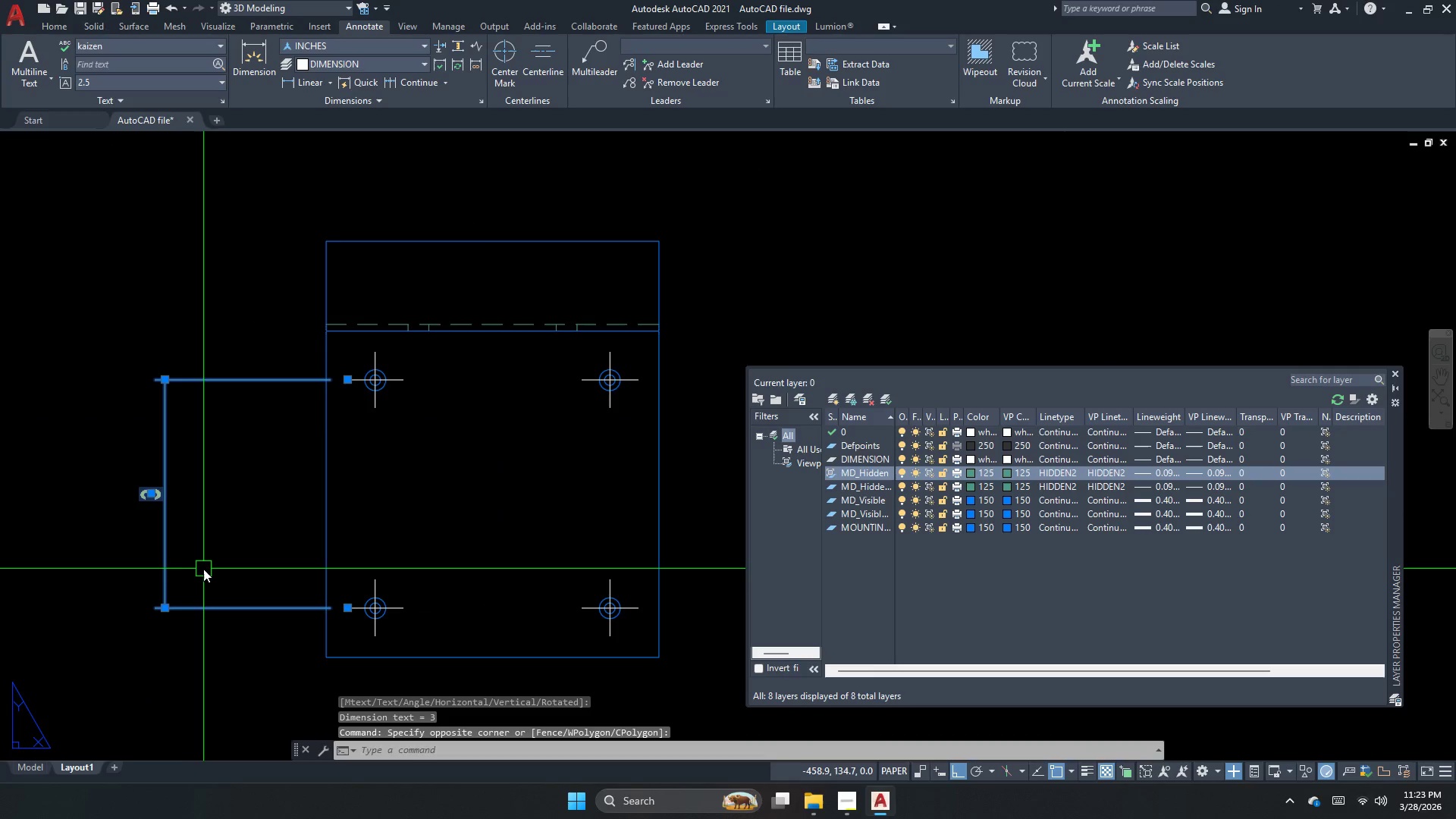 
key(E)
 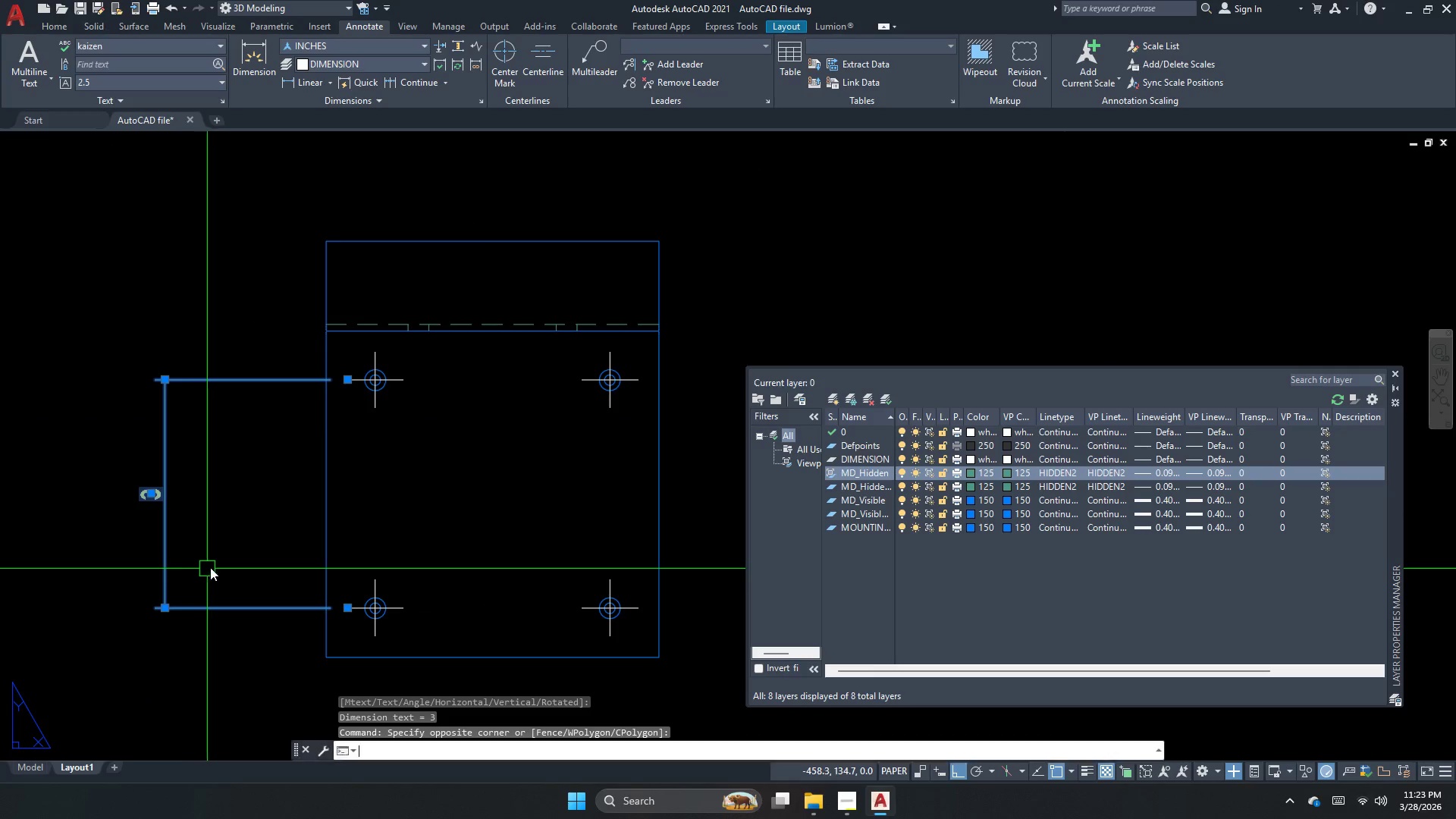 
key(Space)
 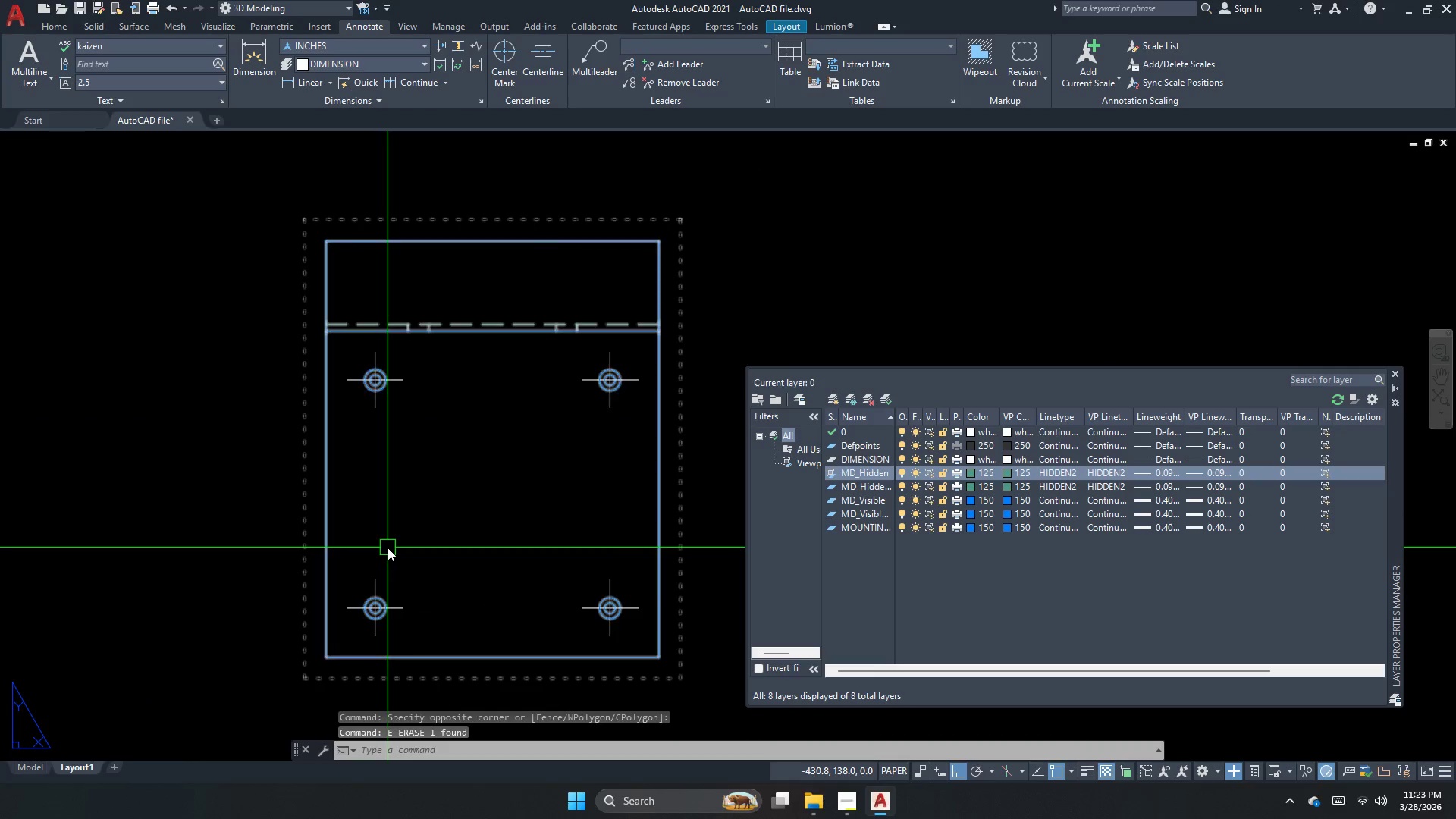 
key(Escape)
 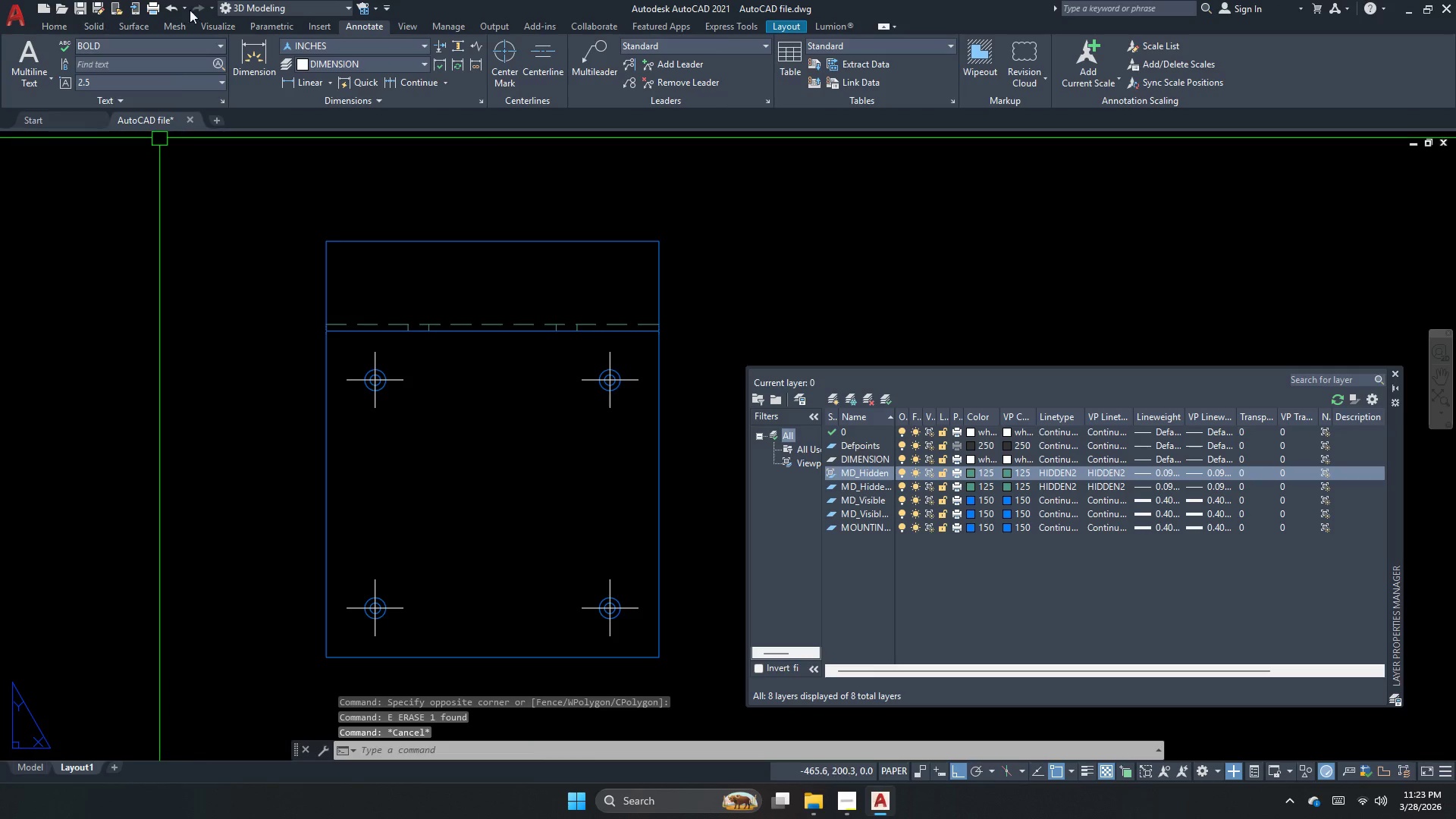 
left_click([344, 56])
 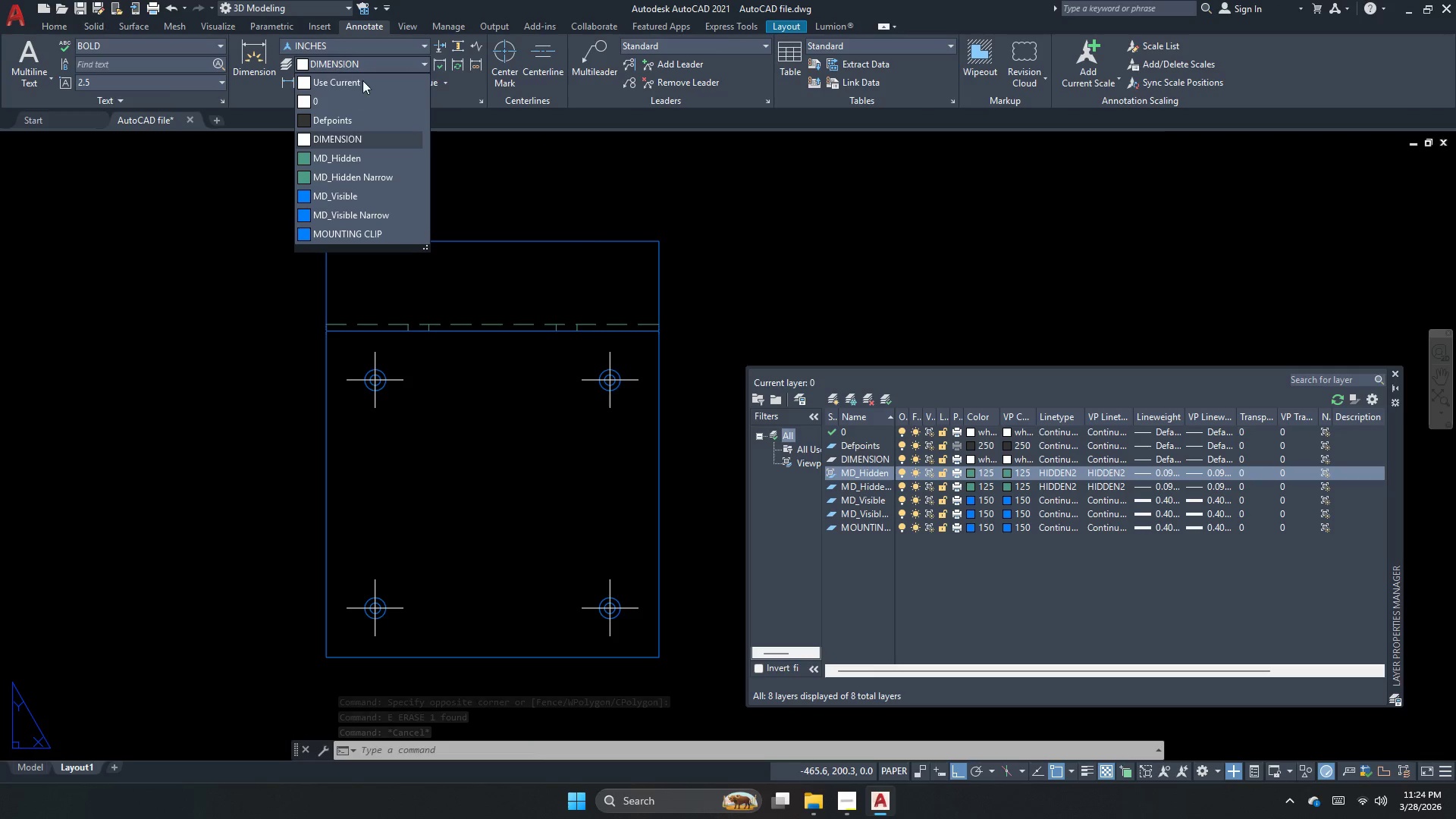 
key(Escape)
 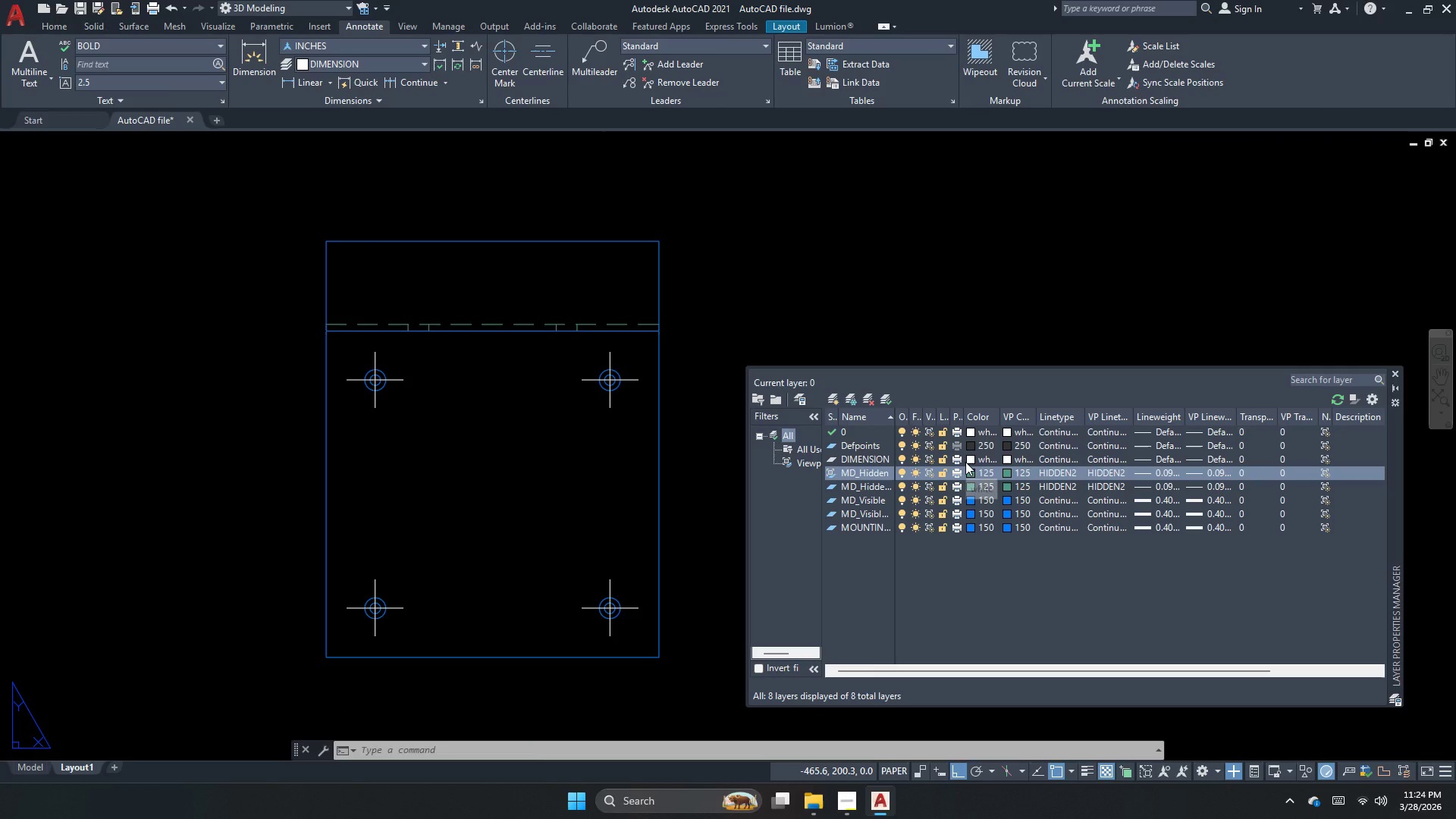 
wait(5.2)
 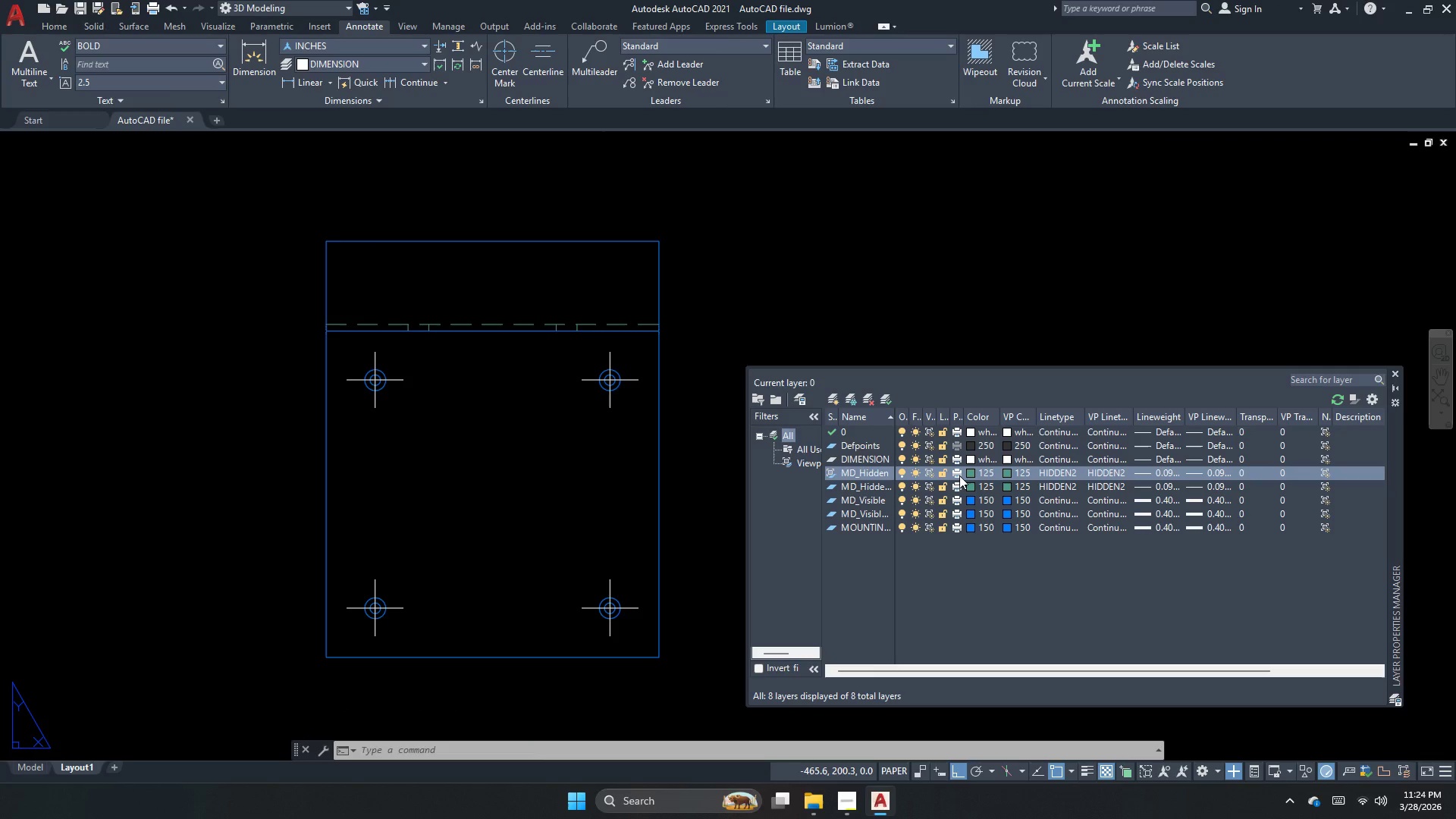 
left_click([974, 460])
 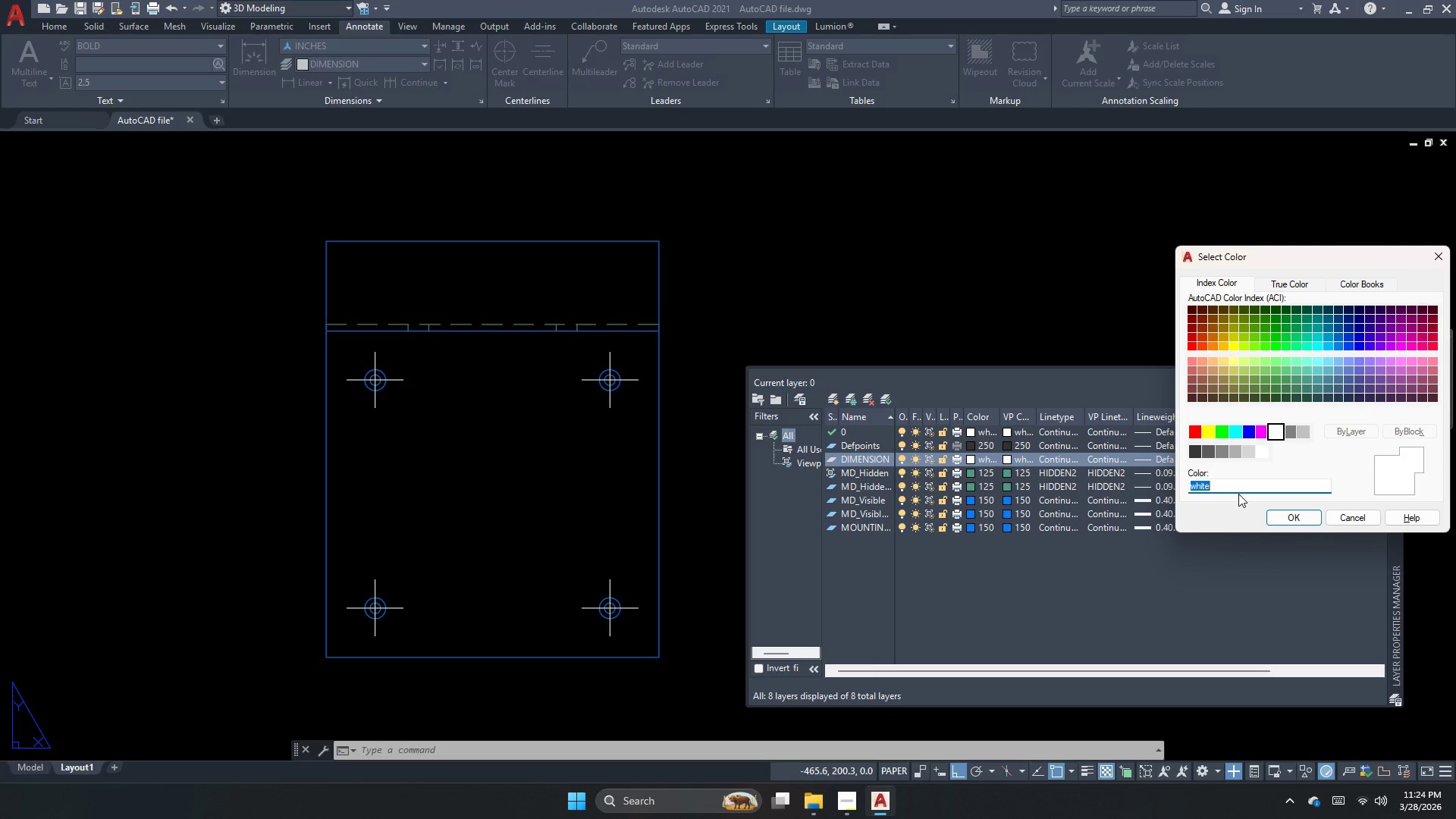 
key(Numpad1)
 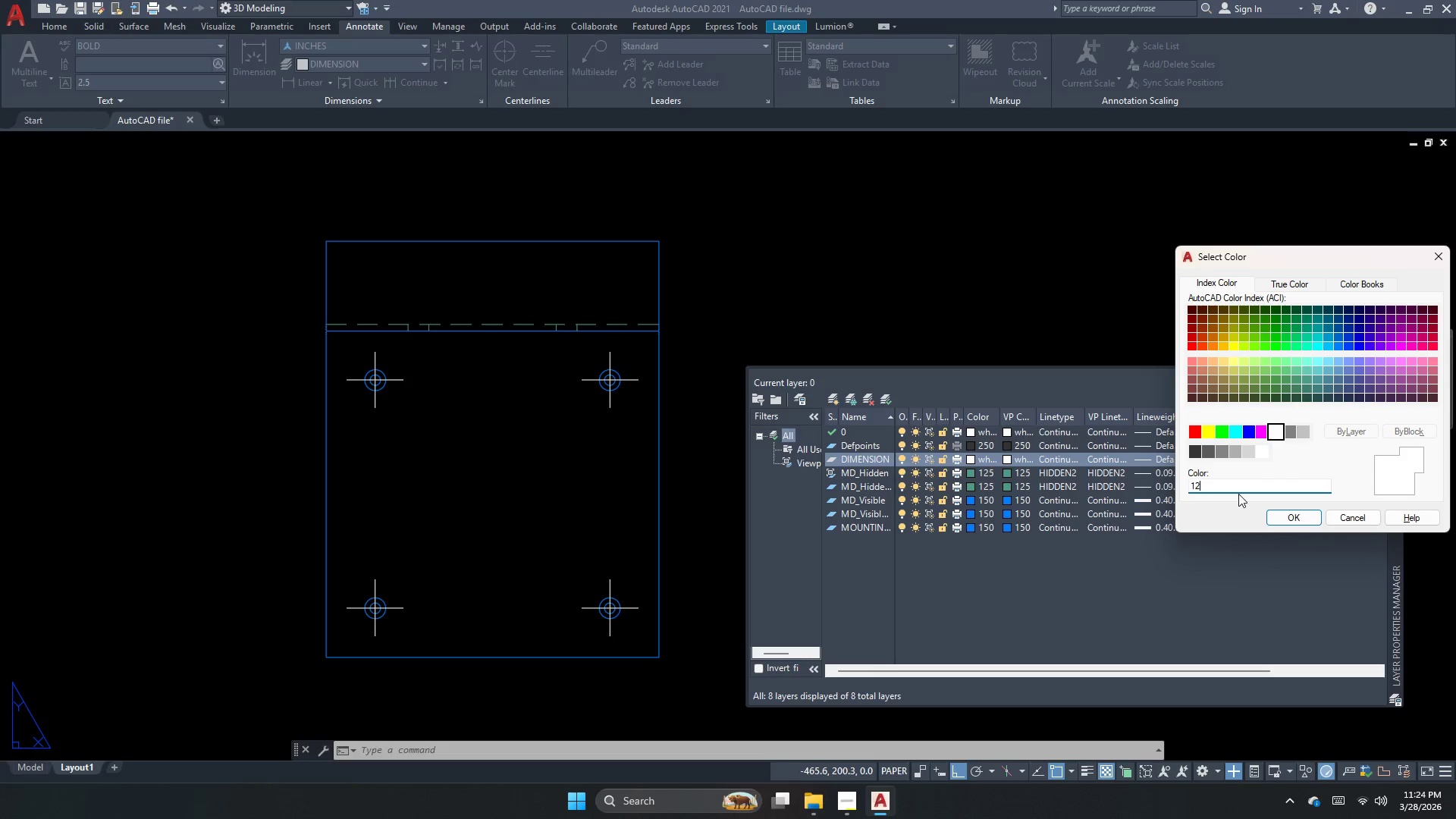 
key(Numpad2)
 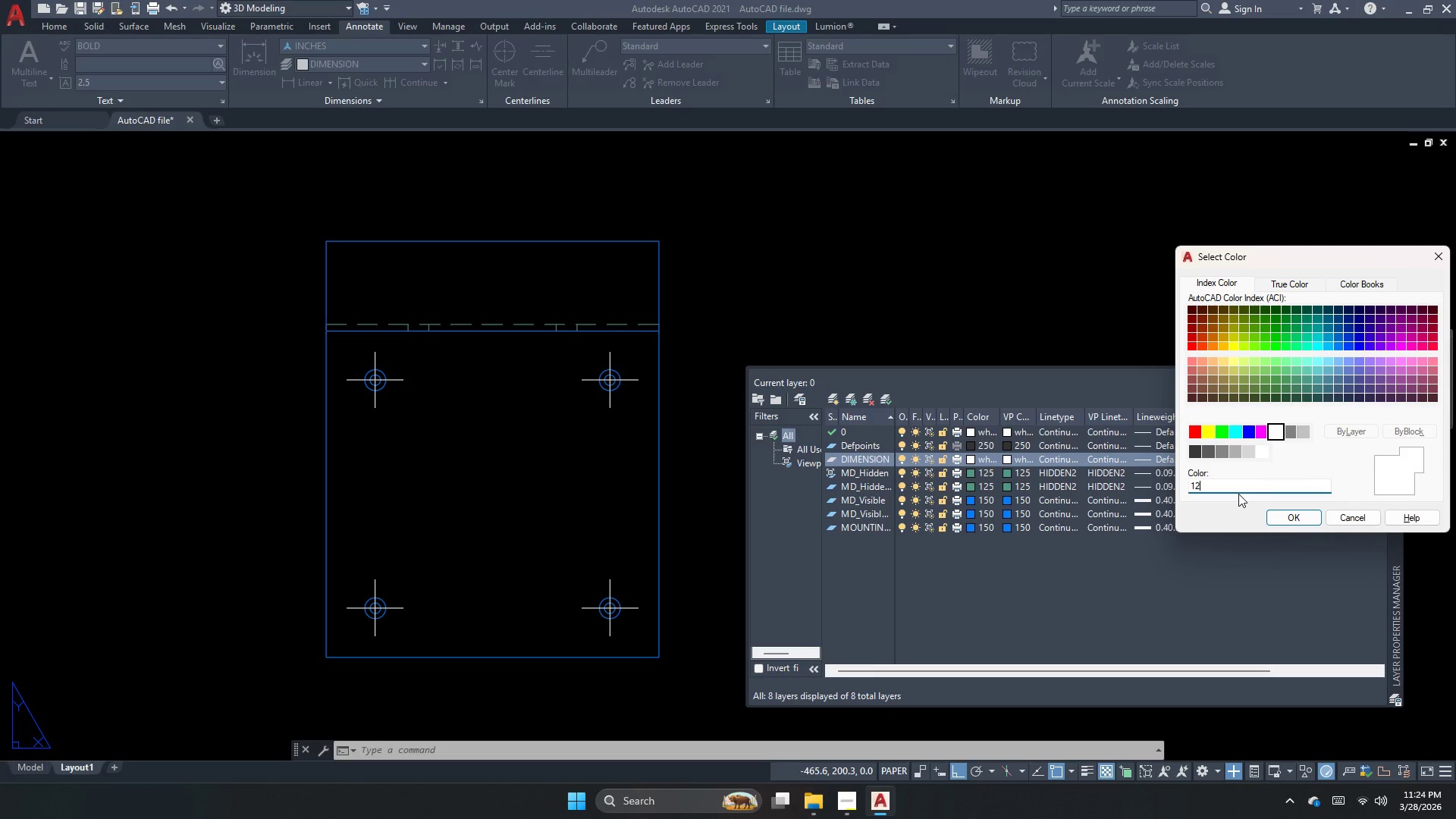 
key(Numpad5)
 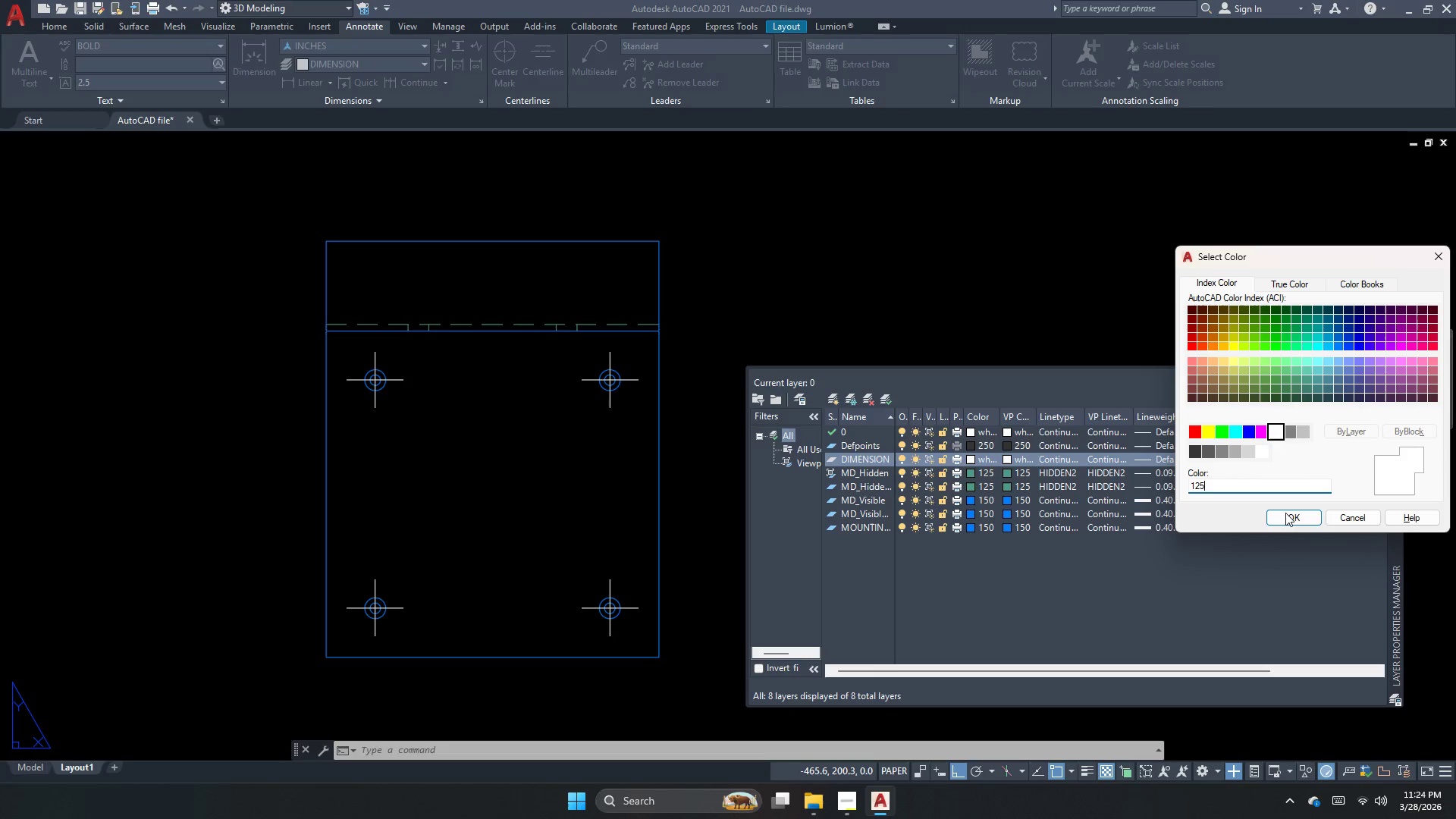 
left_click([1285, 513])
 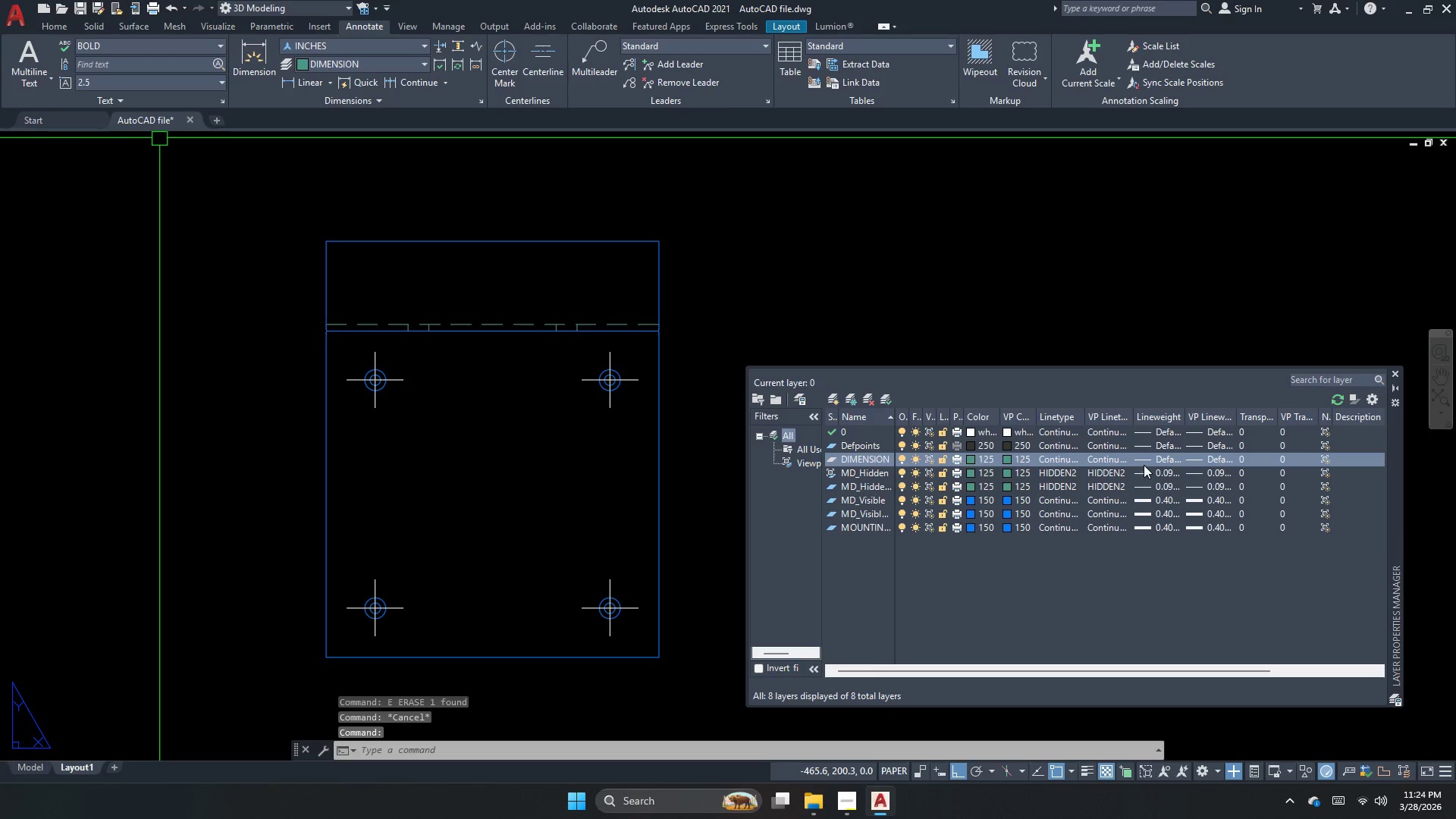 
left_click([1167, 463])
 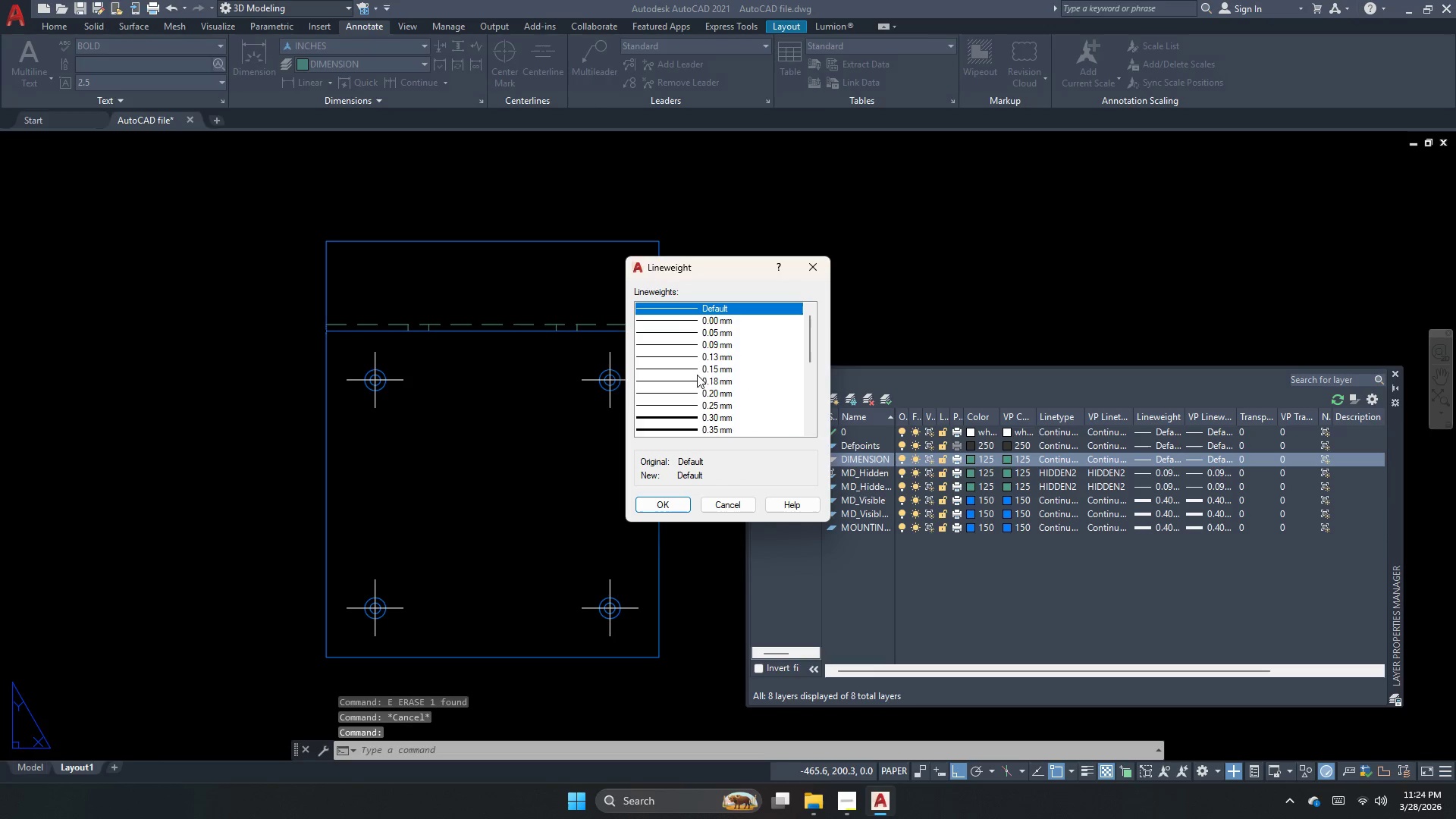 
left_click([721, 328])
 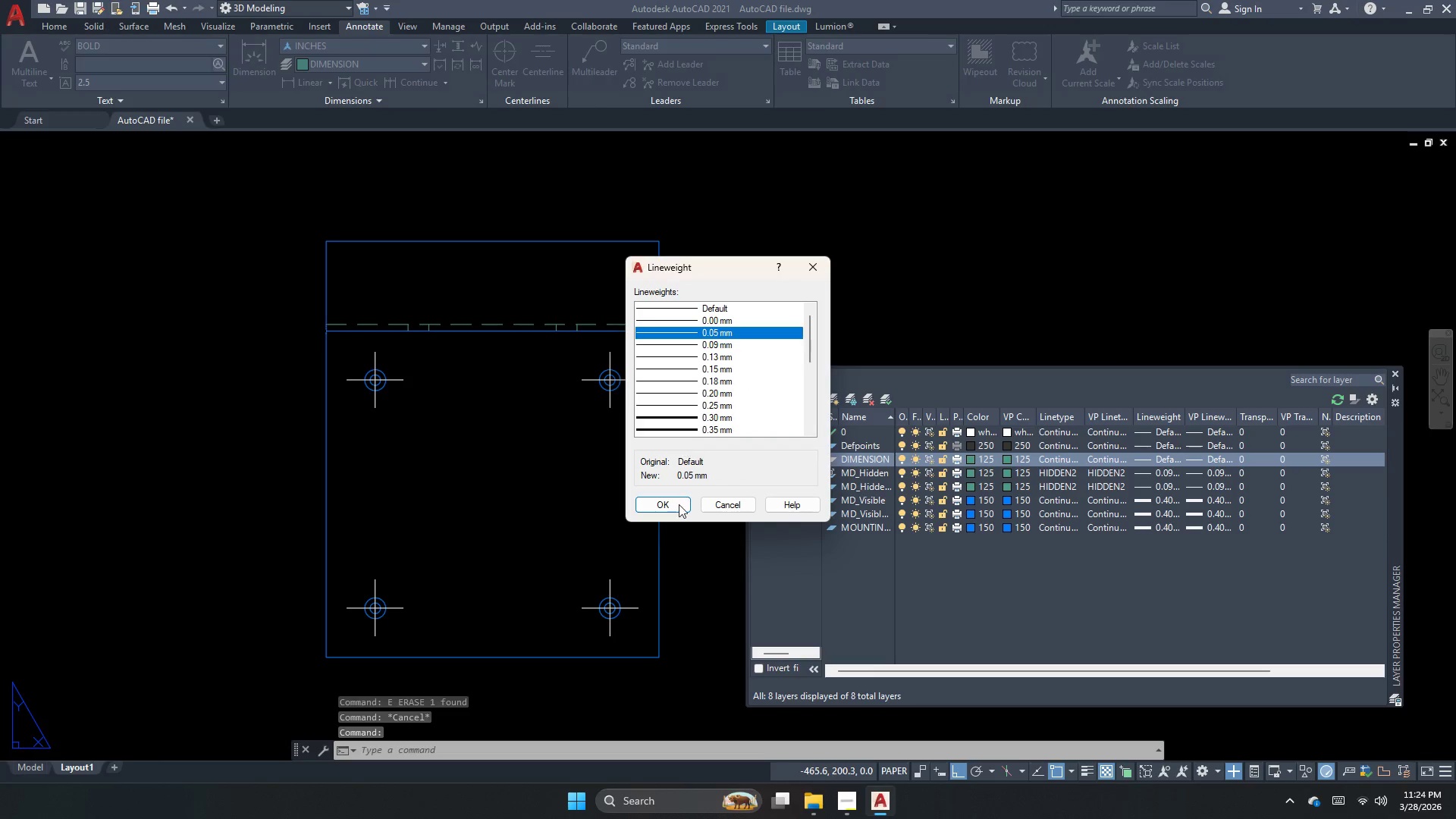 
left_click([673, 512])
 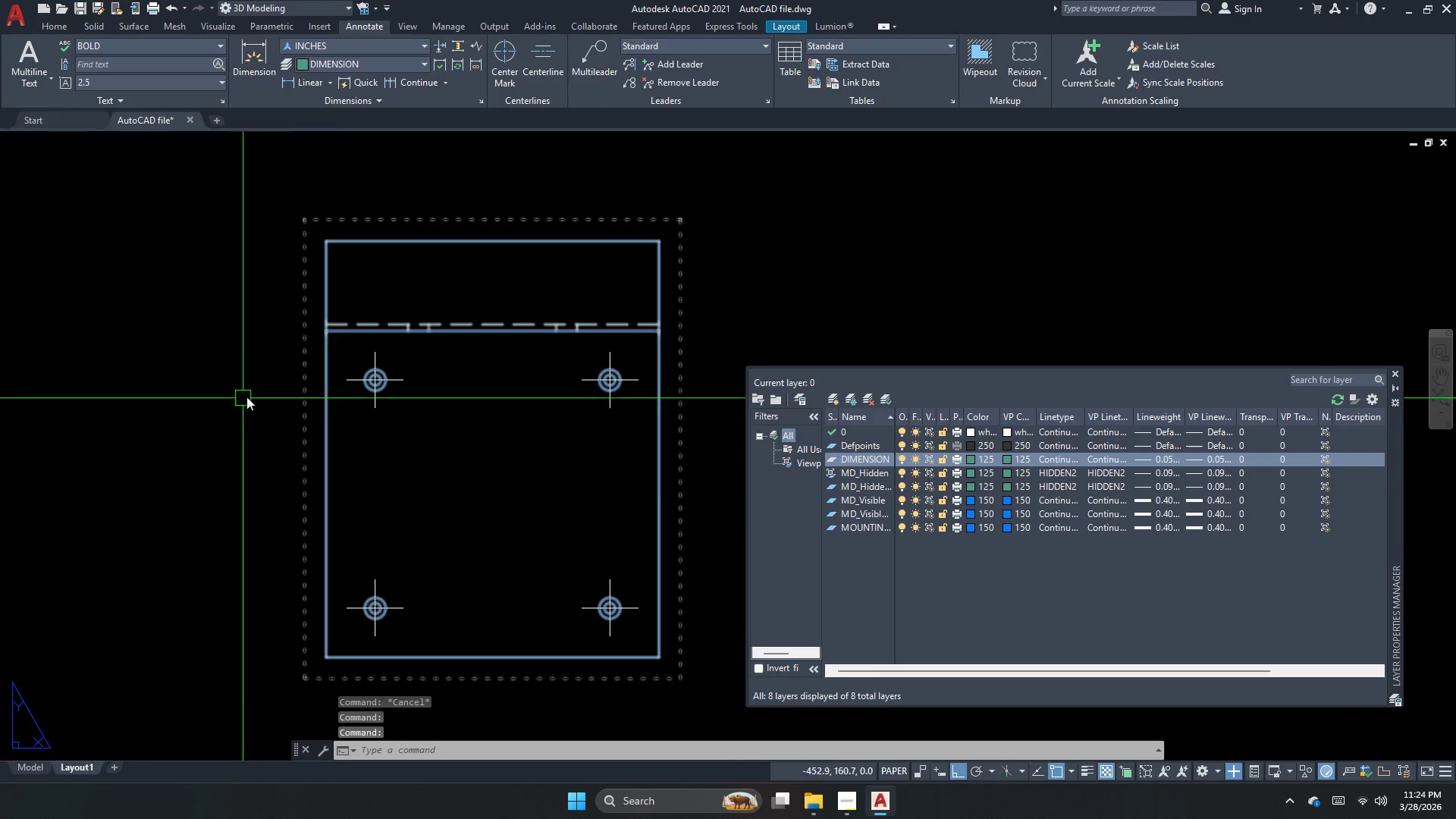 
left_click([366, 352])
 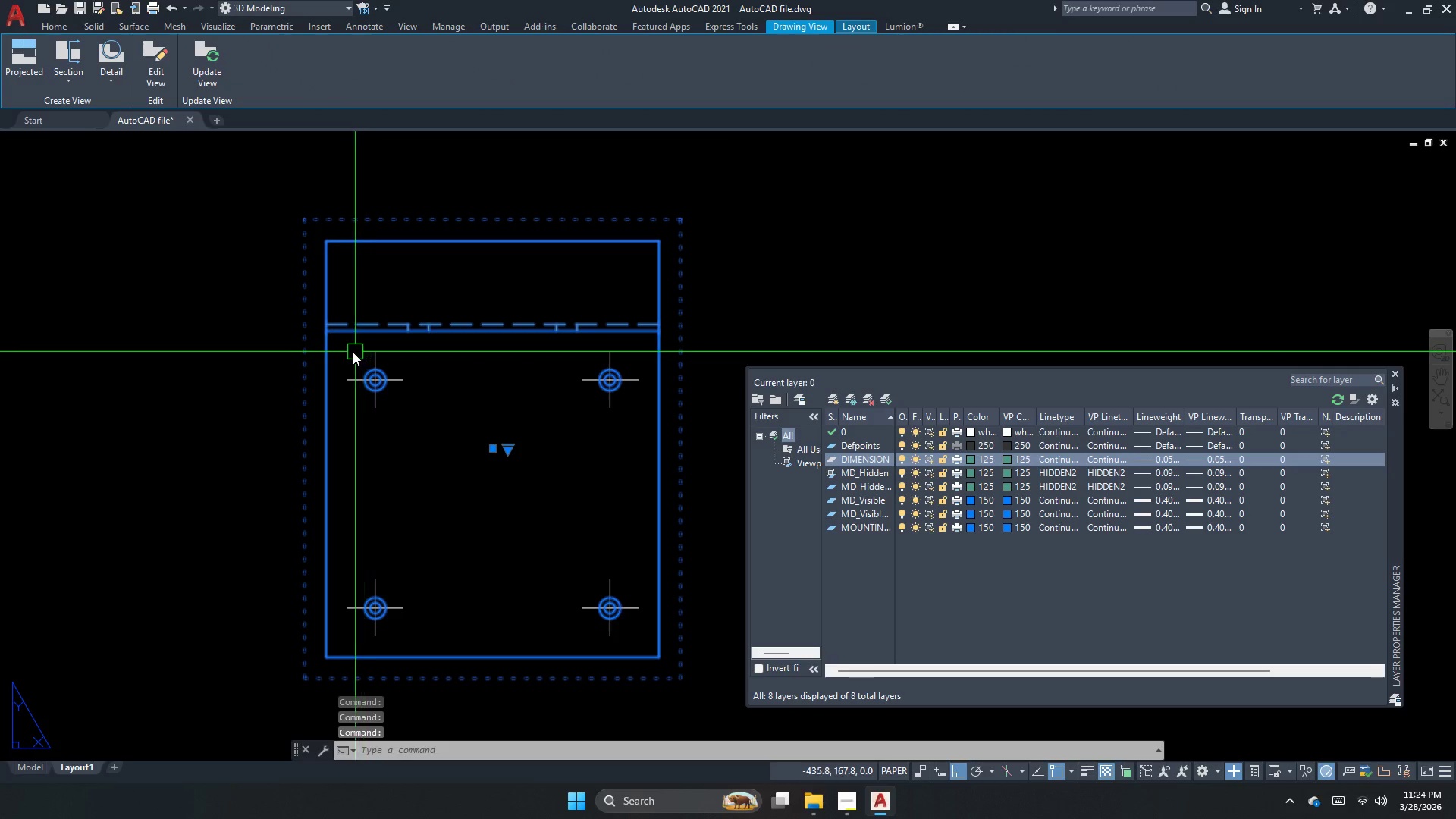 
key(Escape)
 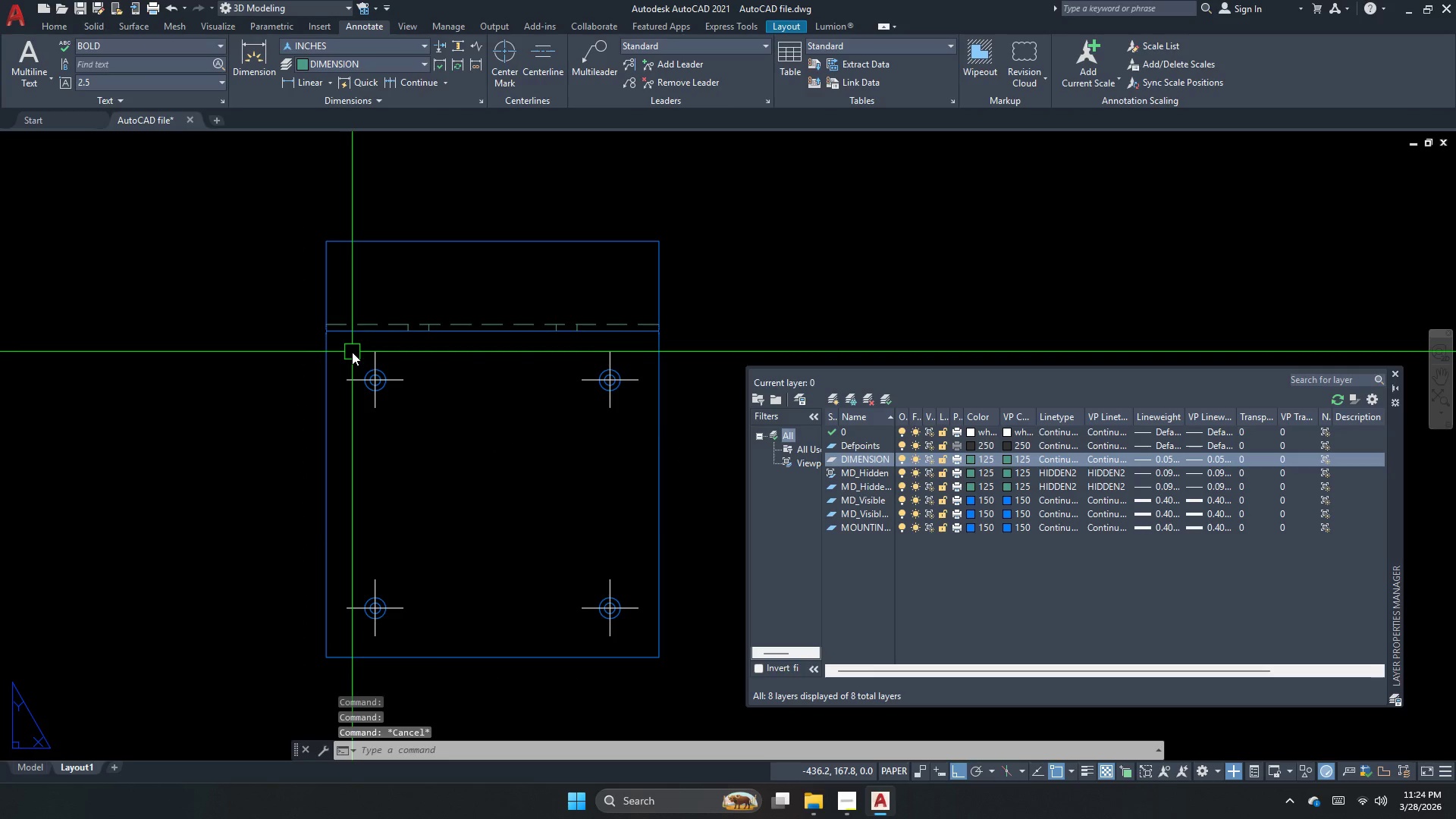 
key(Escape)
 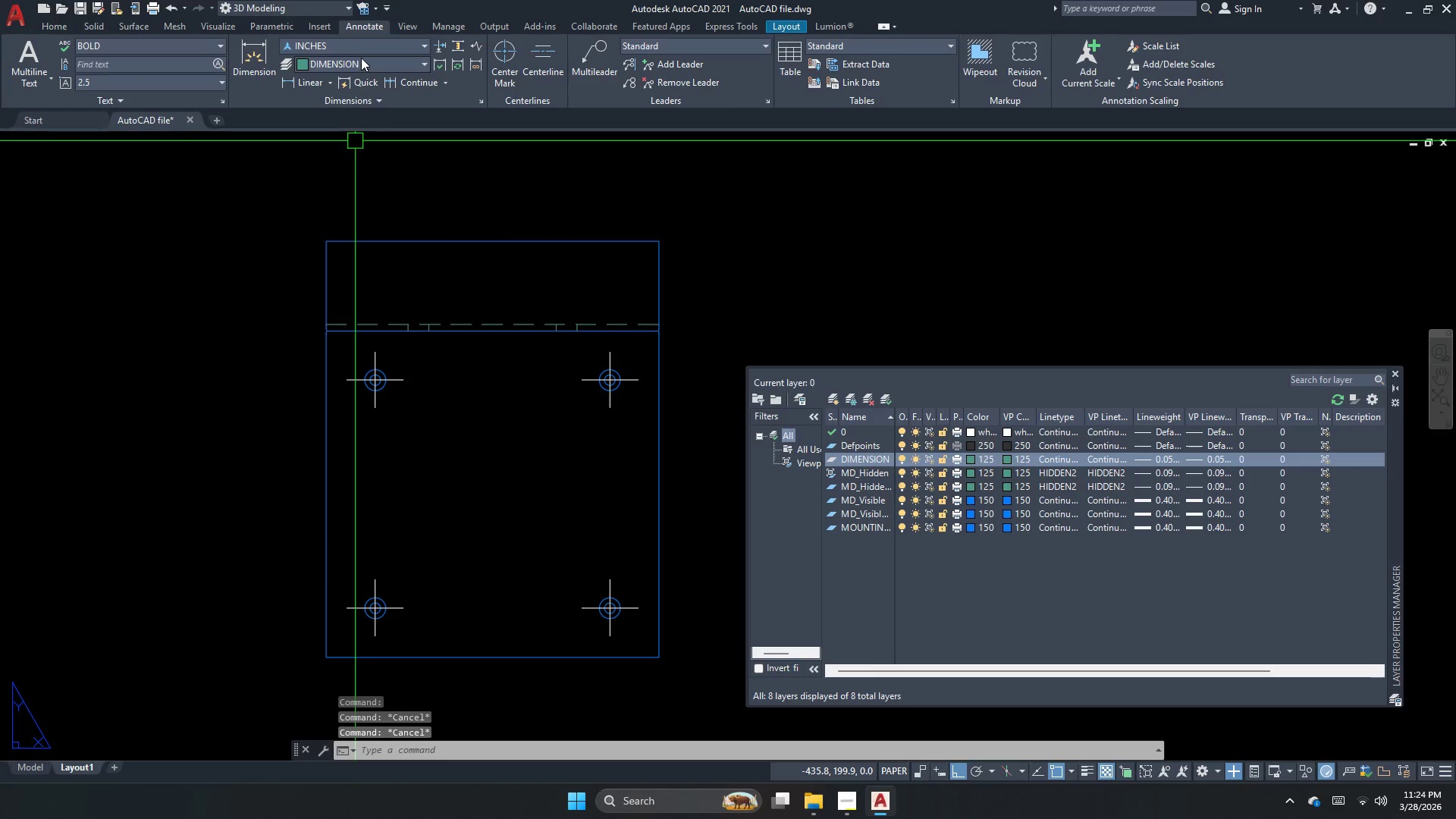 
left_click([361, 58])
 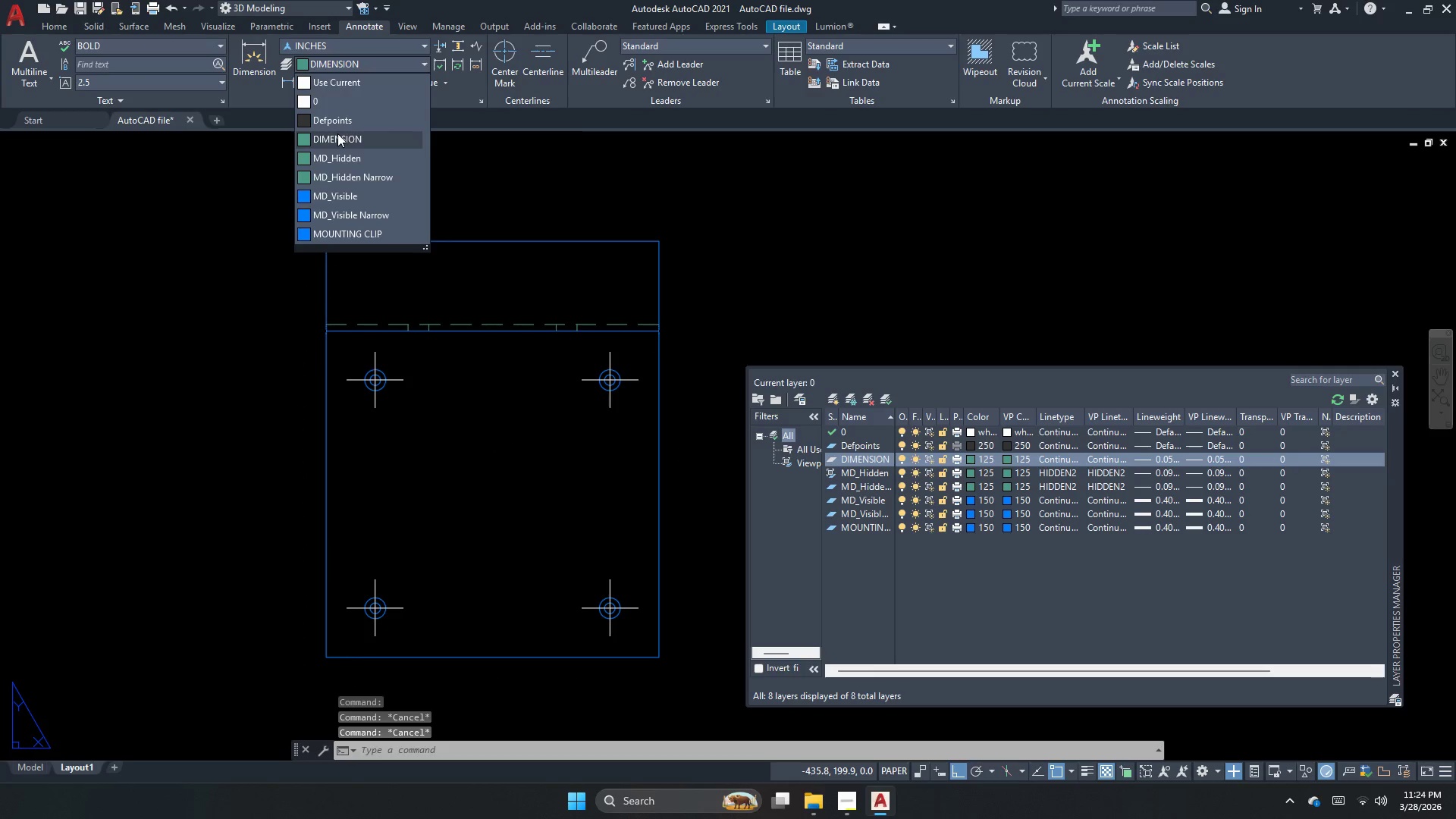 
key(Escape)
 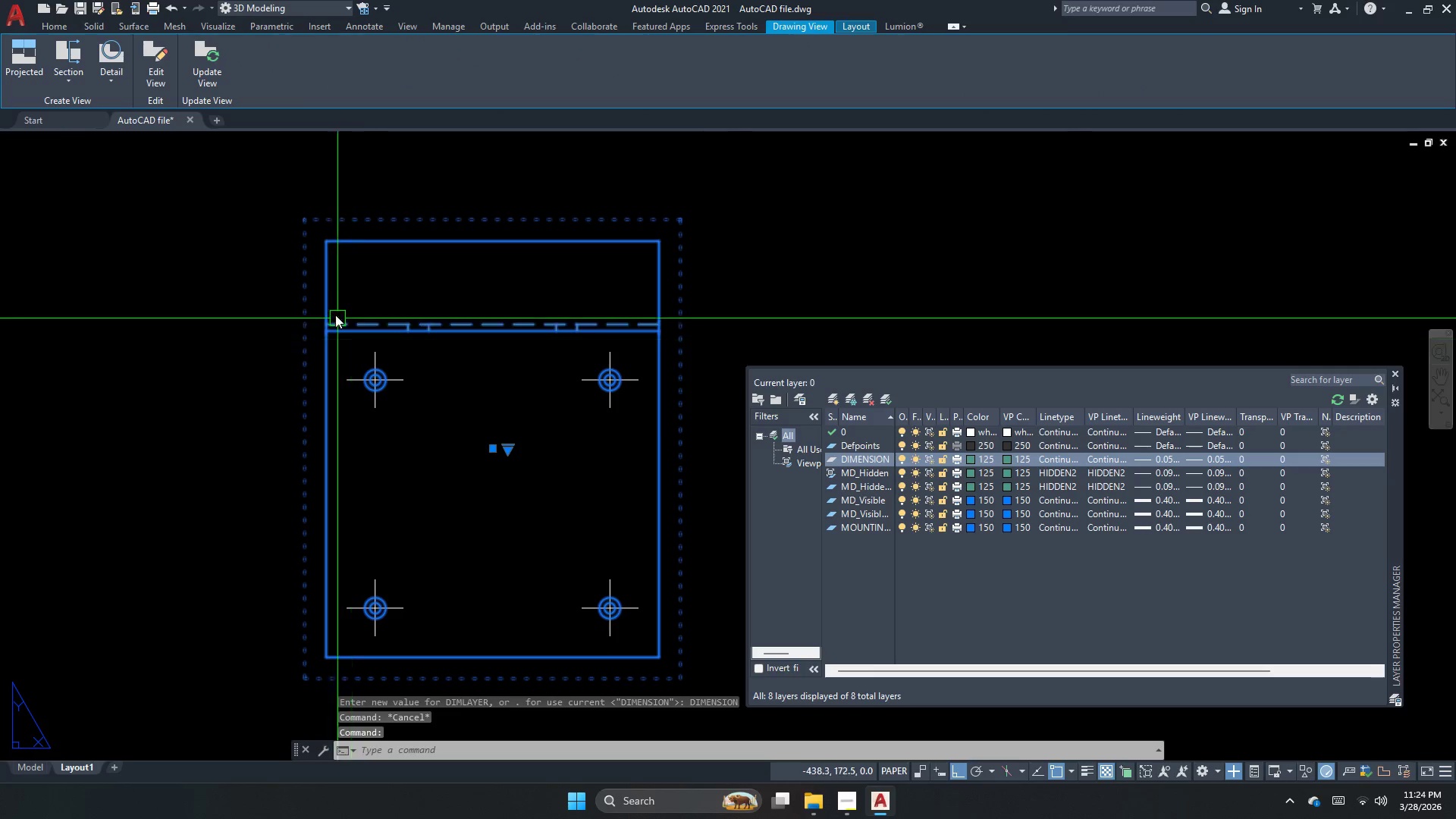 
key(Escape)
 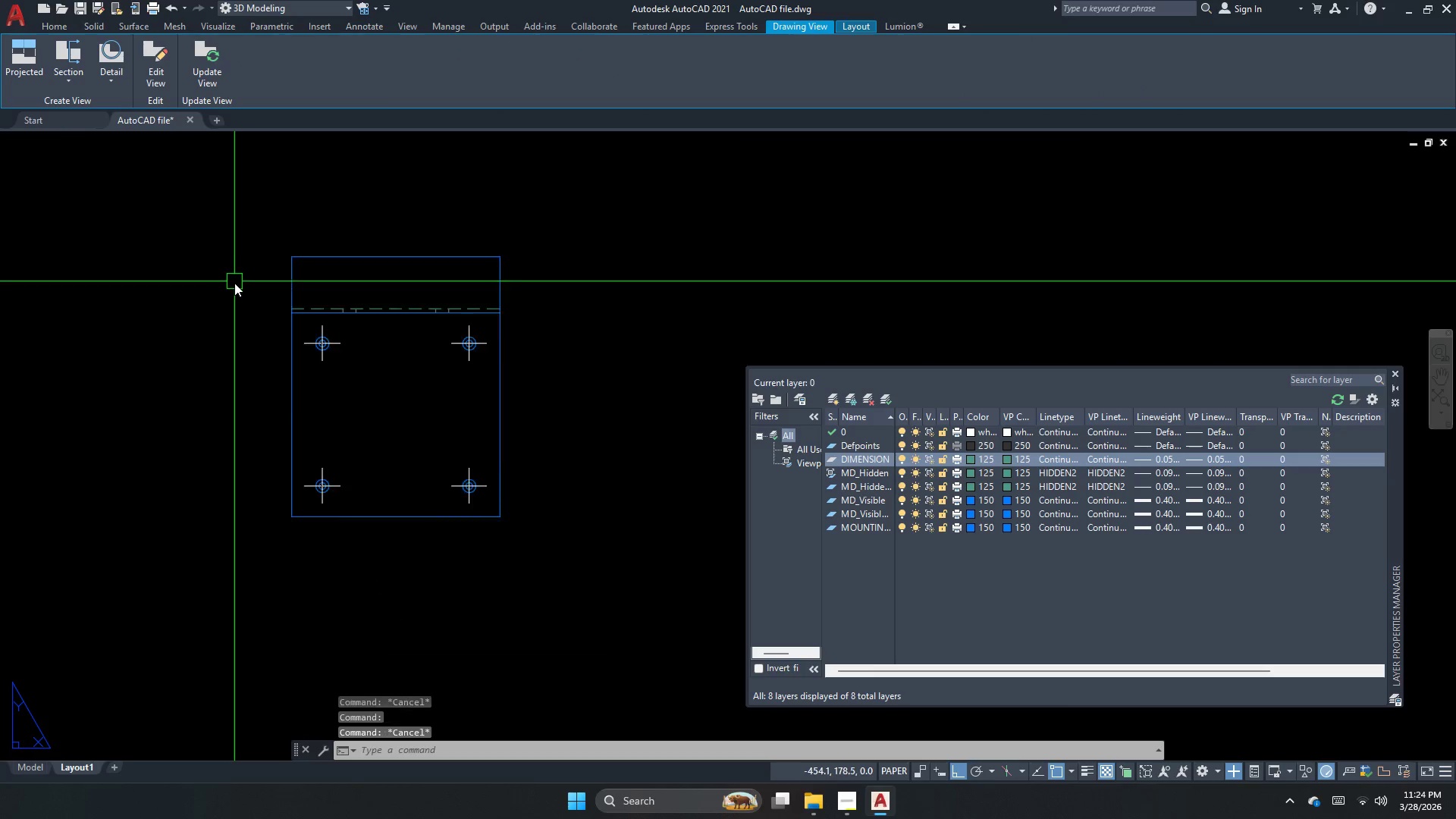 
scroll: coordinate [234, 284], scroll_direction: down, amount: 2.0
 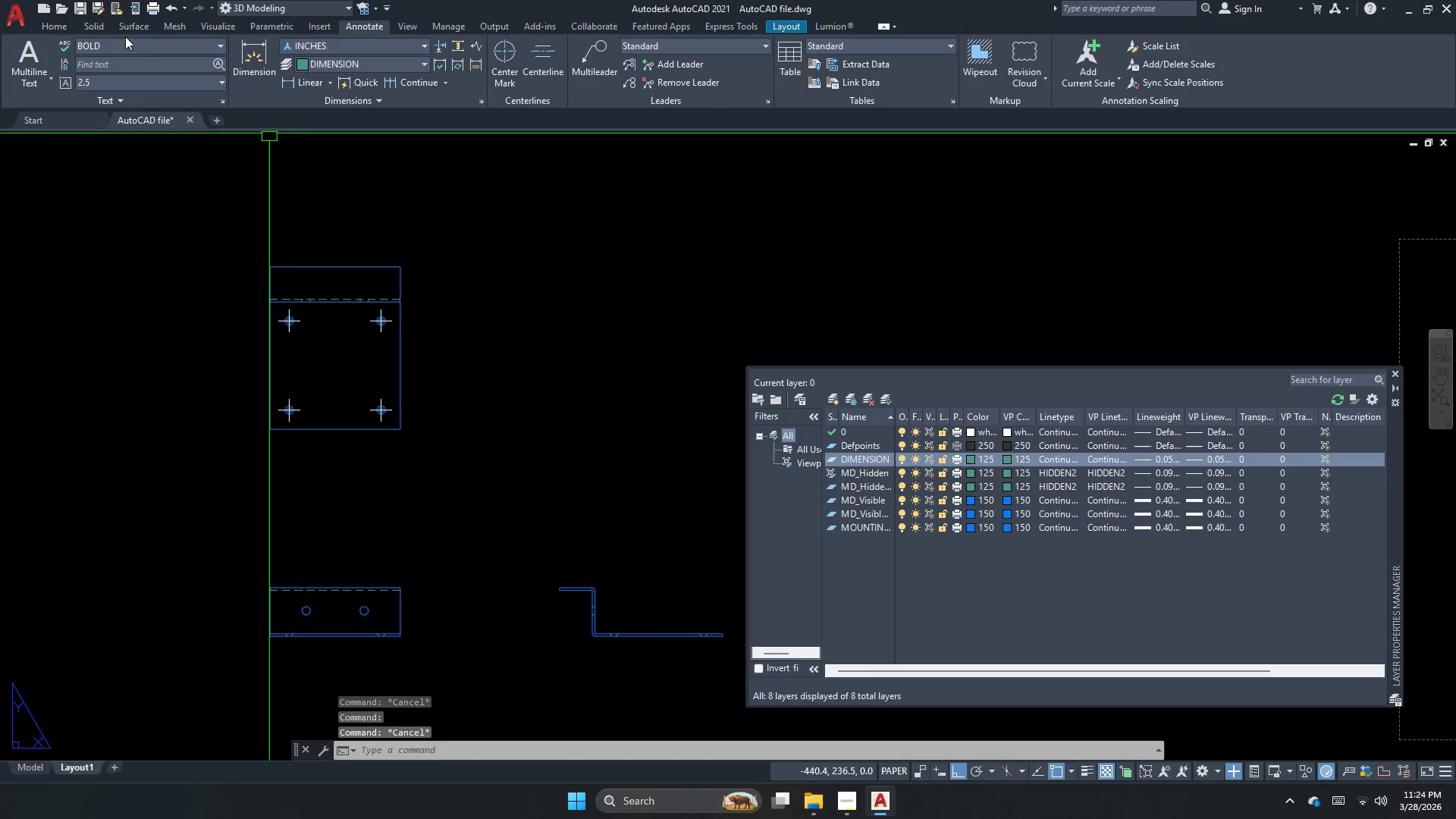 
left_click([98, 27])
 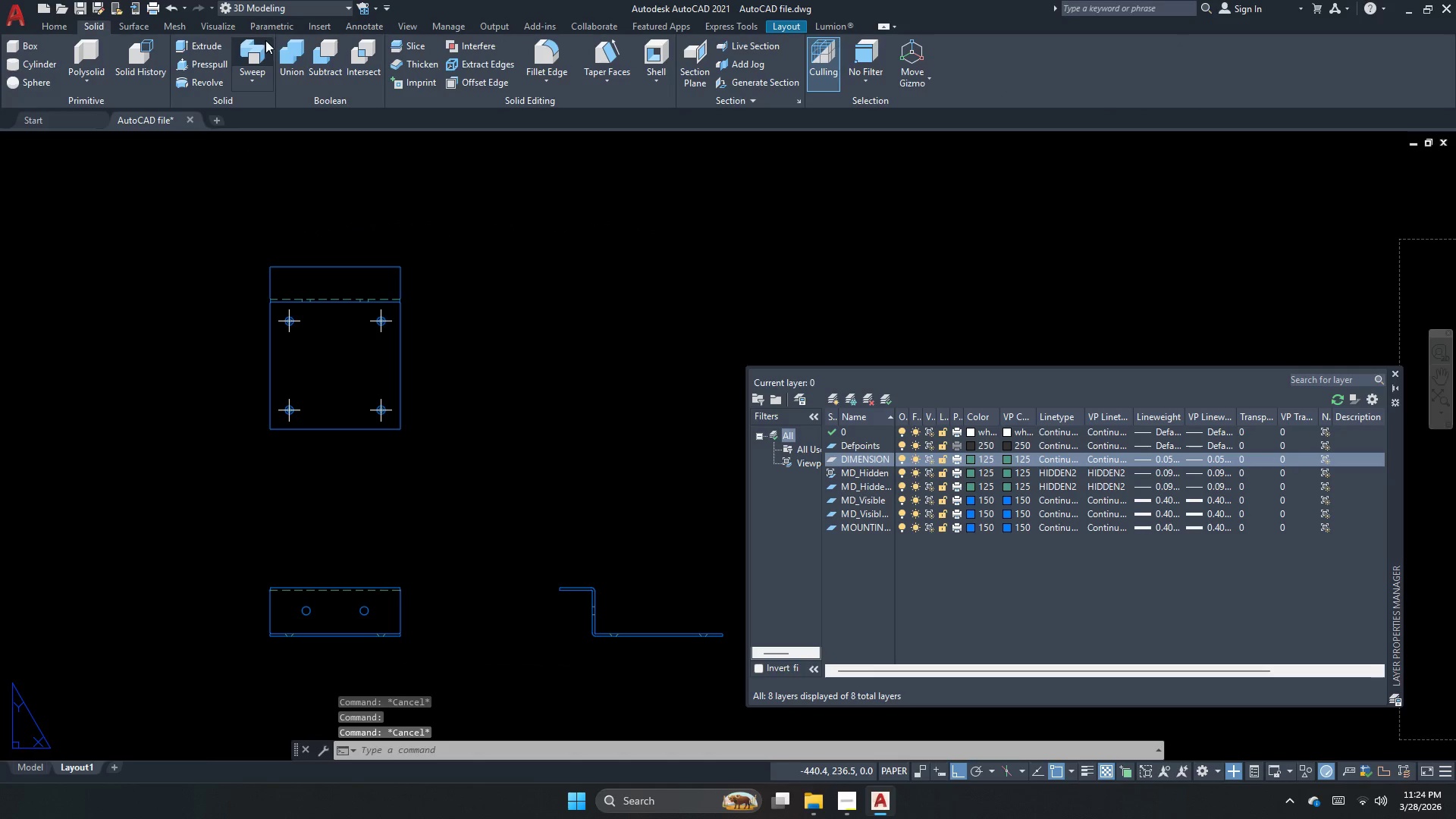 
left_click([207, 28])
 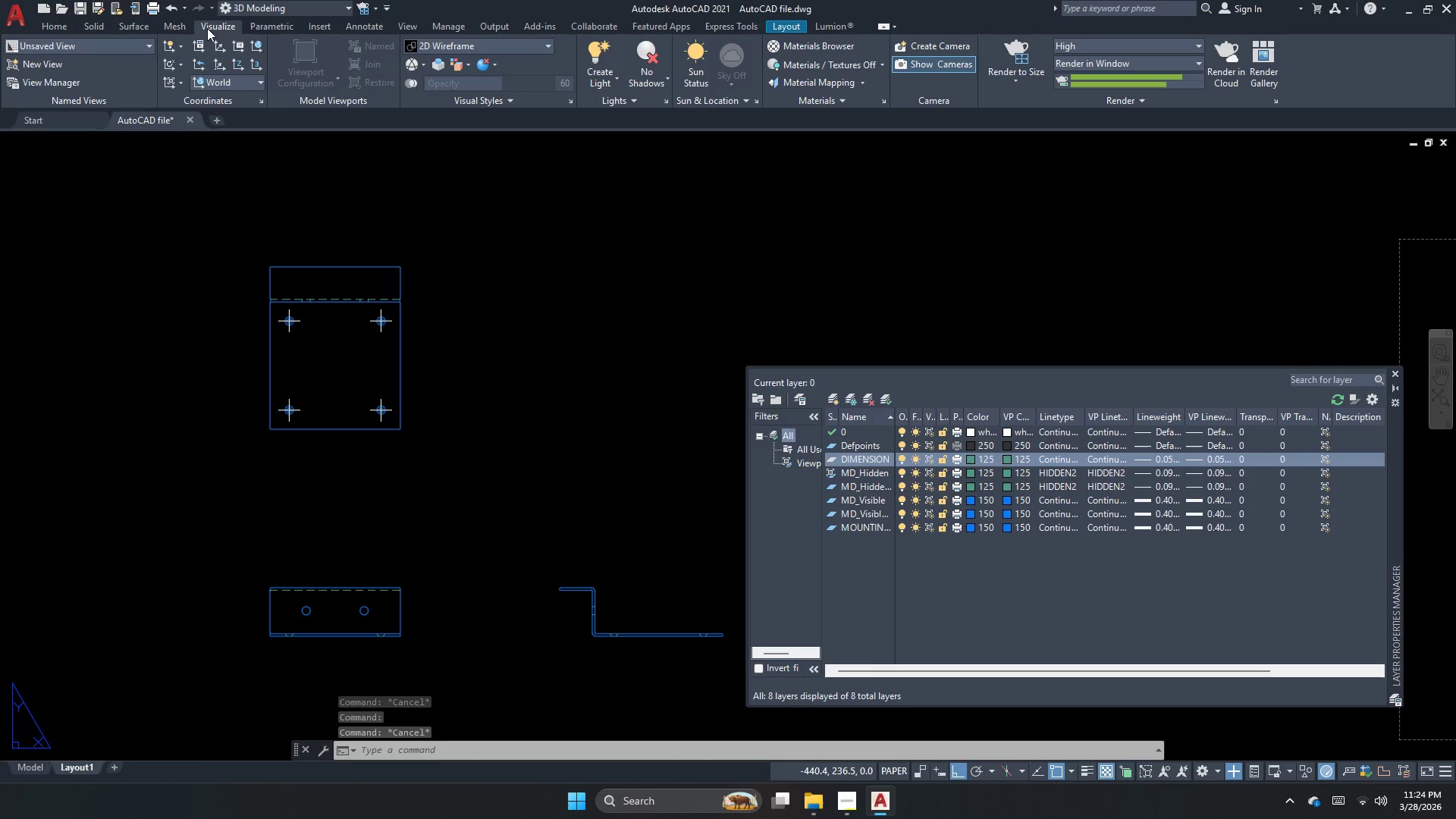 
left_click([268, 28])
 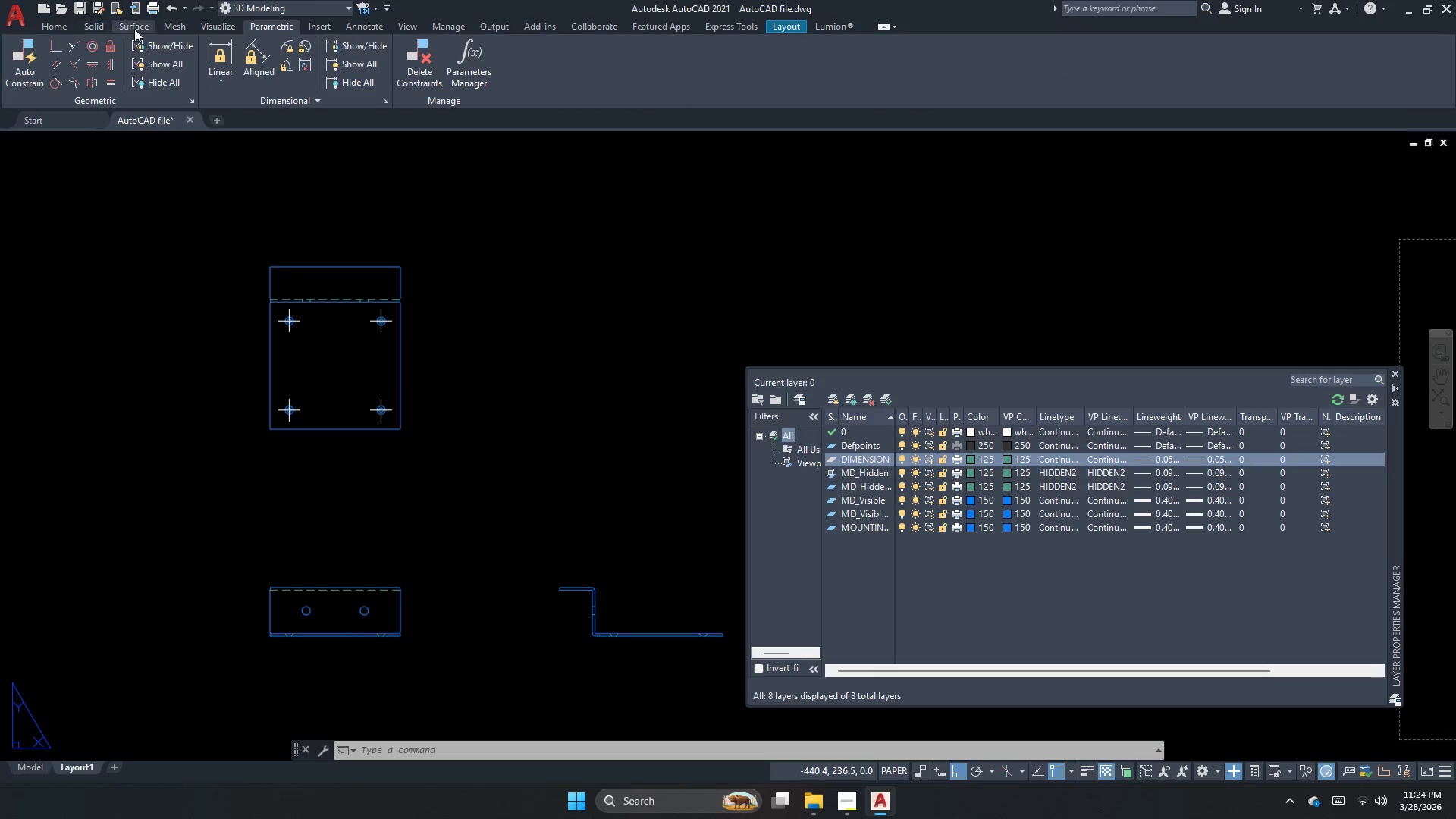 
left_click([230, 69])
 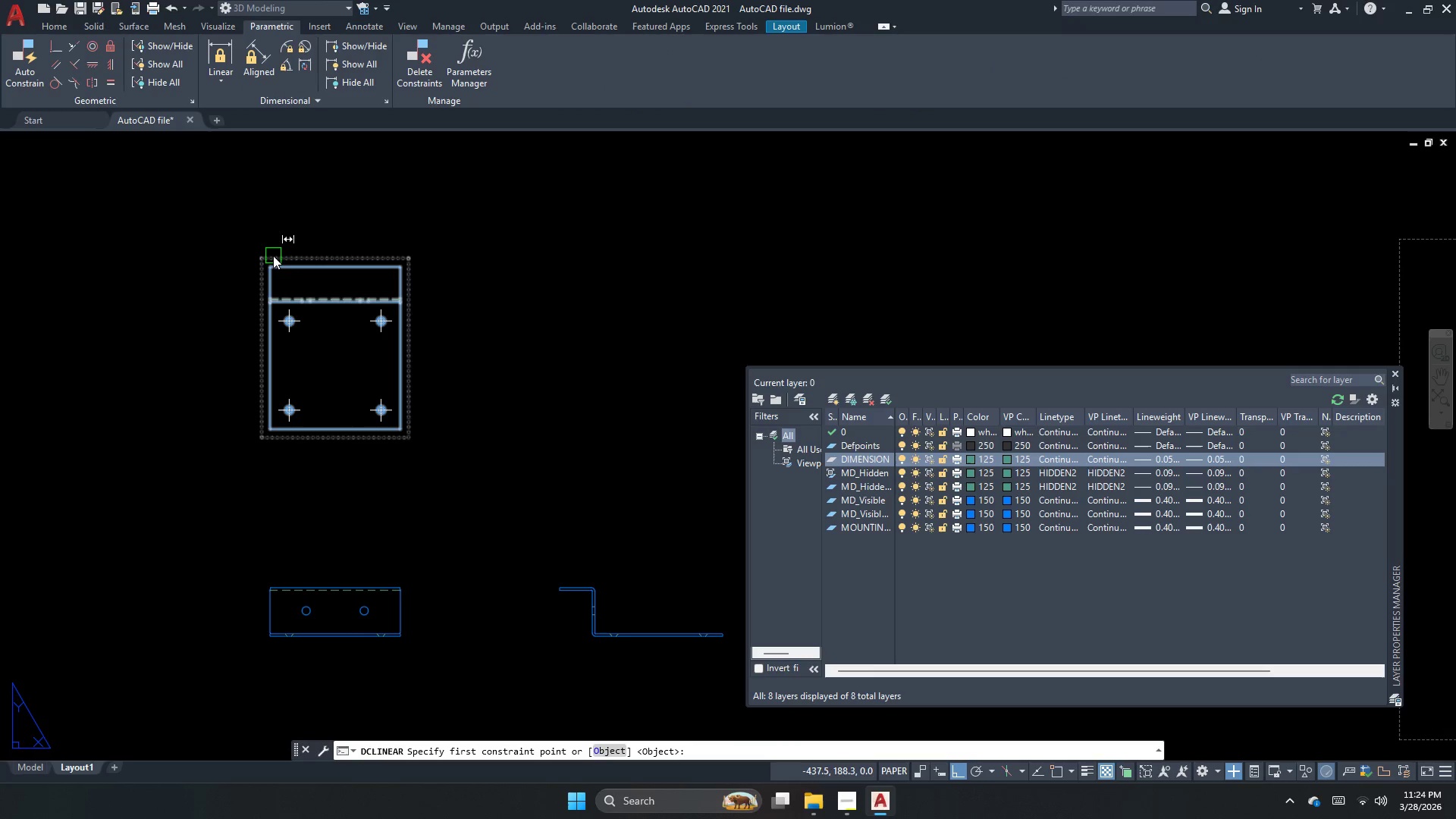 
left_click([278, 265])
 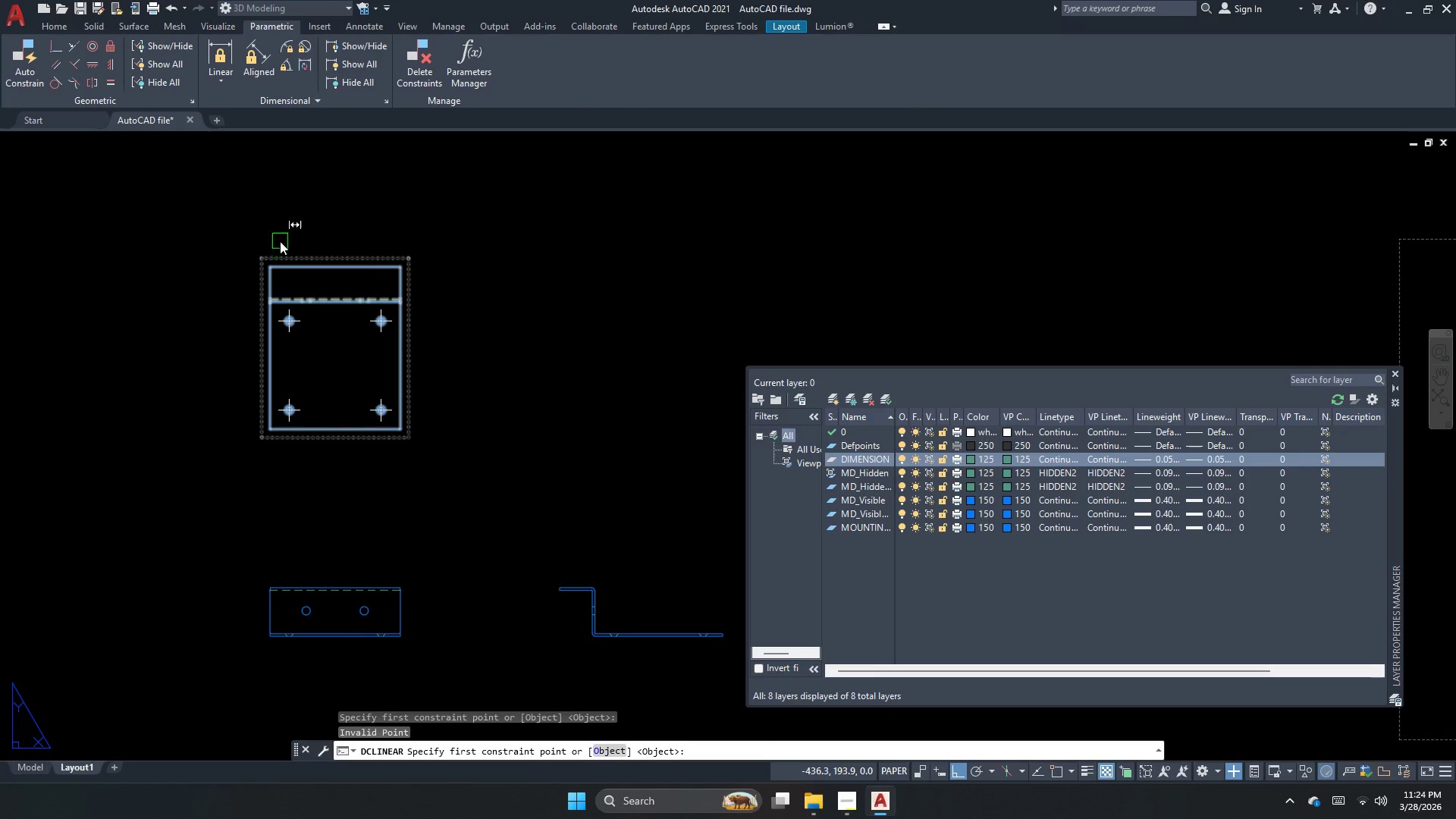 
scroll: coordinate [282, 262], scroll_direction: up, amount: 1.0
 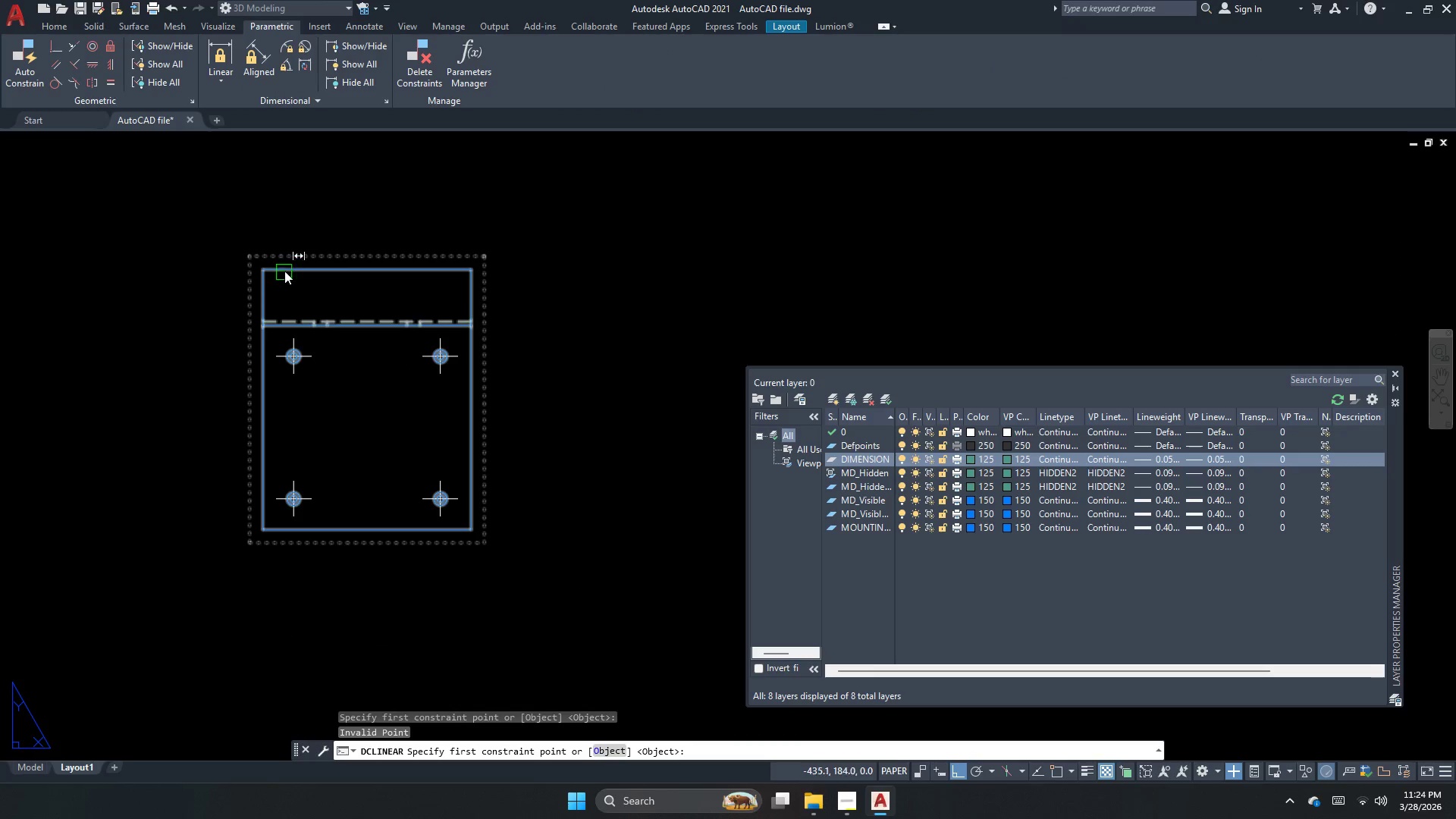 
left_click_drag(start_coordinate=[288, 263], to_coordinate=[288, 268])
 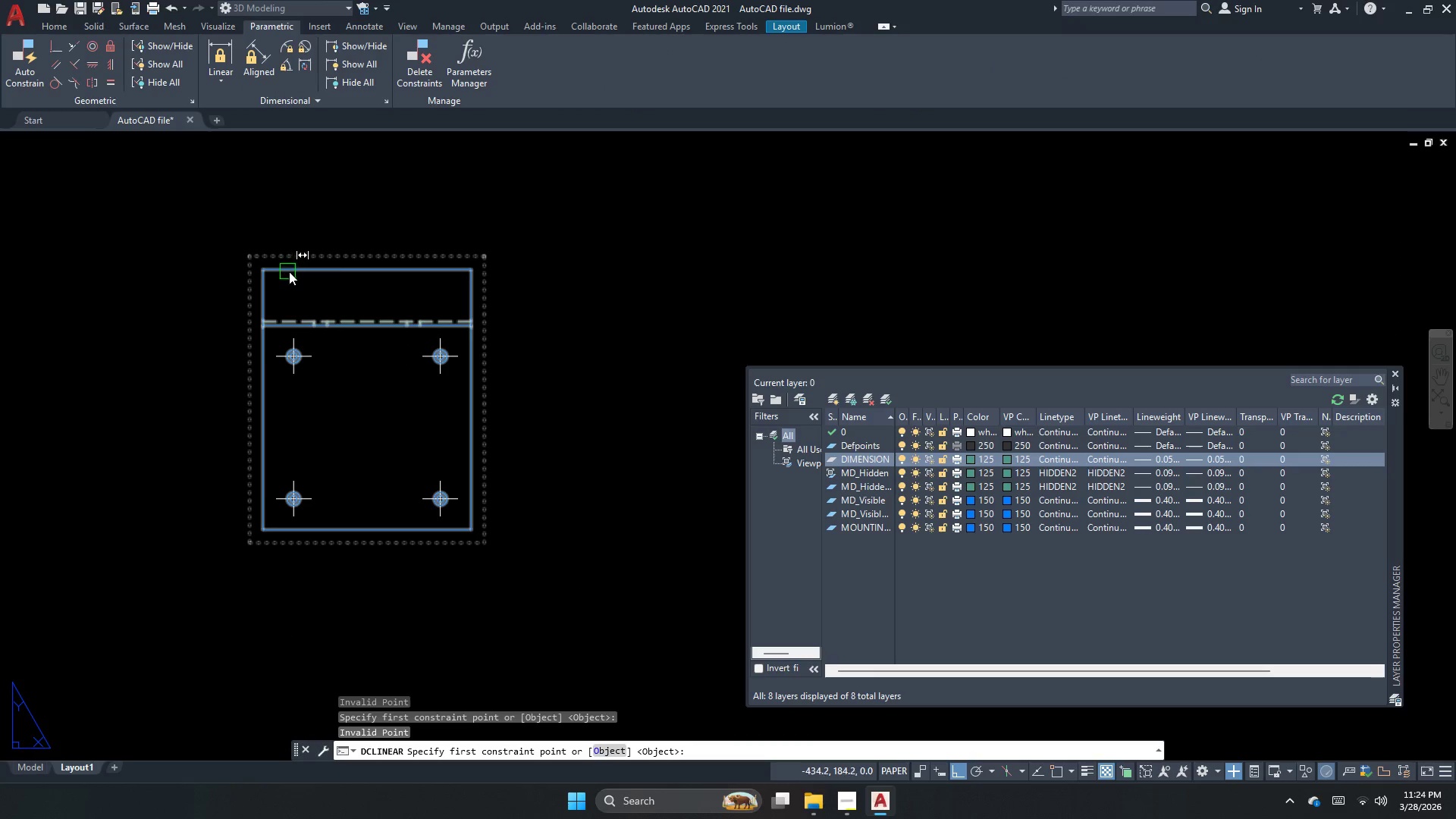 
left_click_drag(start_coordinate=[216, 289], to_coordinate=[213, 293])
 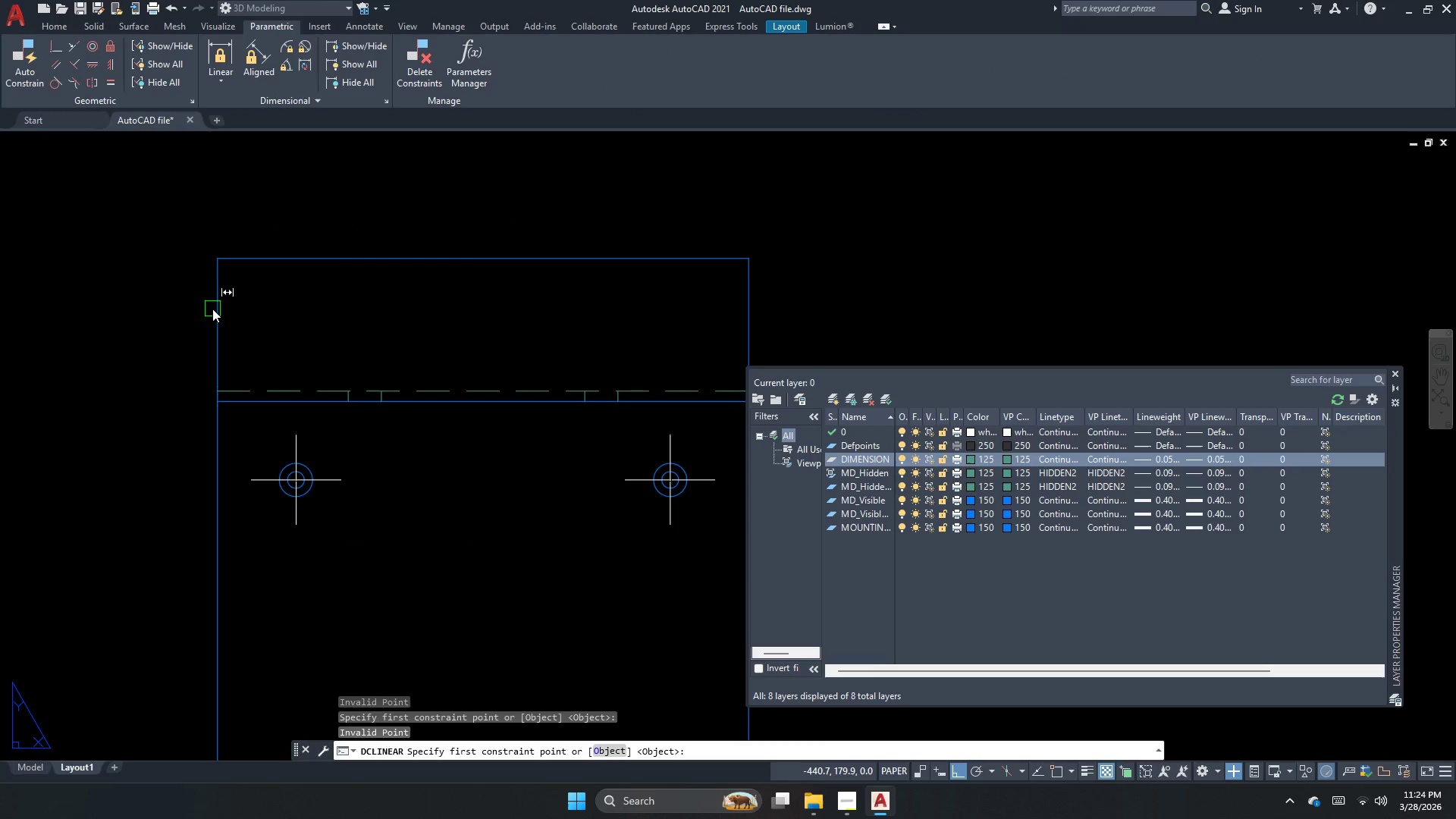 
scroll: coordinate [292, 284], scroll_direction: up, amount: 2.0
 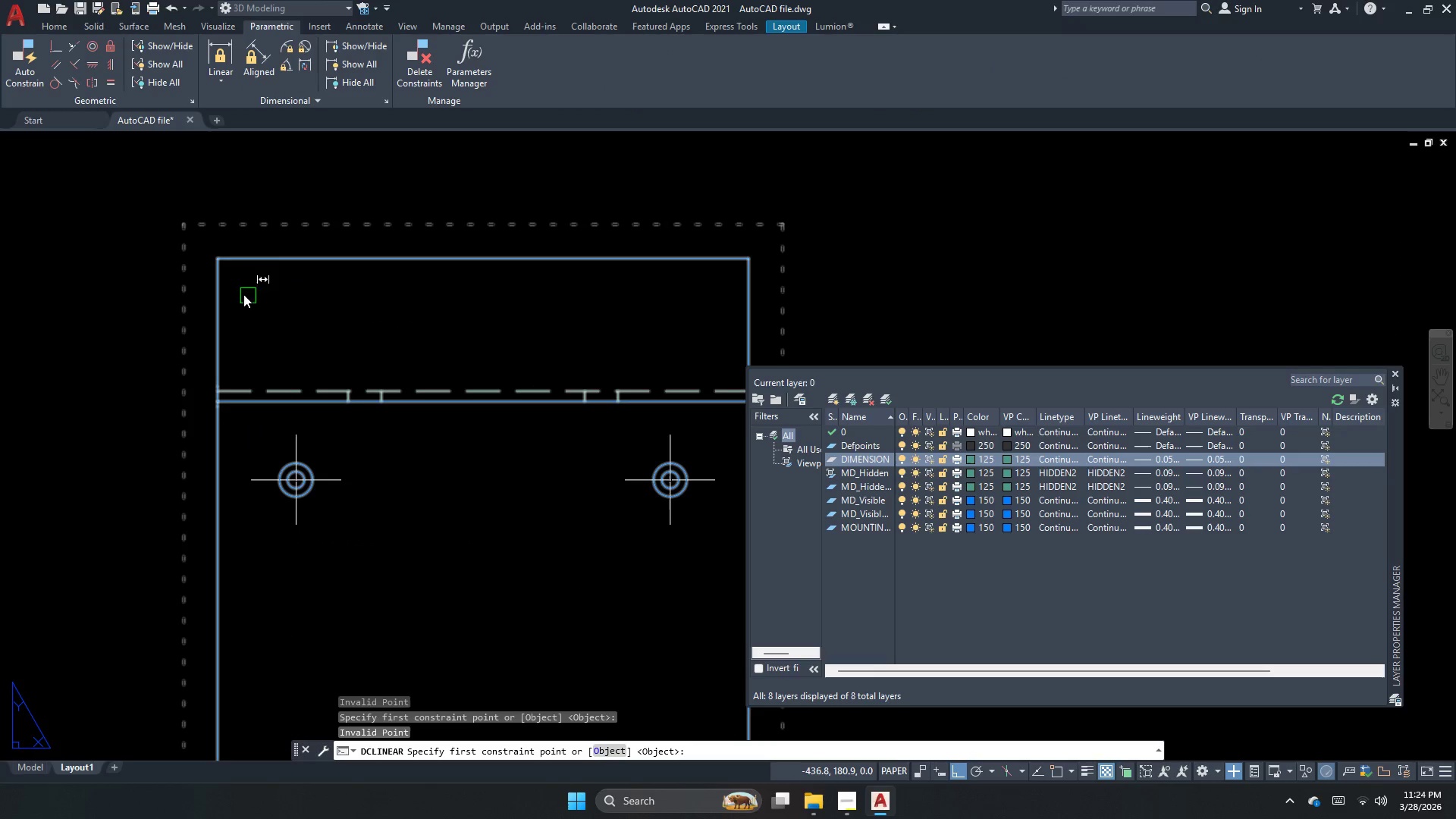 
scroll: coordinate [226, 289], scroll_direction: down, amount: 2.0
 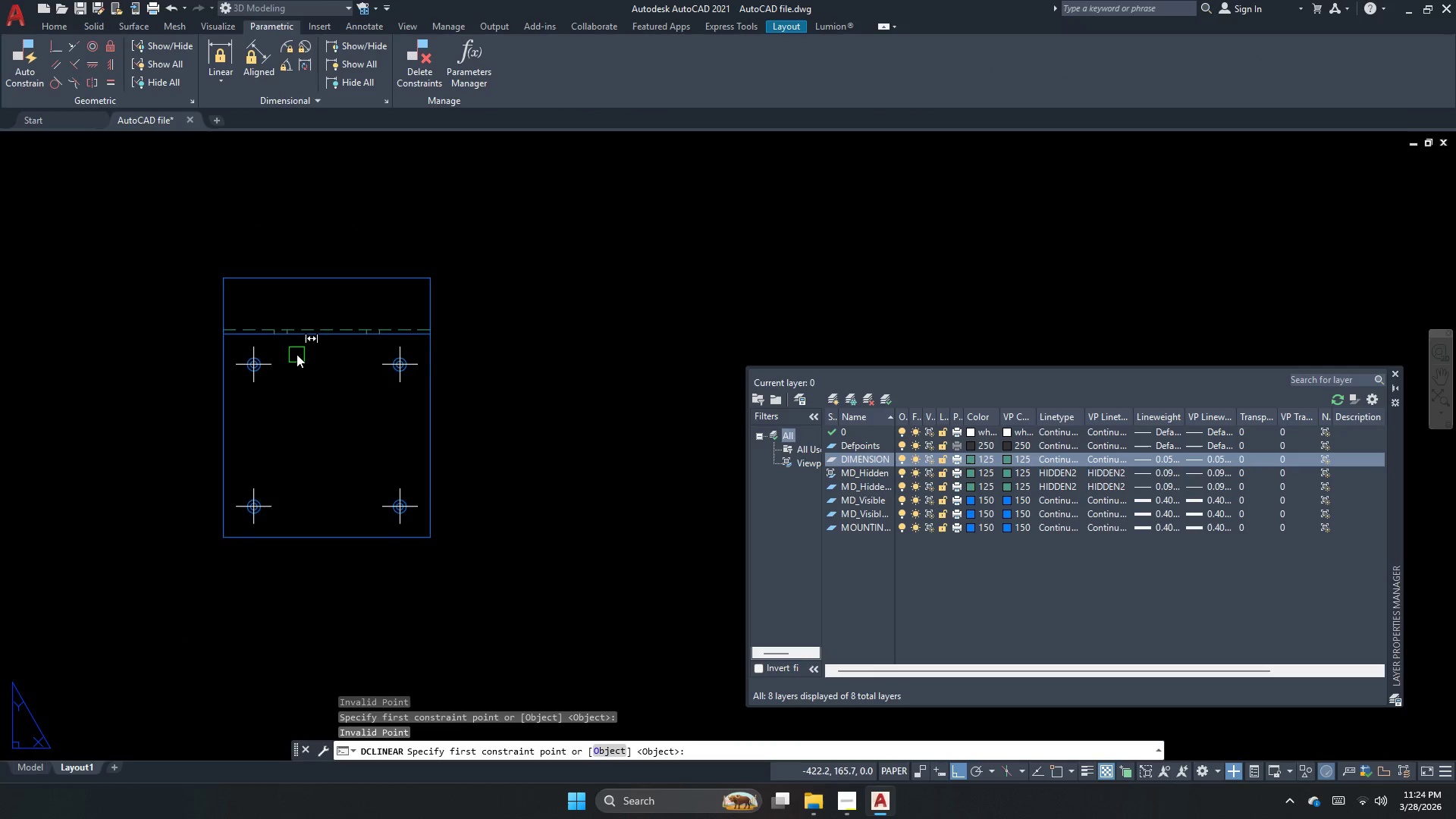 
double_click([302, 339])
 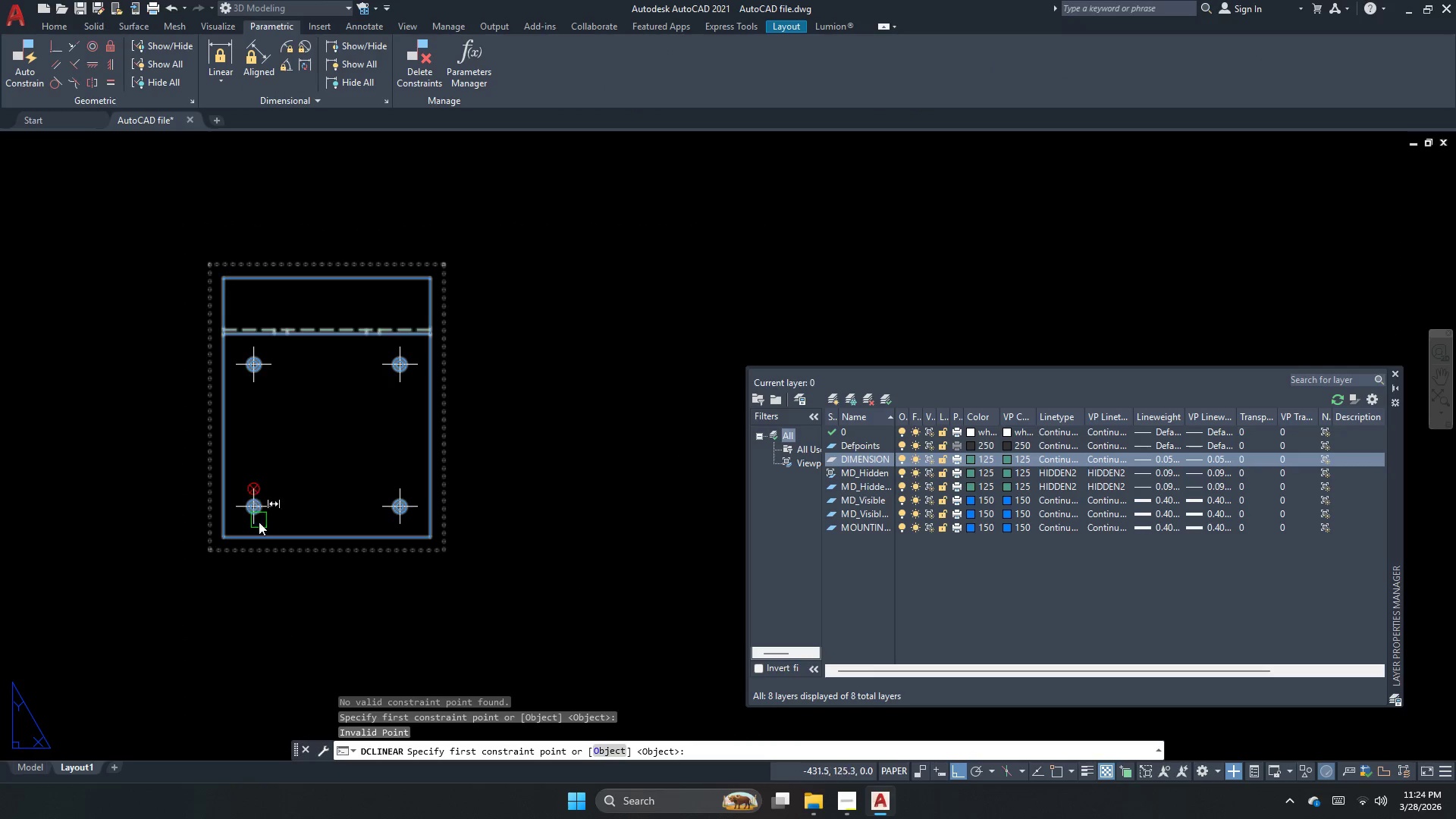 
left_click_drag(start_coordinate=[269, 536], to_coordinate=[273, 539])
 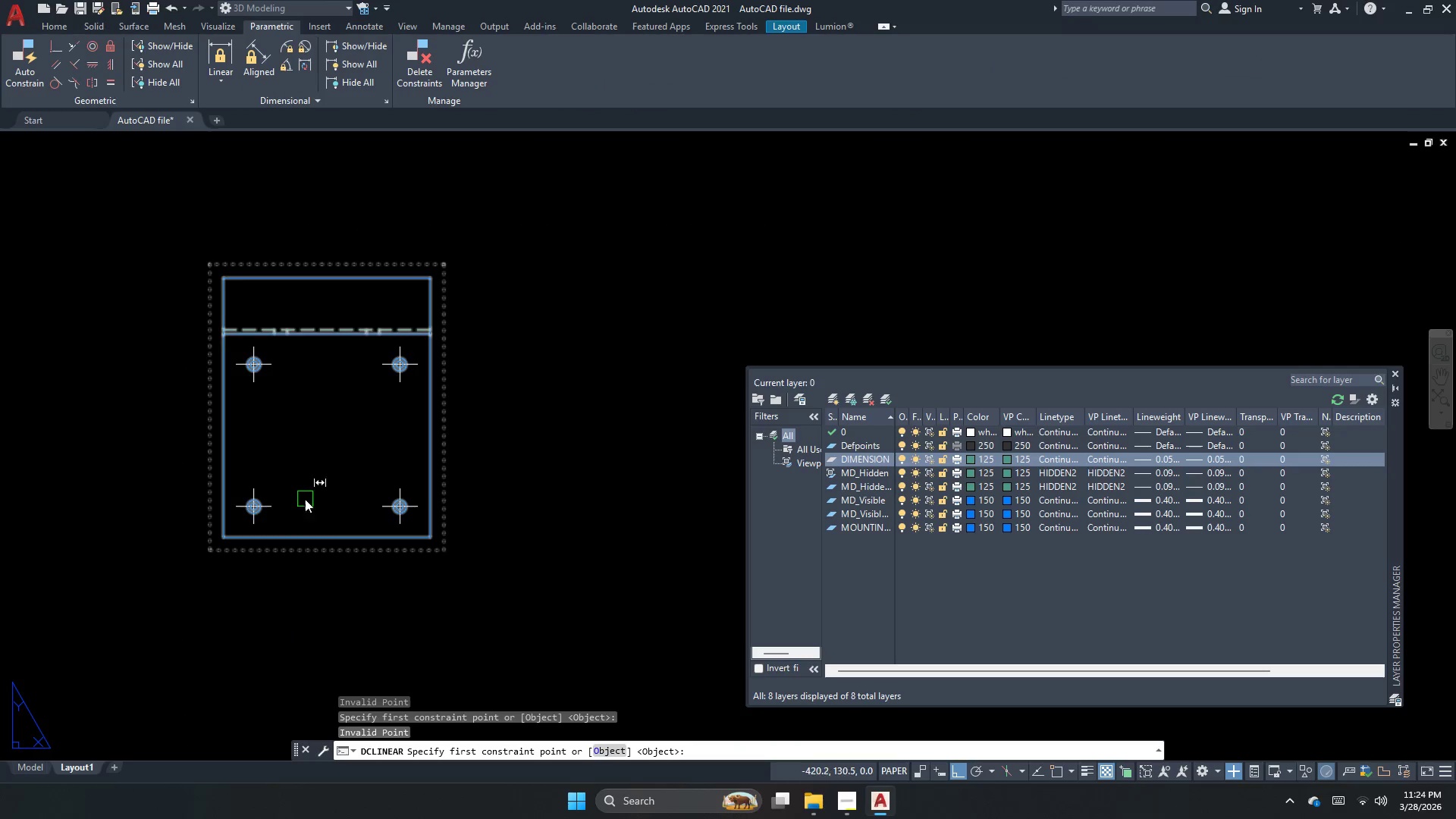 
scroll: coordinate [341, 421], scroll_direction: down, amount: 2.0
 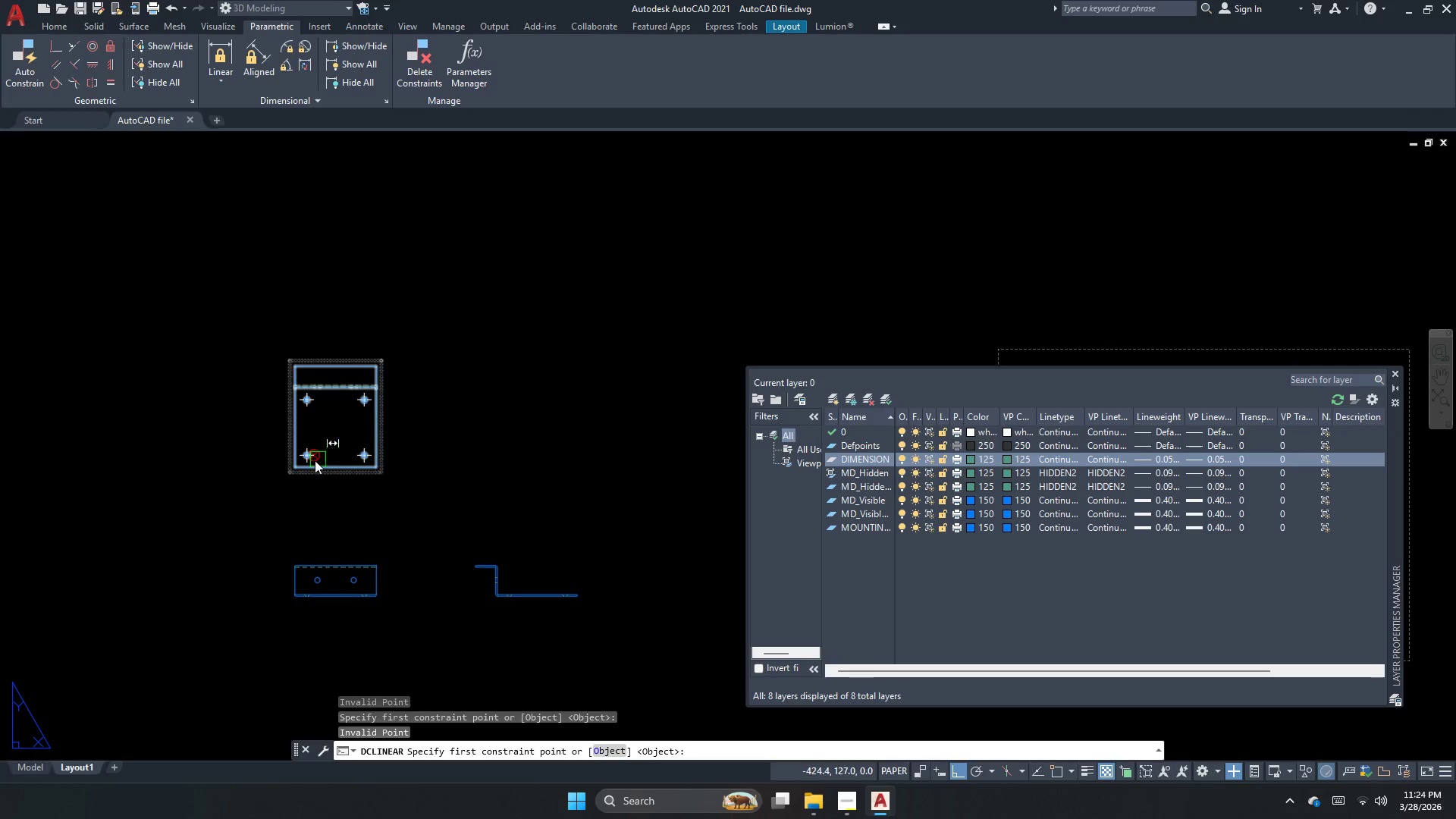 
scroll: coordinate [302, 466], scroll_direction: up, amount: 1.0
 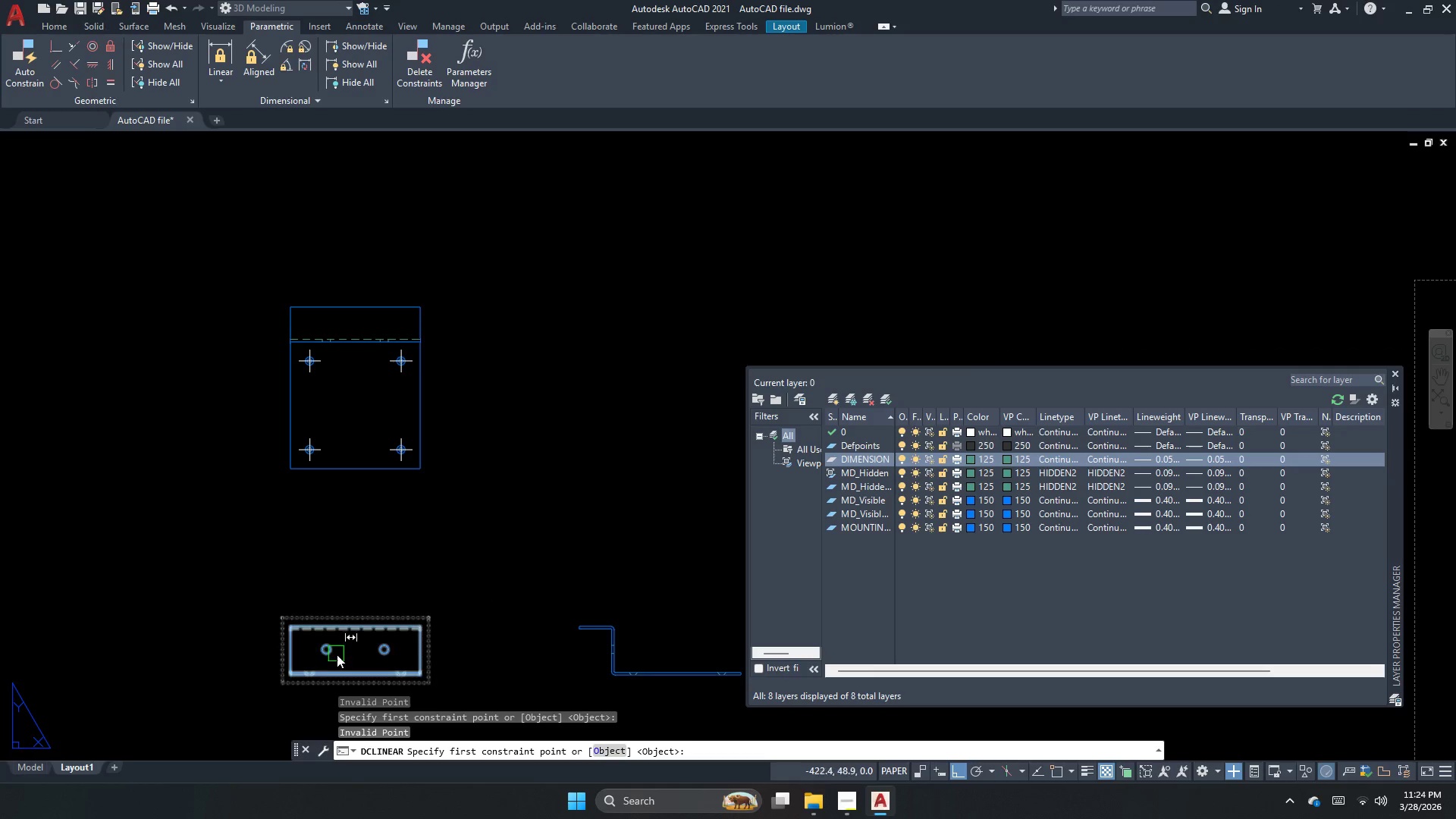 
left_click([337, 657])
 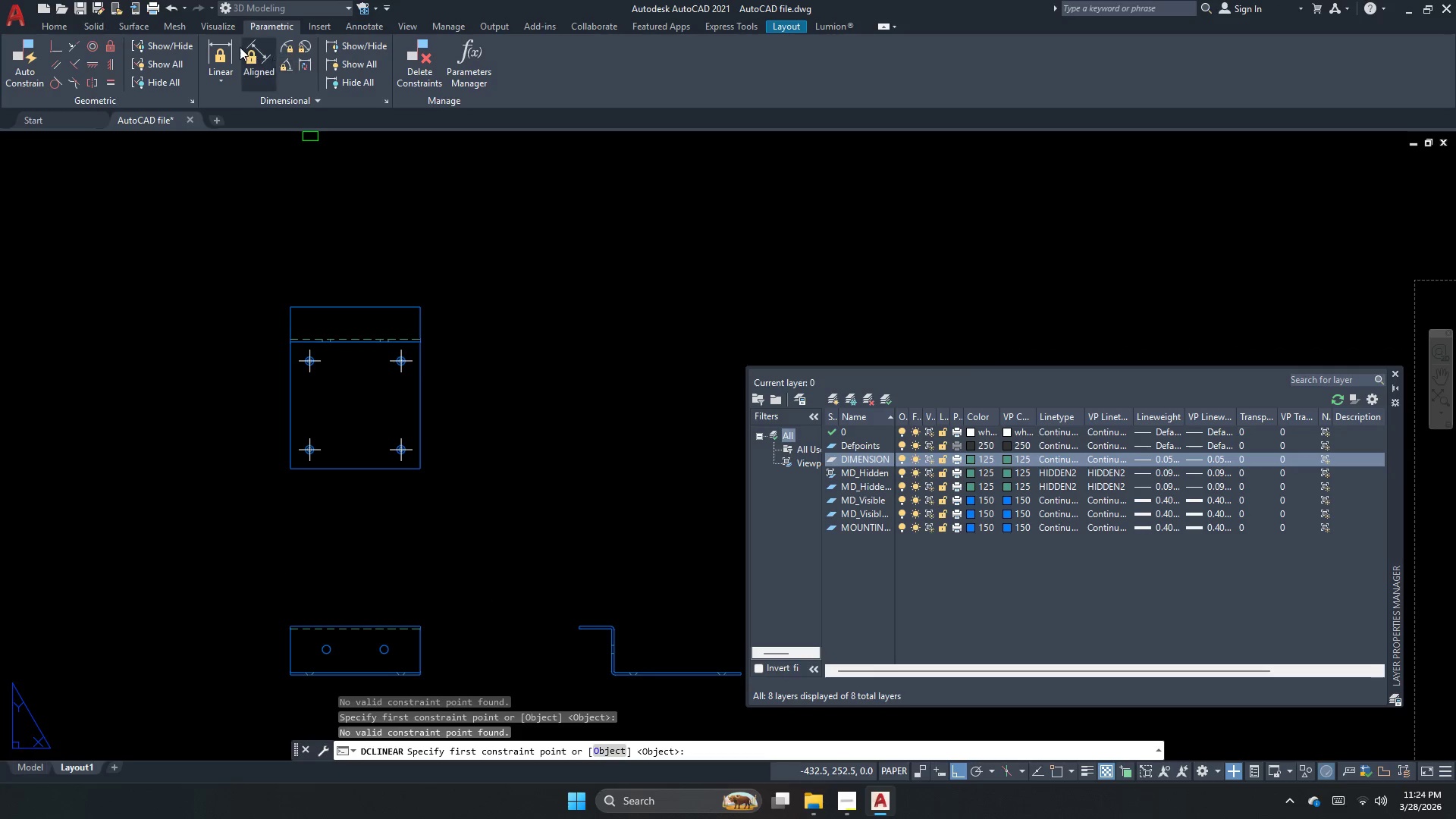 
left_click([228, 68])
 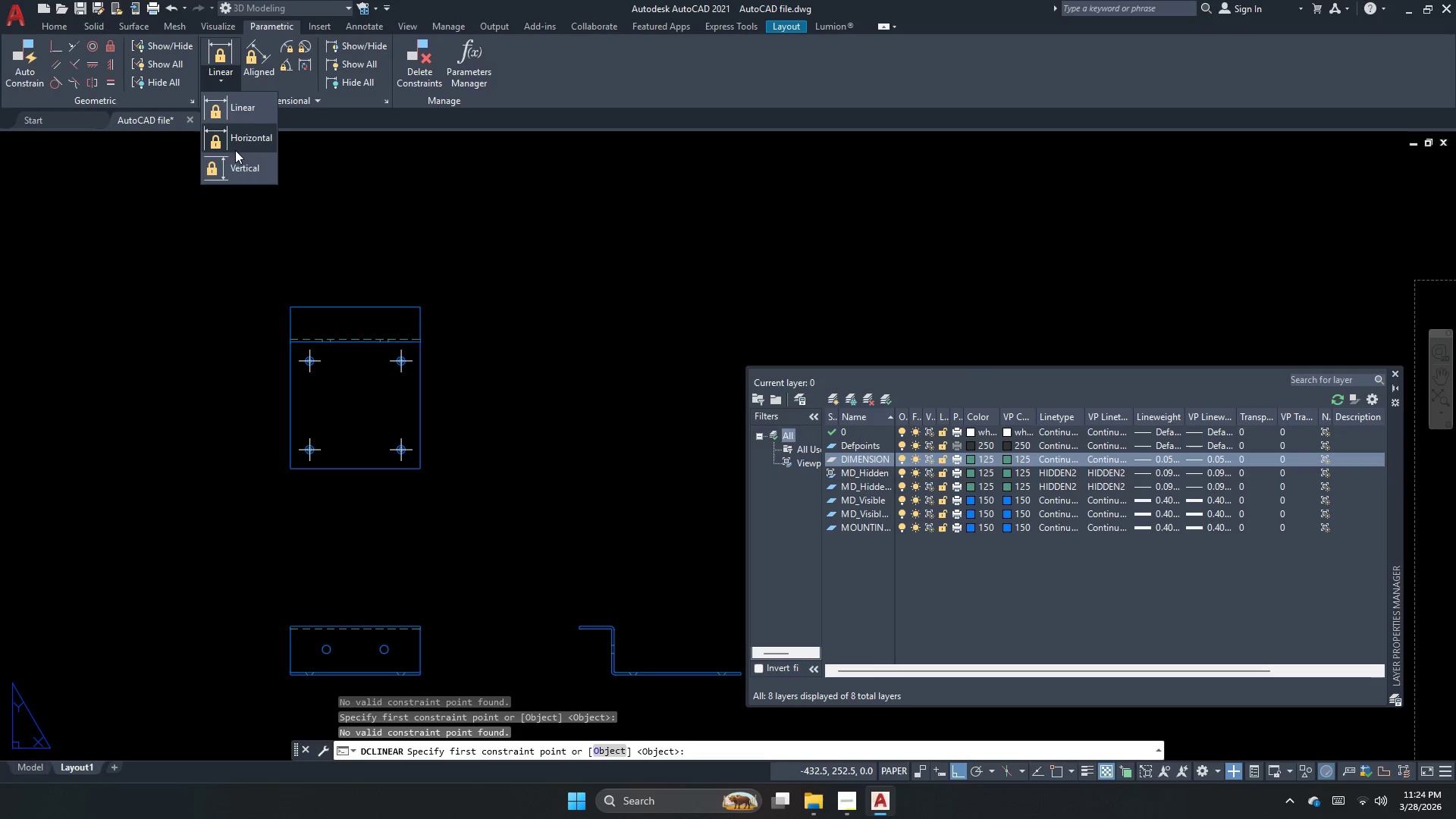 
left_click([235, 150])
 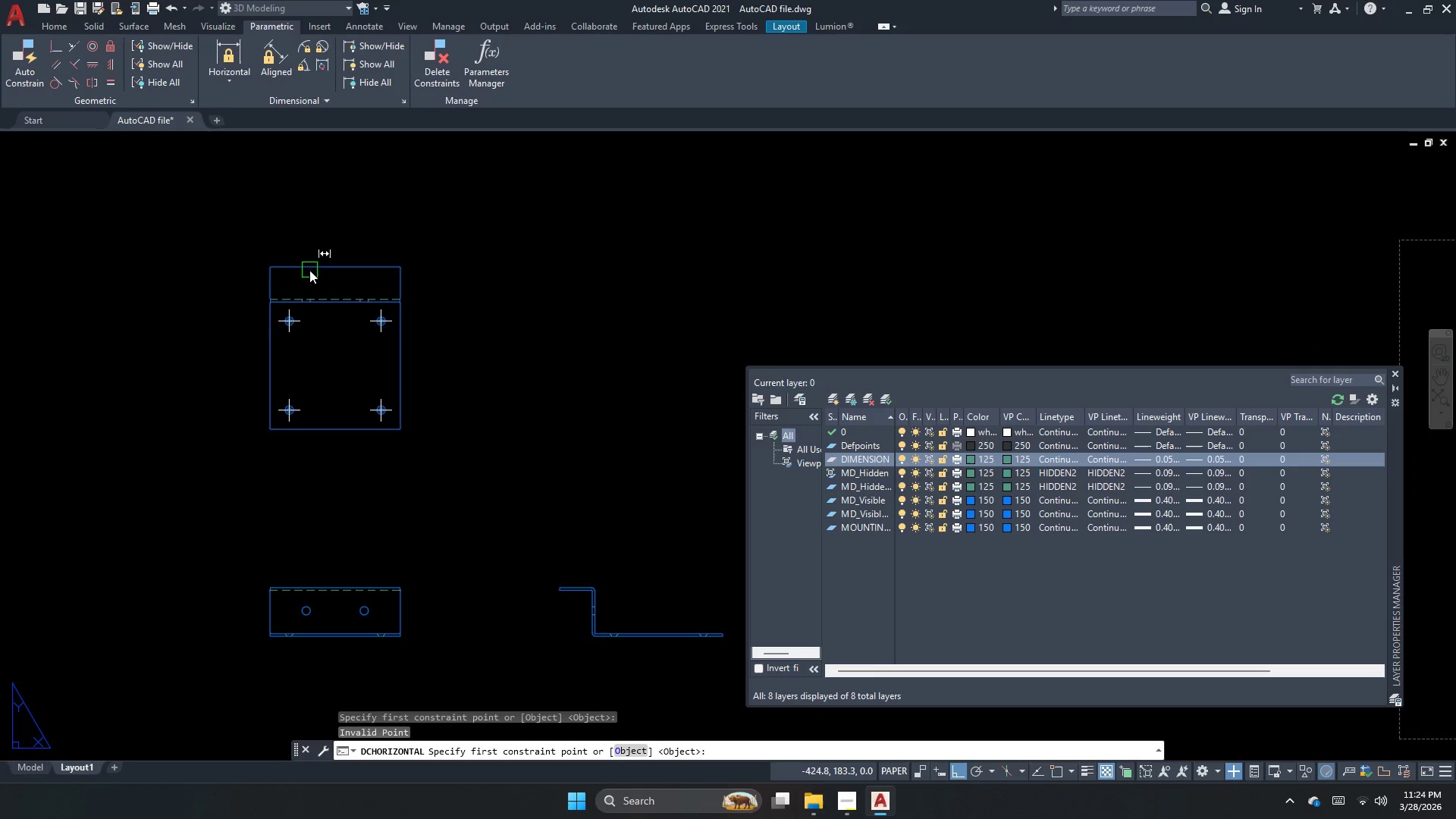 
double_click([312, 265])
 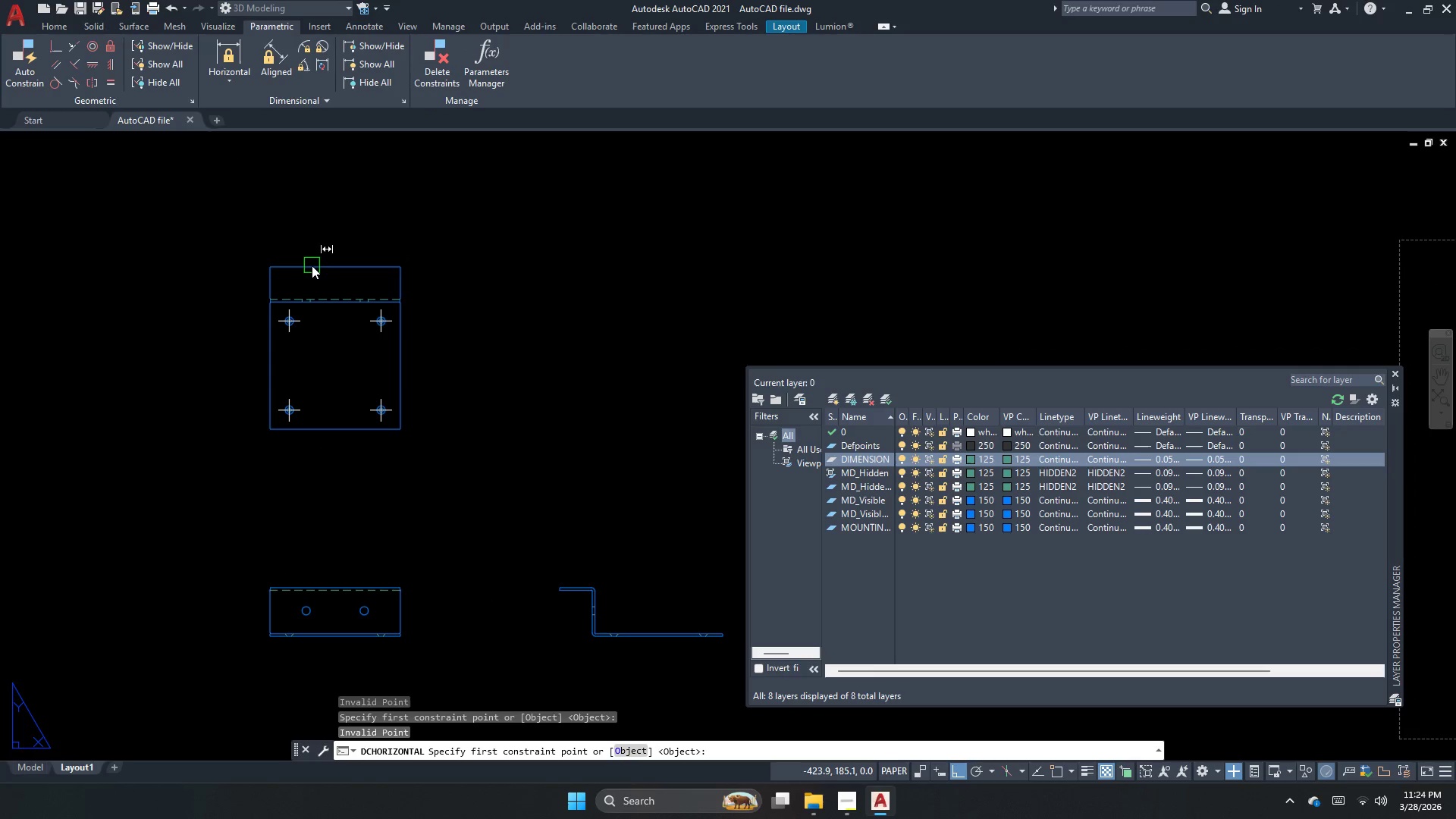 
triple_click([312, 265])
 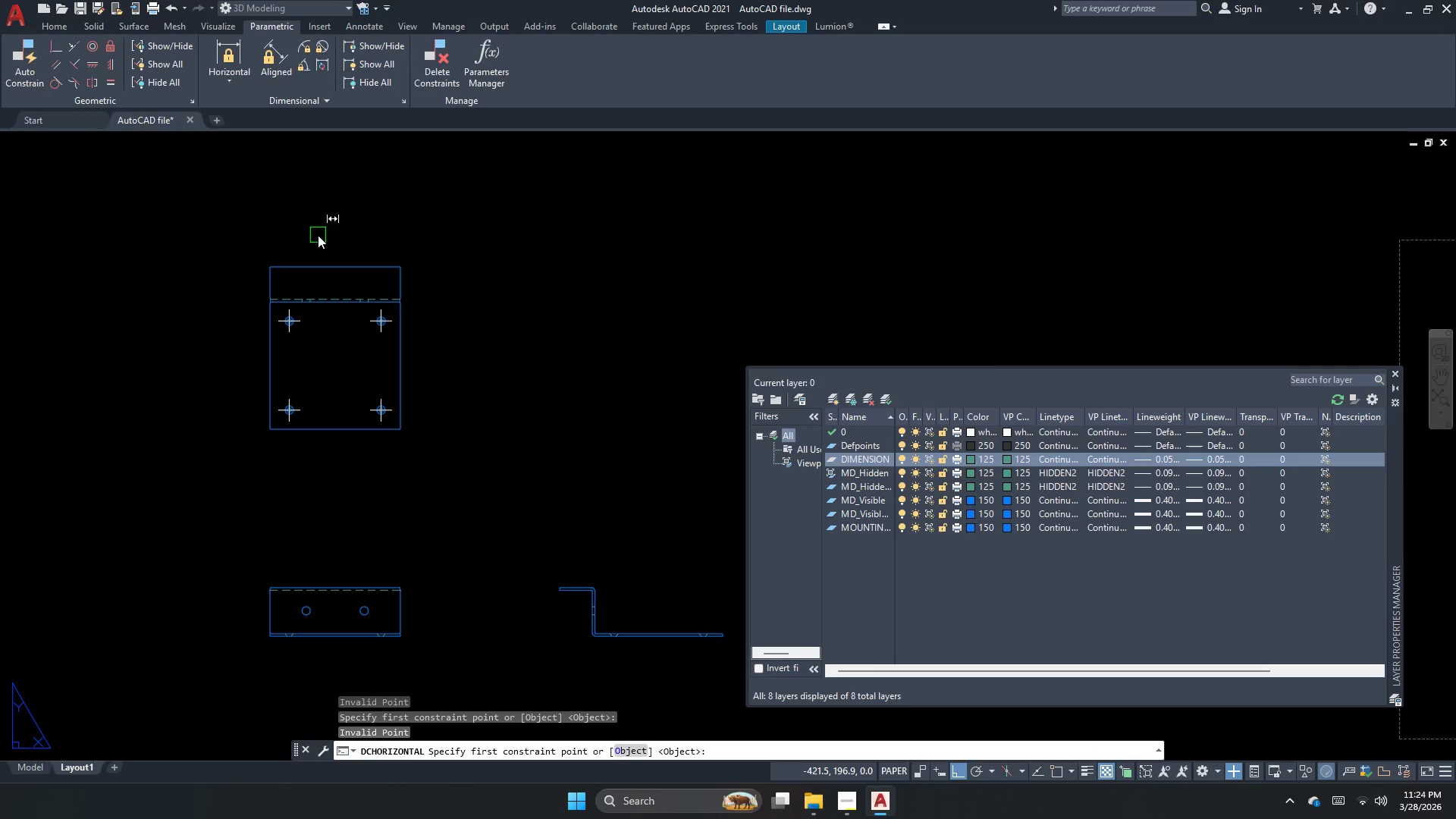 
key(Escape)
 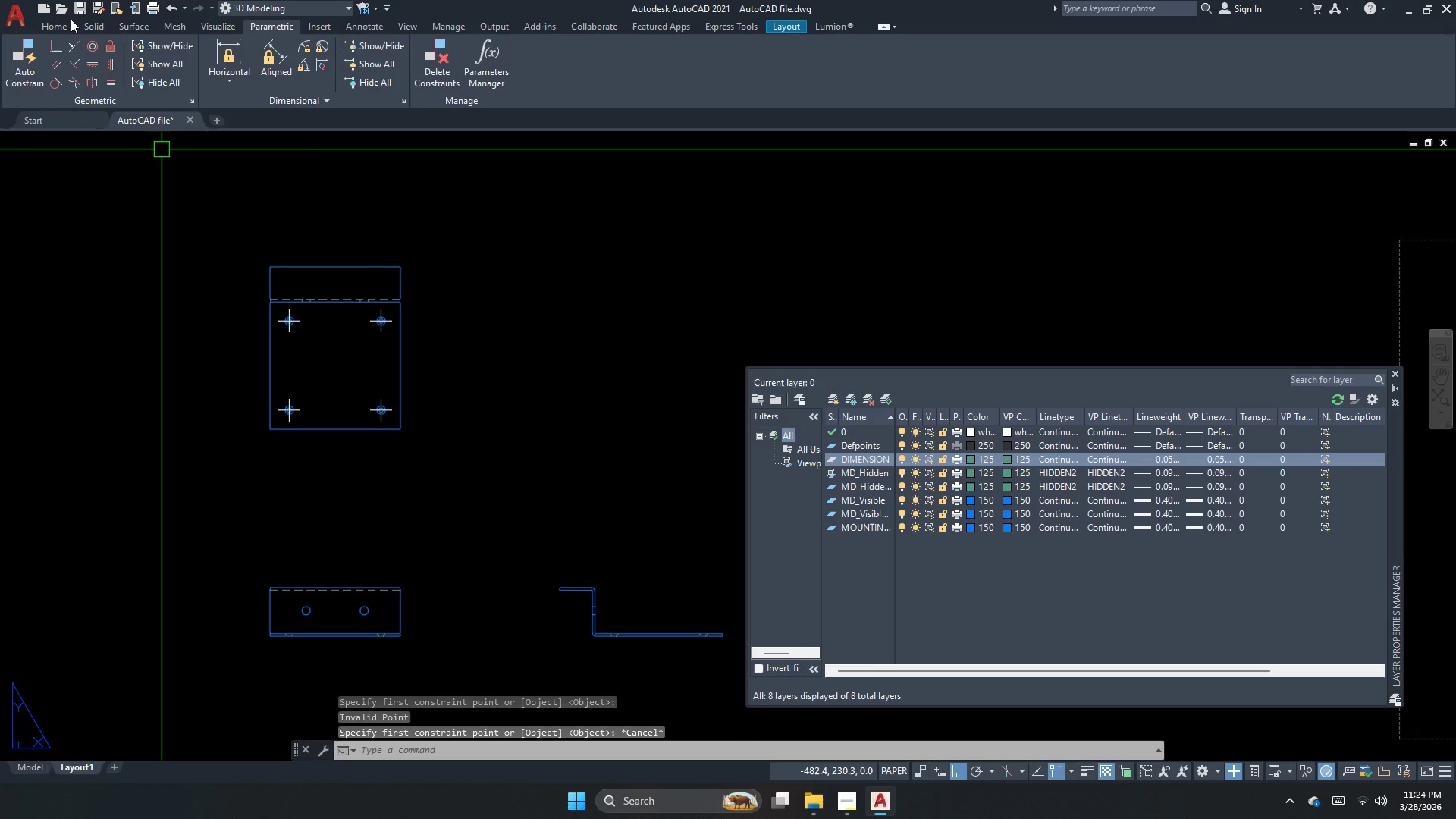 
double_click([64, 19])
 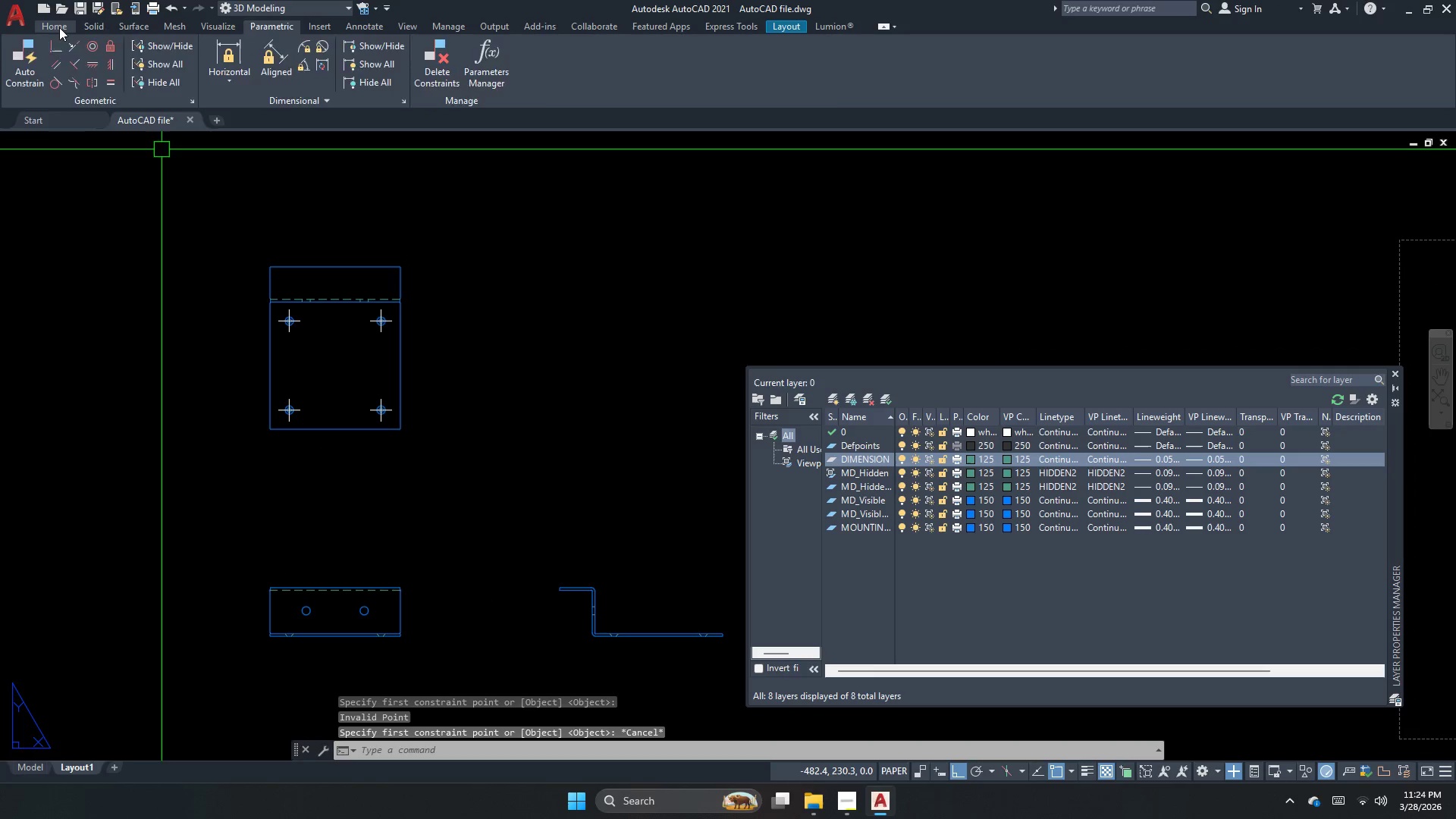 
triple_click([59, 29])
 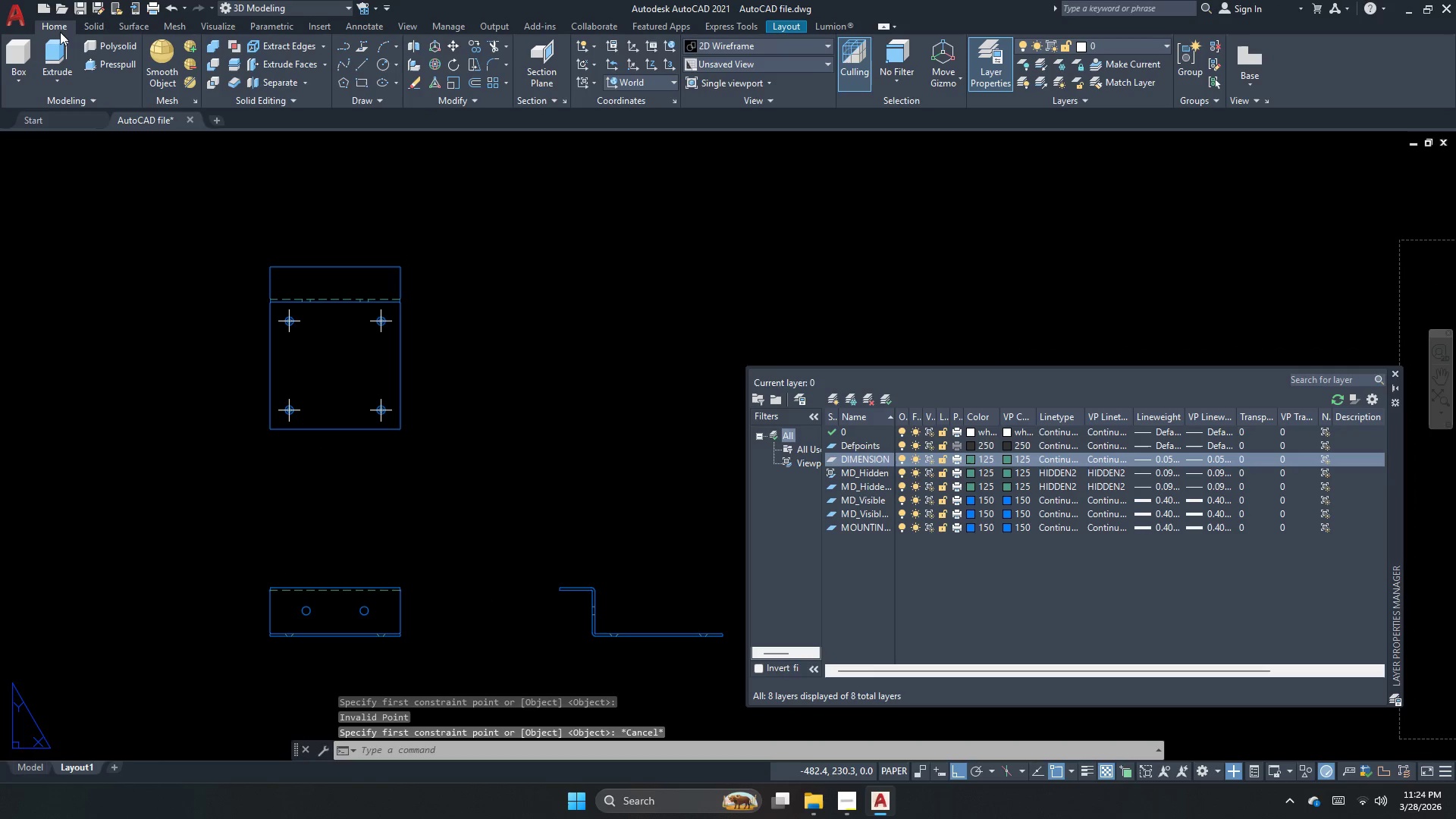 
mouse_move([81, 45])
 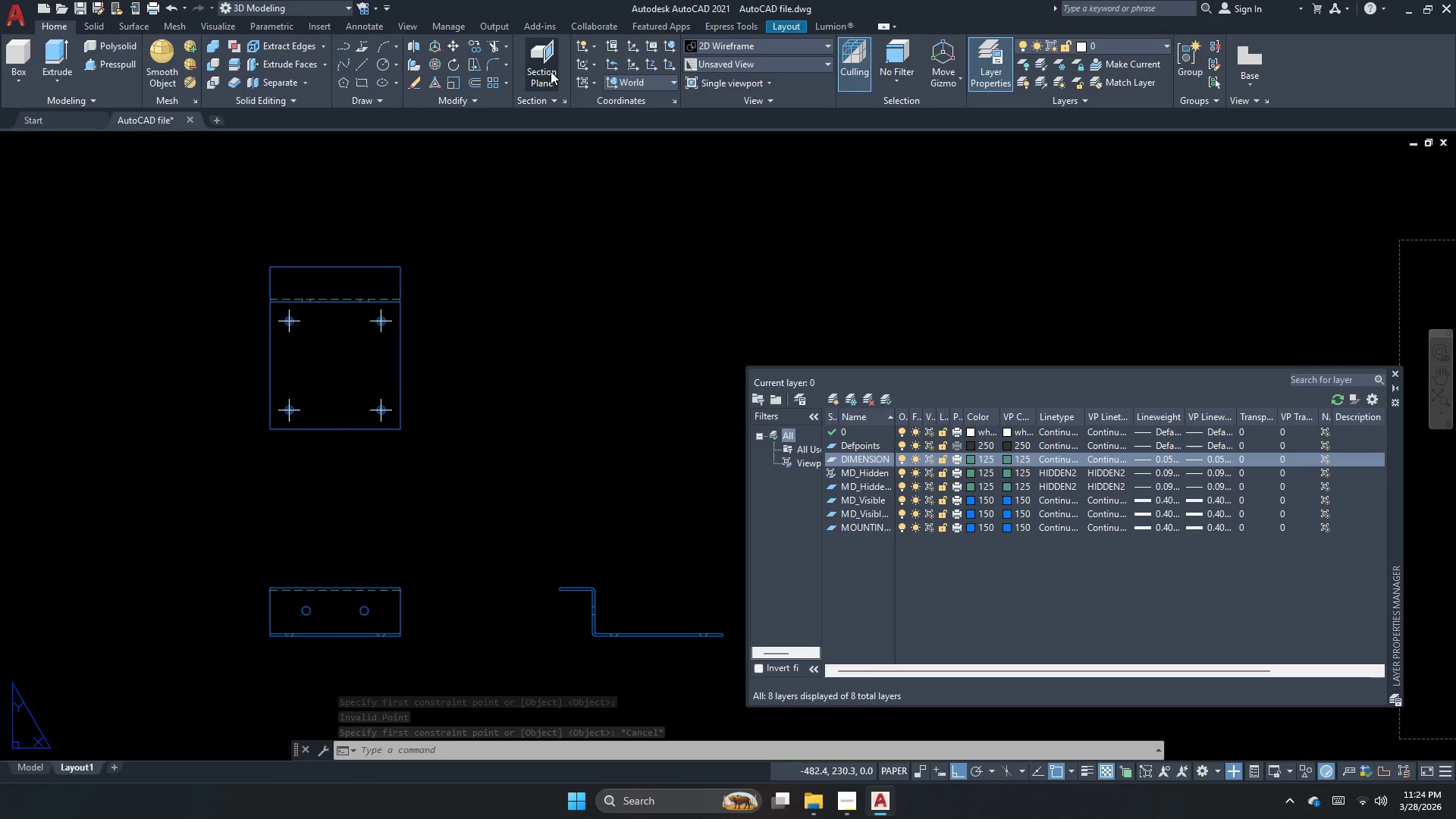 
mouse_move([196, 31])
 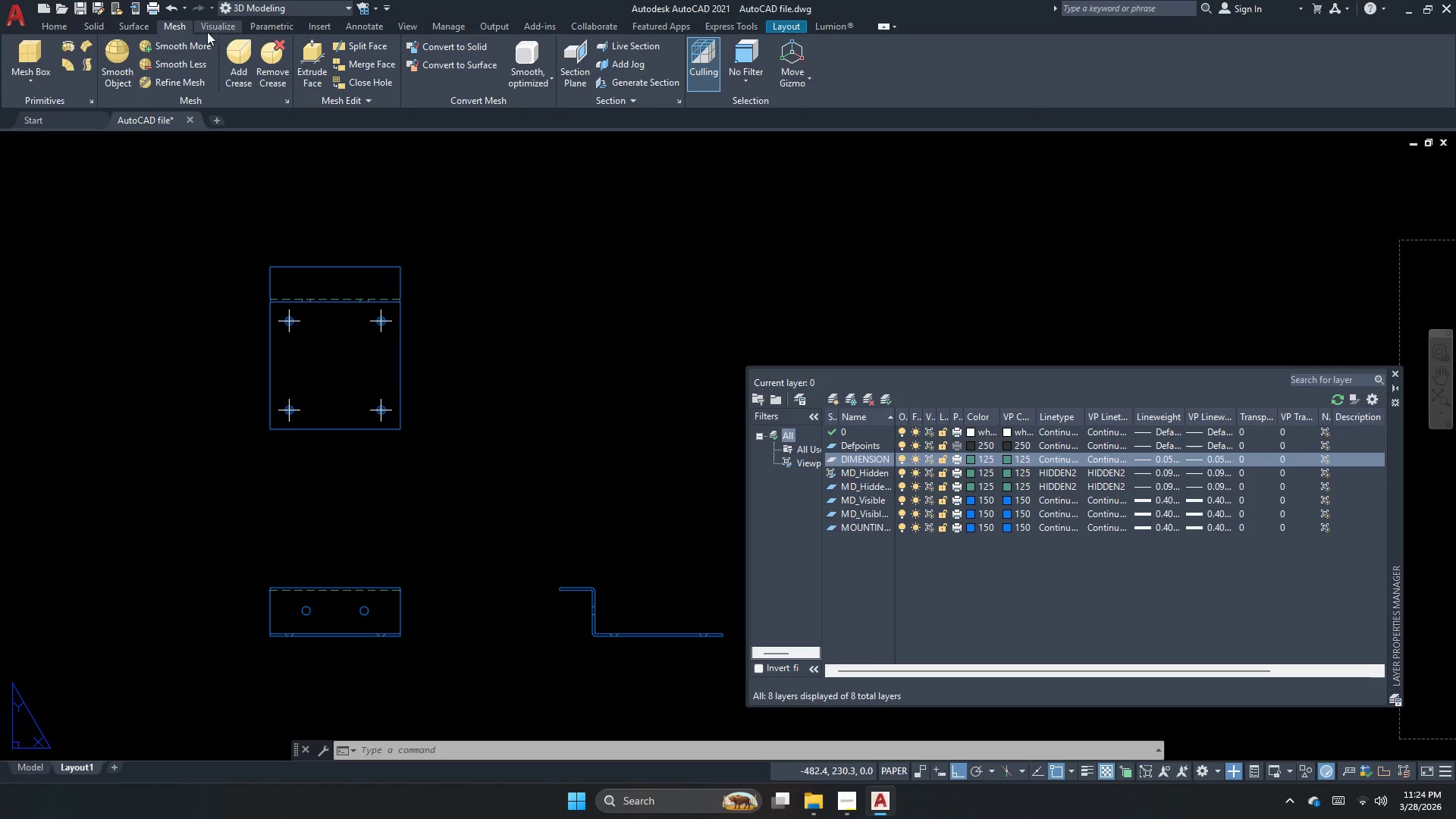 
left_click([207, 32])
 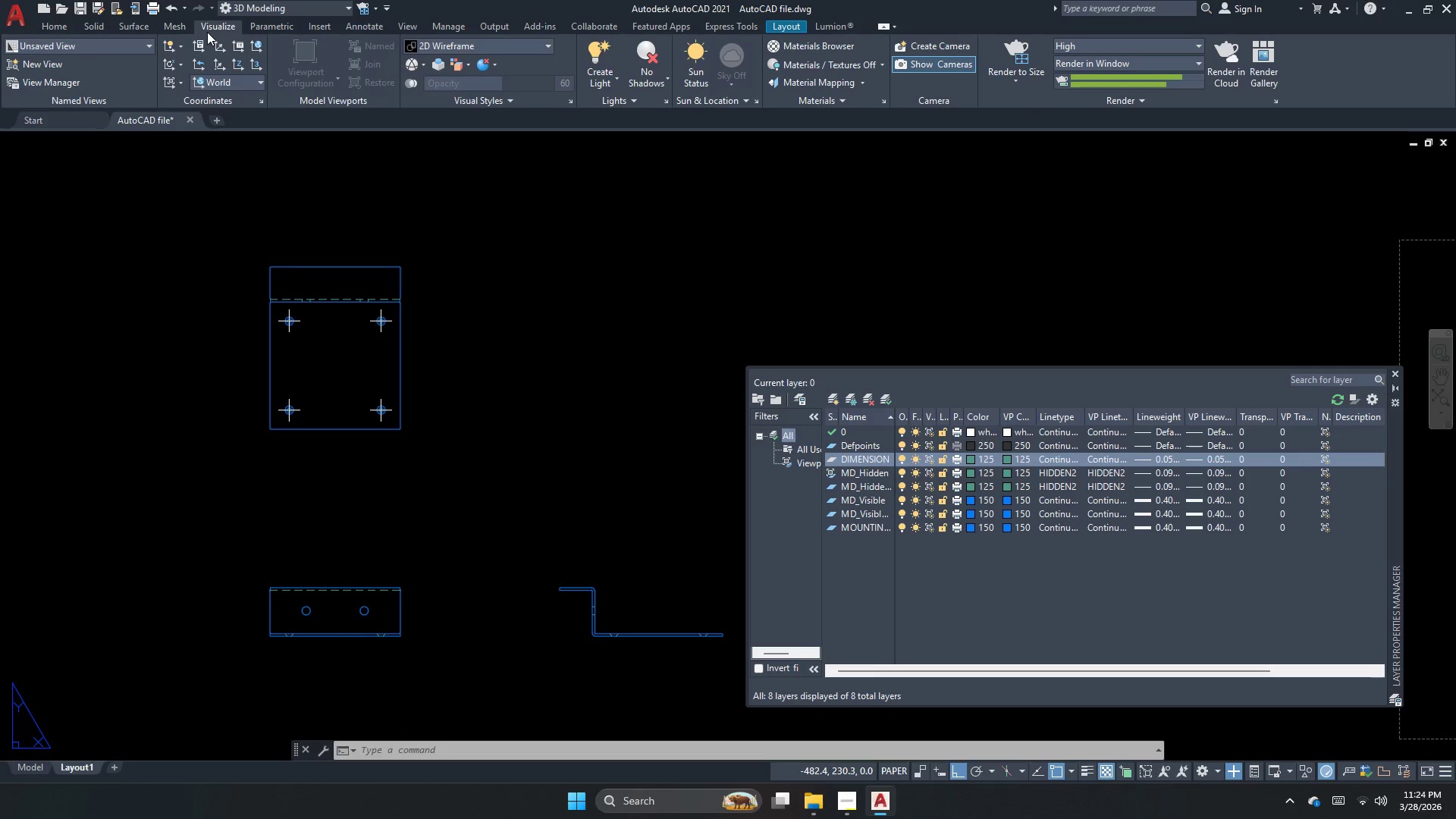 
mouse_move([231, 39])
 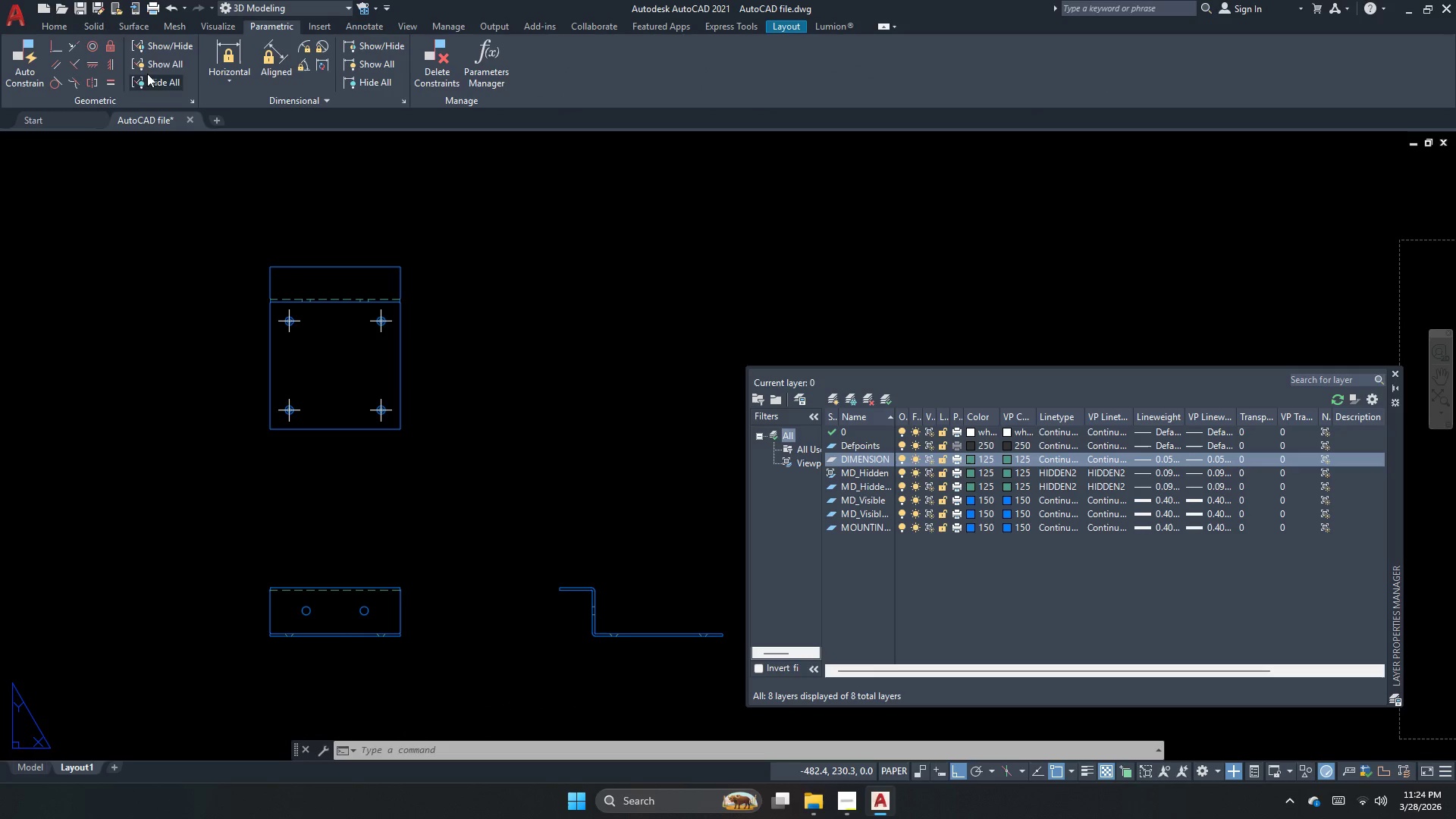 
left_click([155, 60])
 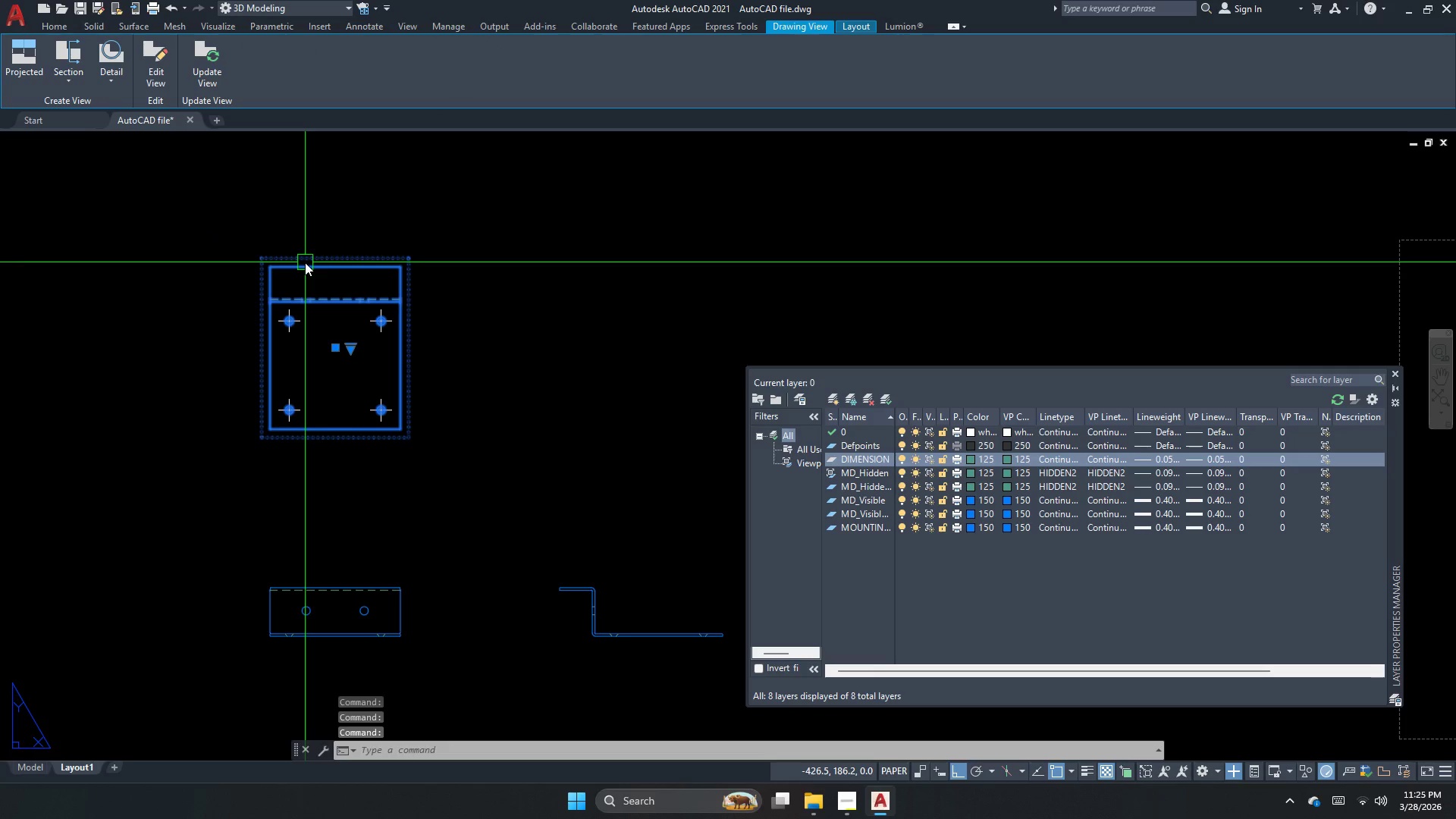 
key(Escape)
 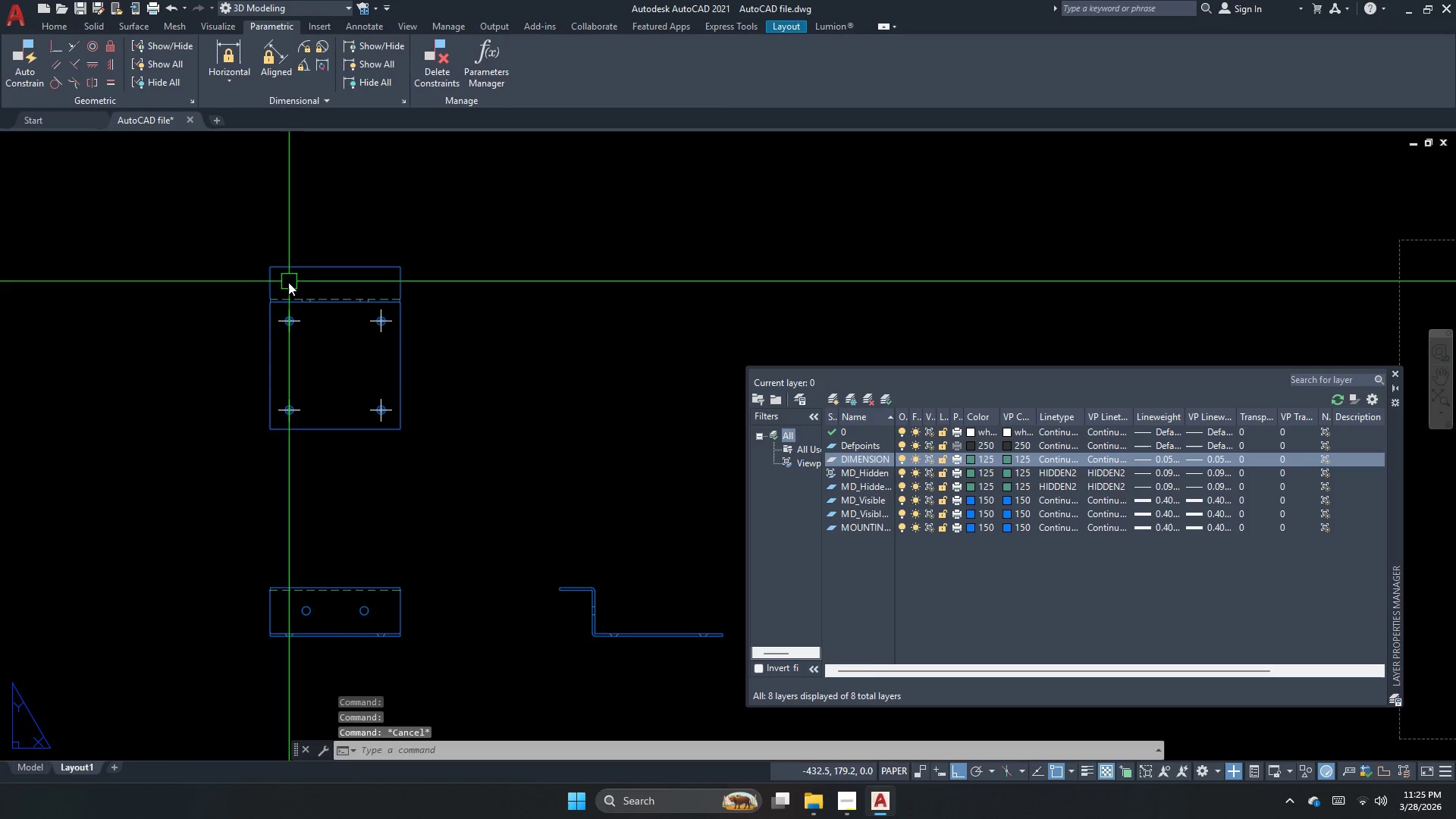 
type(dli )
 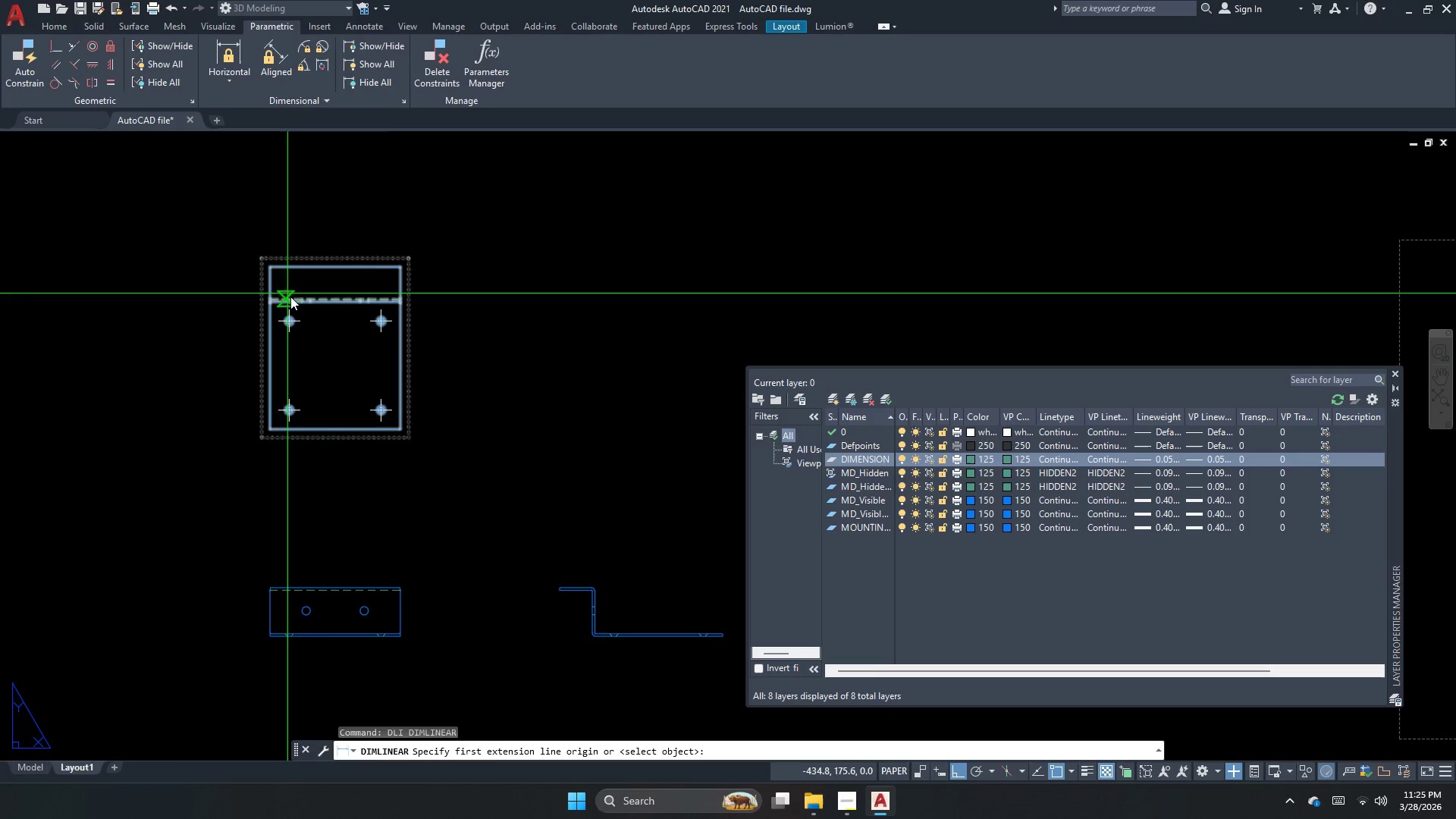 
key(Space)
 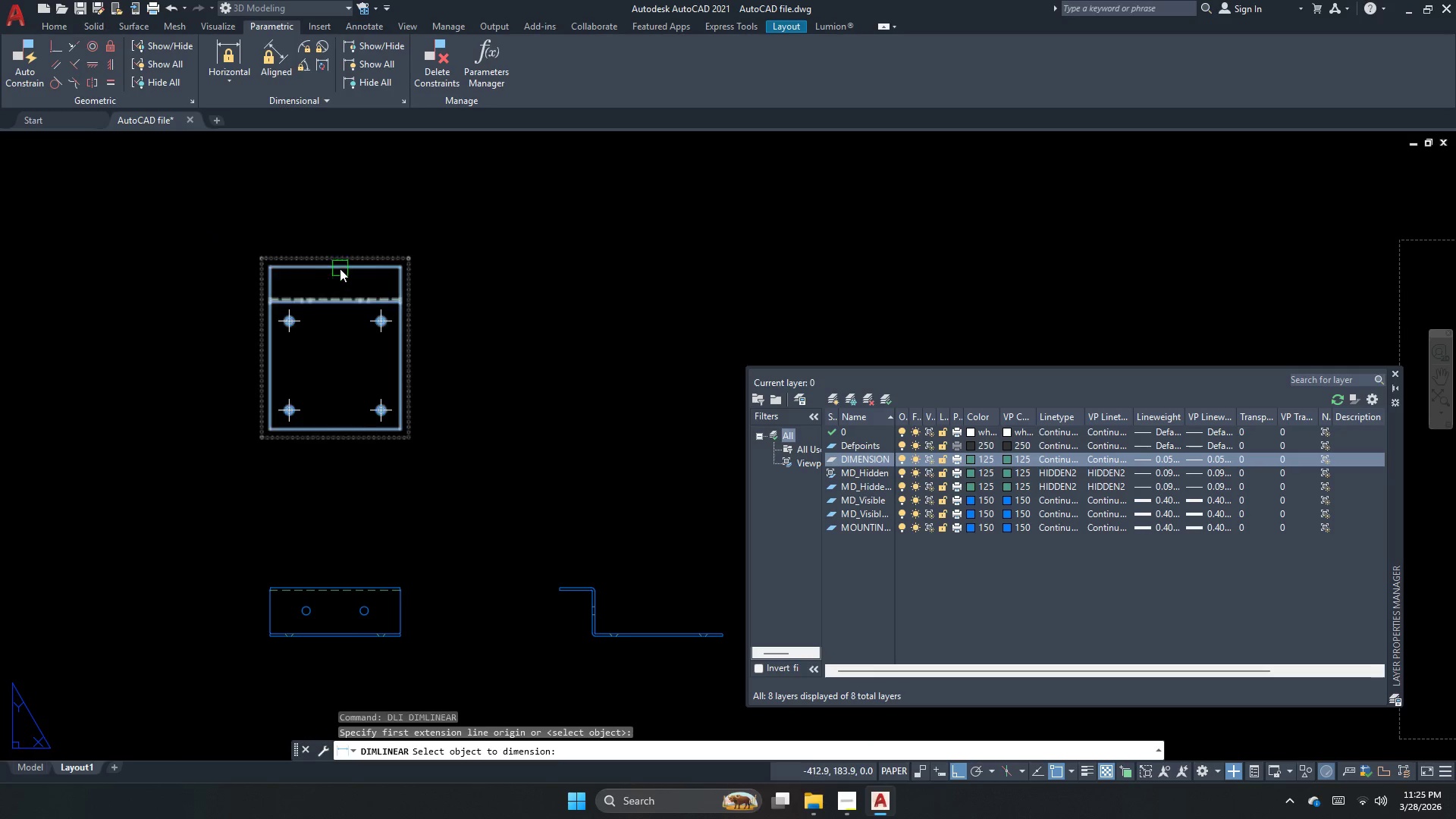 
left_click([340, 268])
 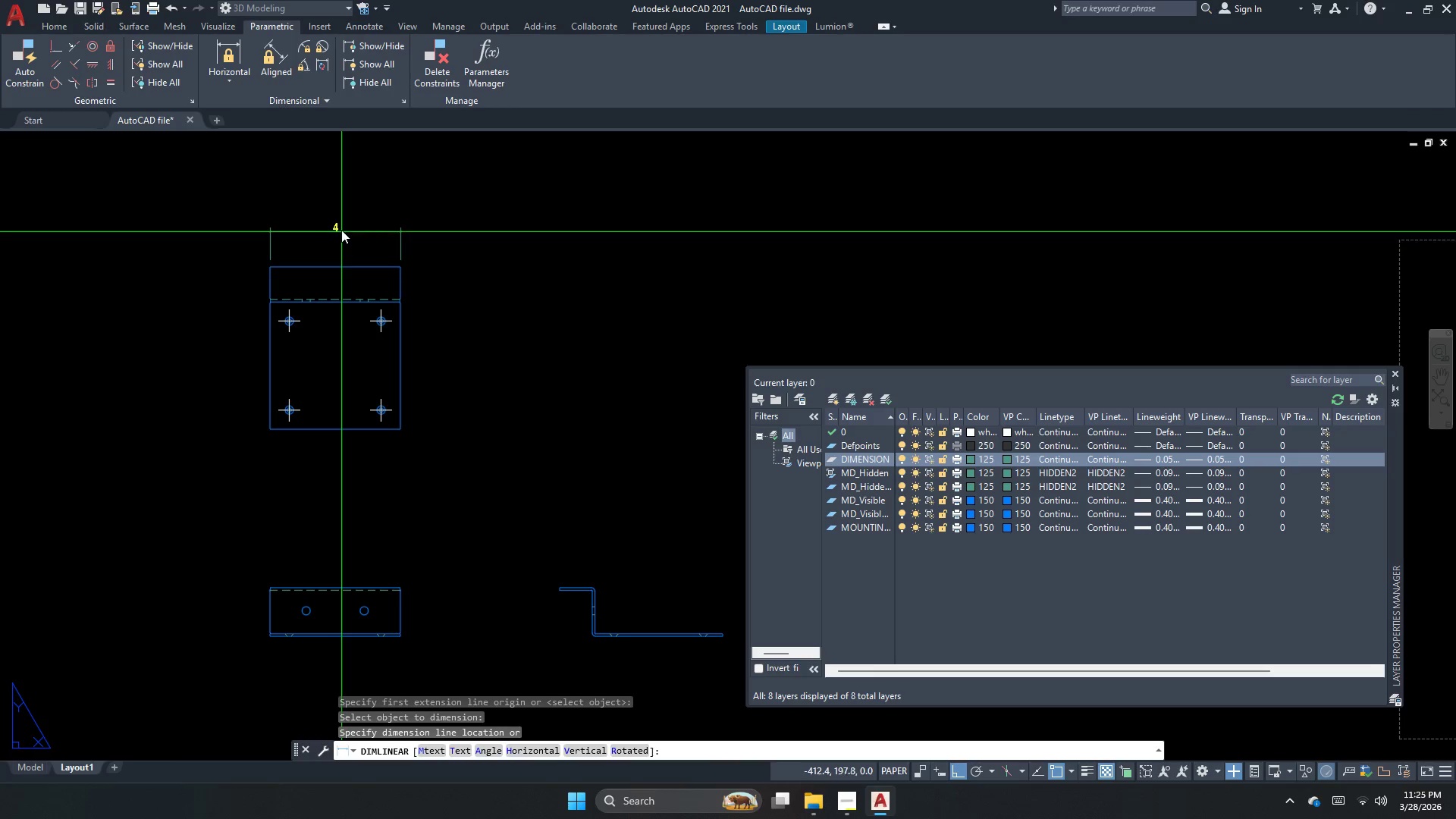 
left_click([341, 225])
 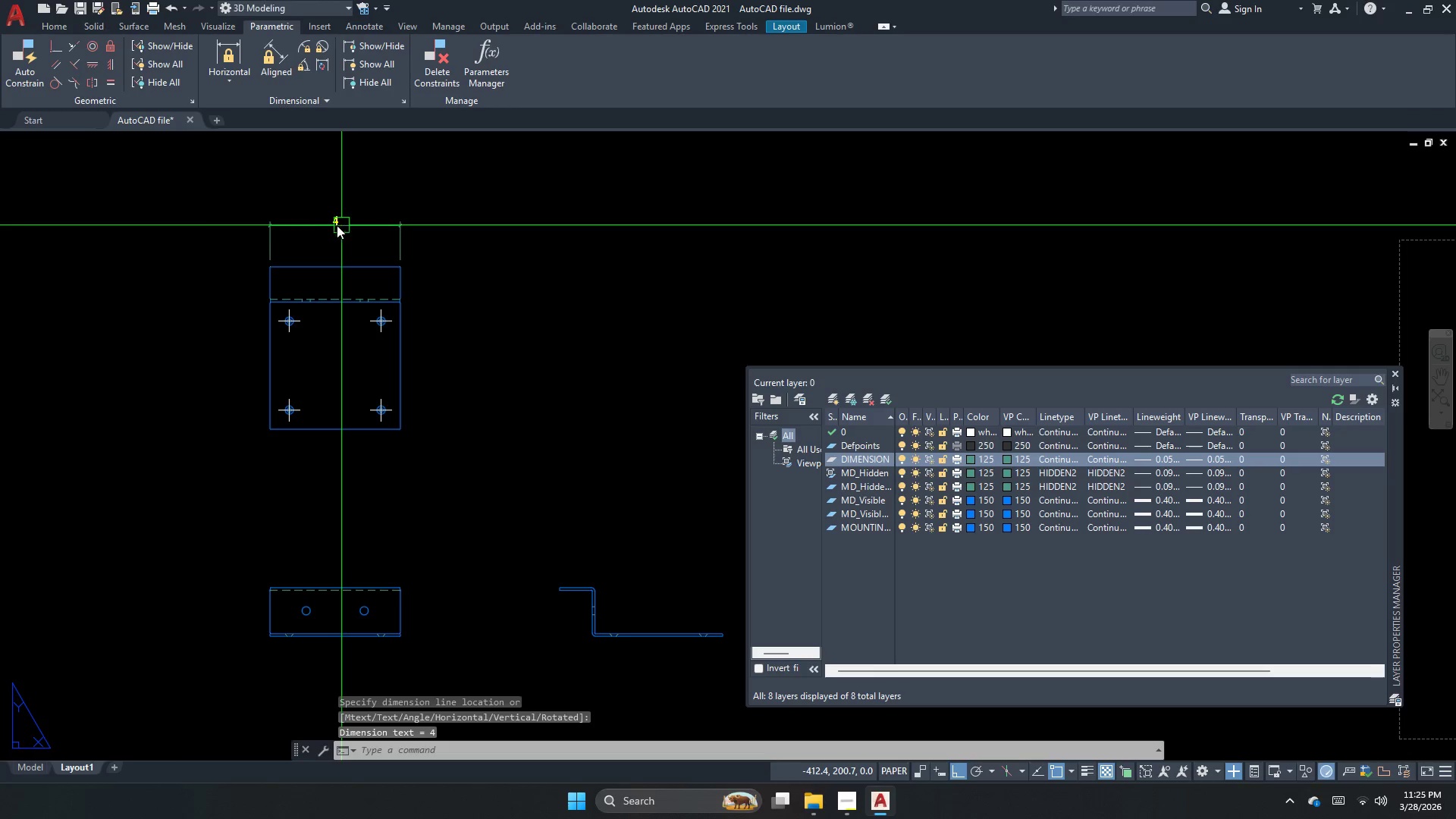 
left_click_drag(start_coordinate=[342, 221], to_coordinate=[315, 184])
 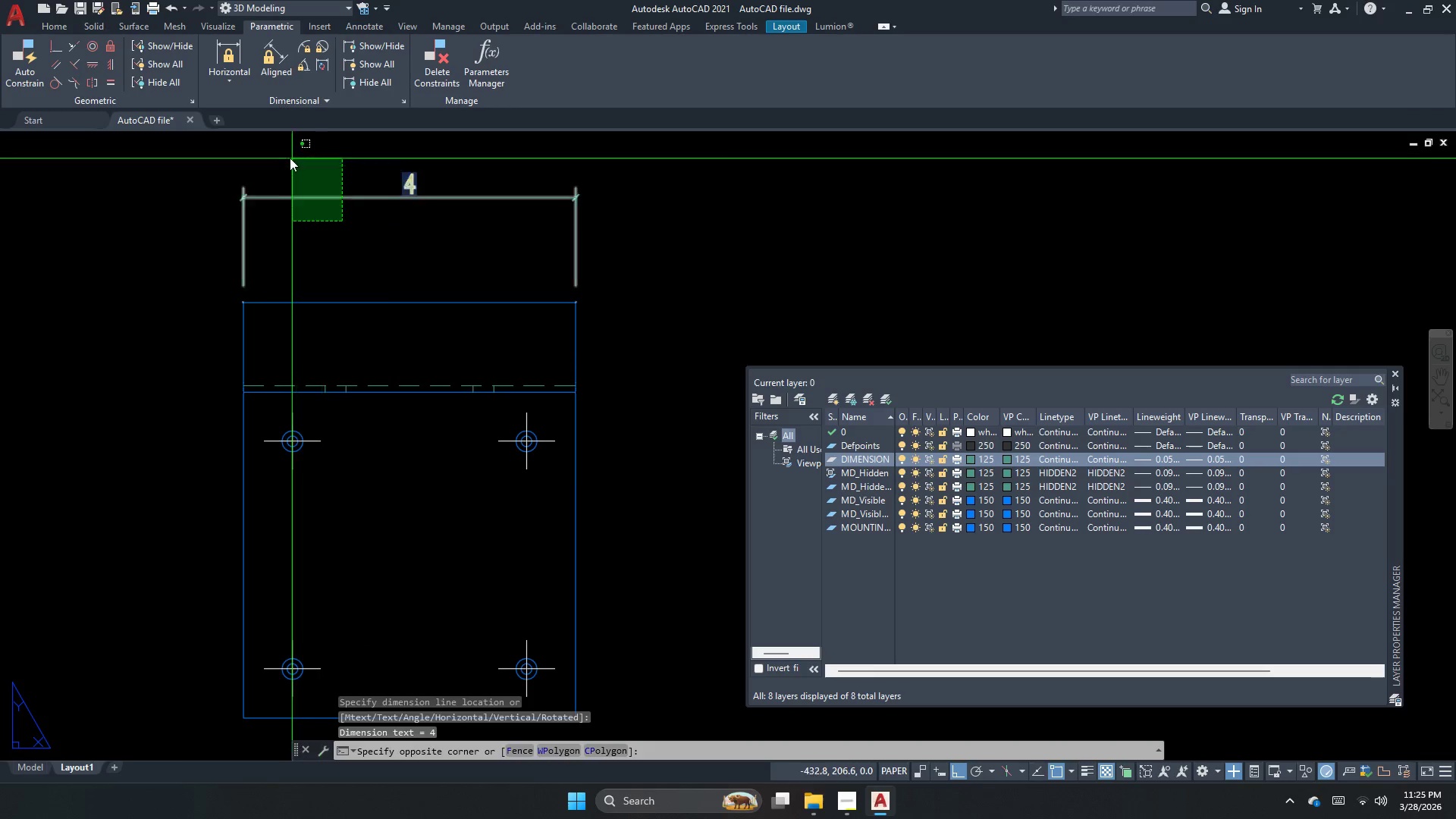 
scroll: coordinate [285, 243], scroll_direction: up, amount: 2.0
 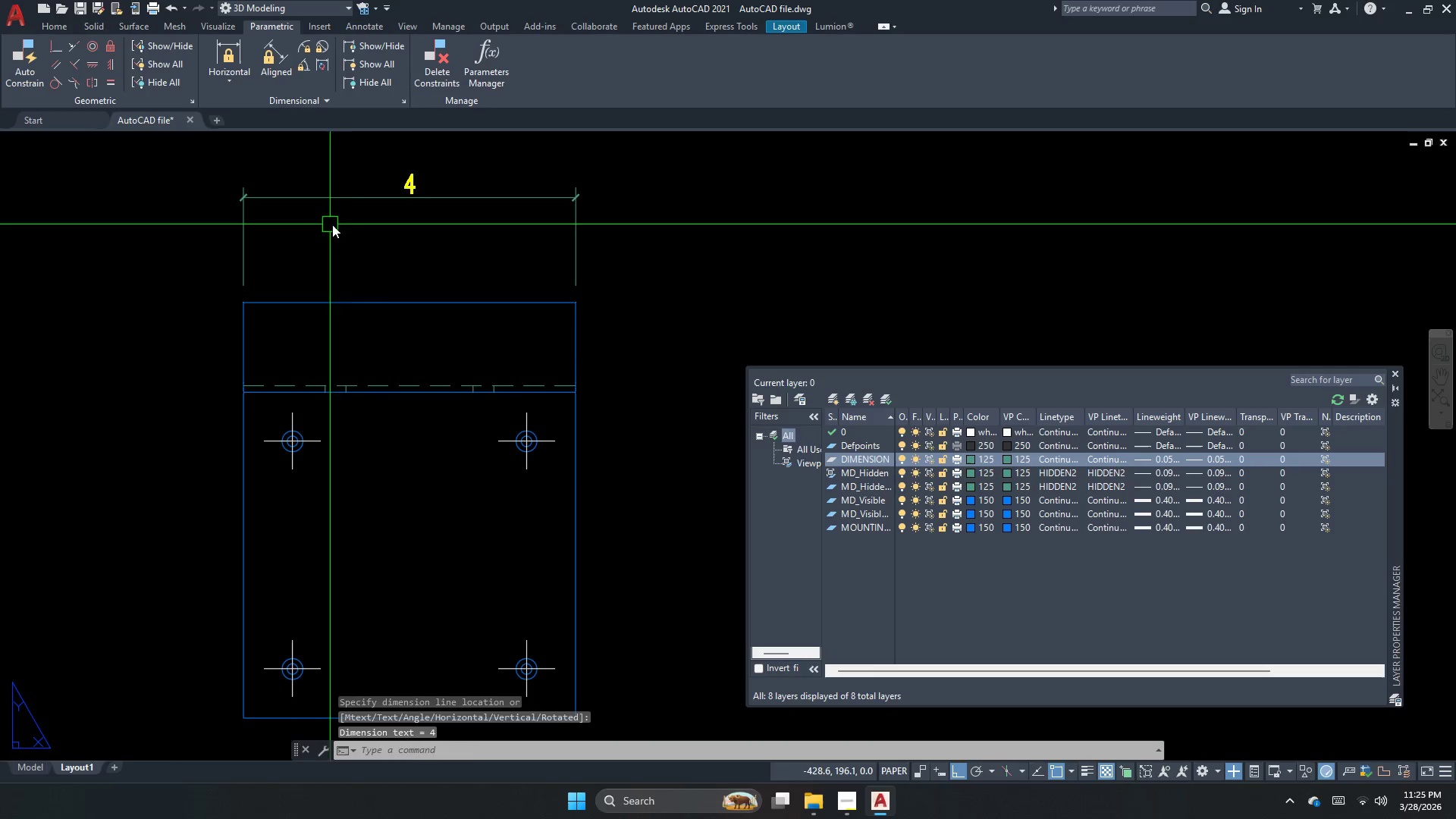 
double_click([290, 158])
 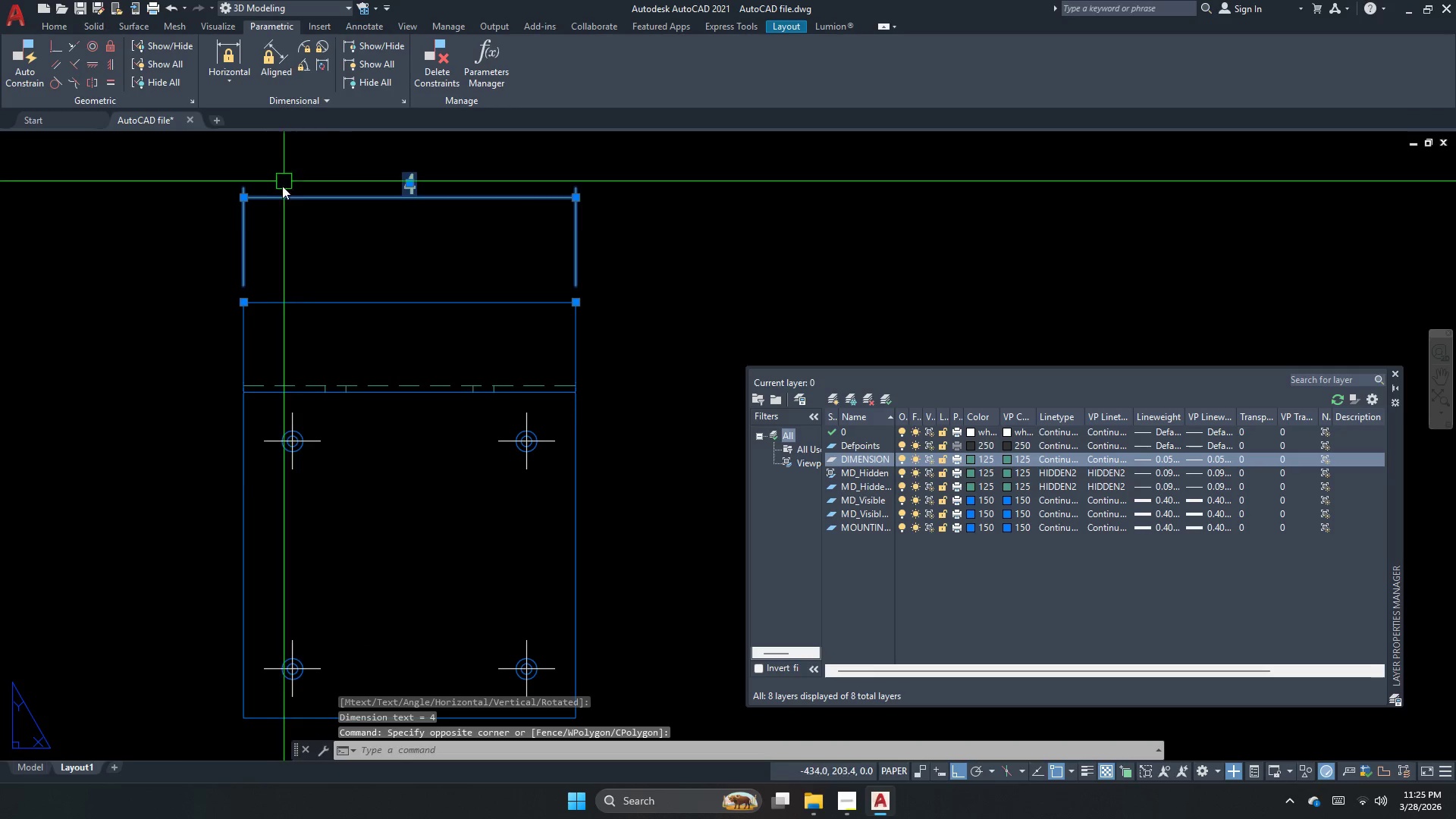 
key(Escape)
 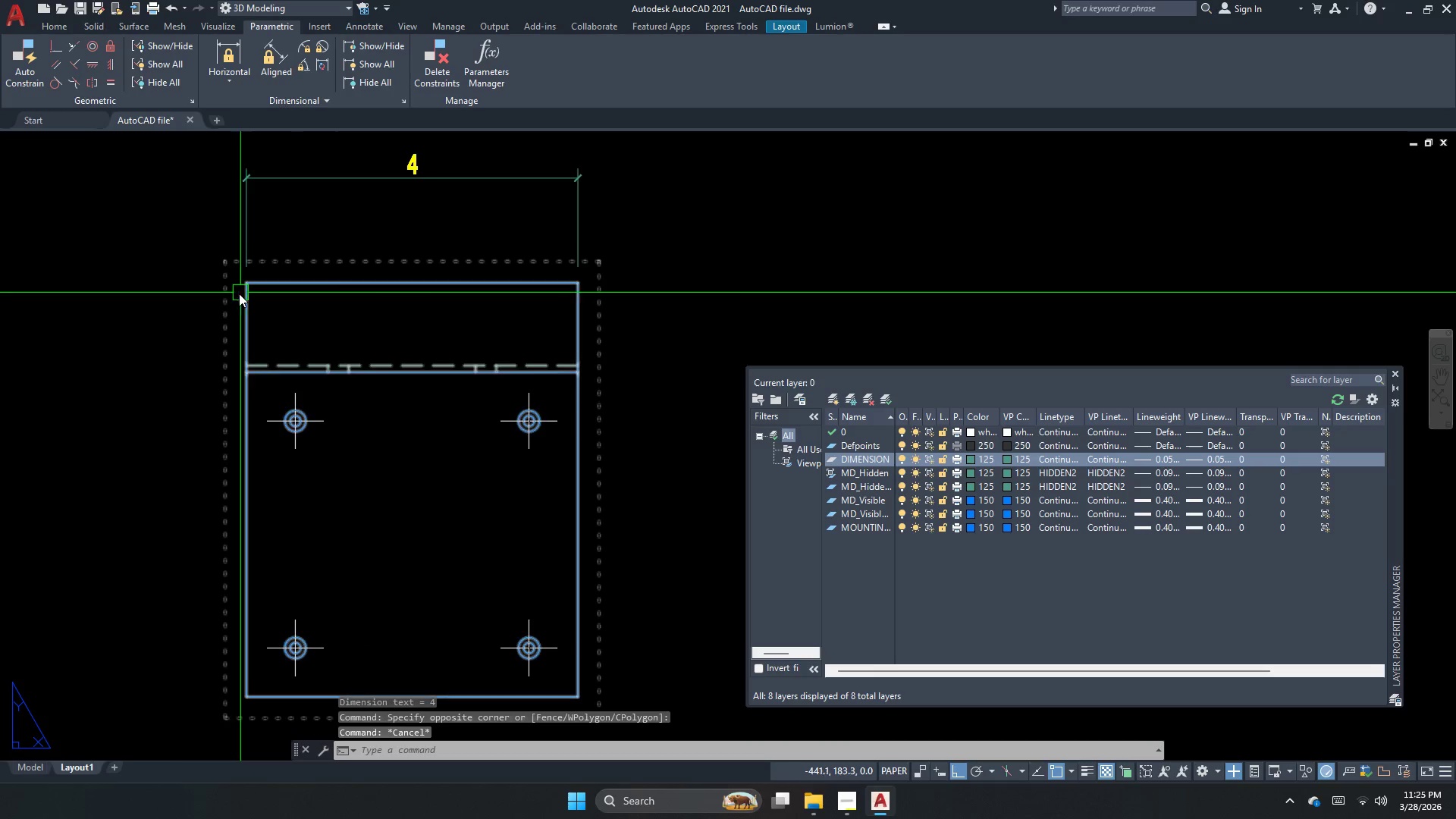 
key(Space)
 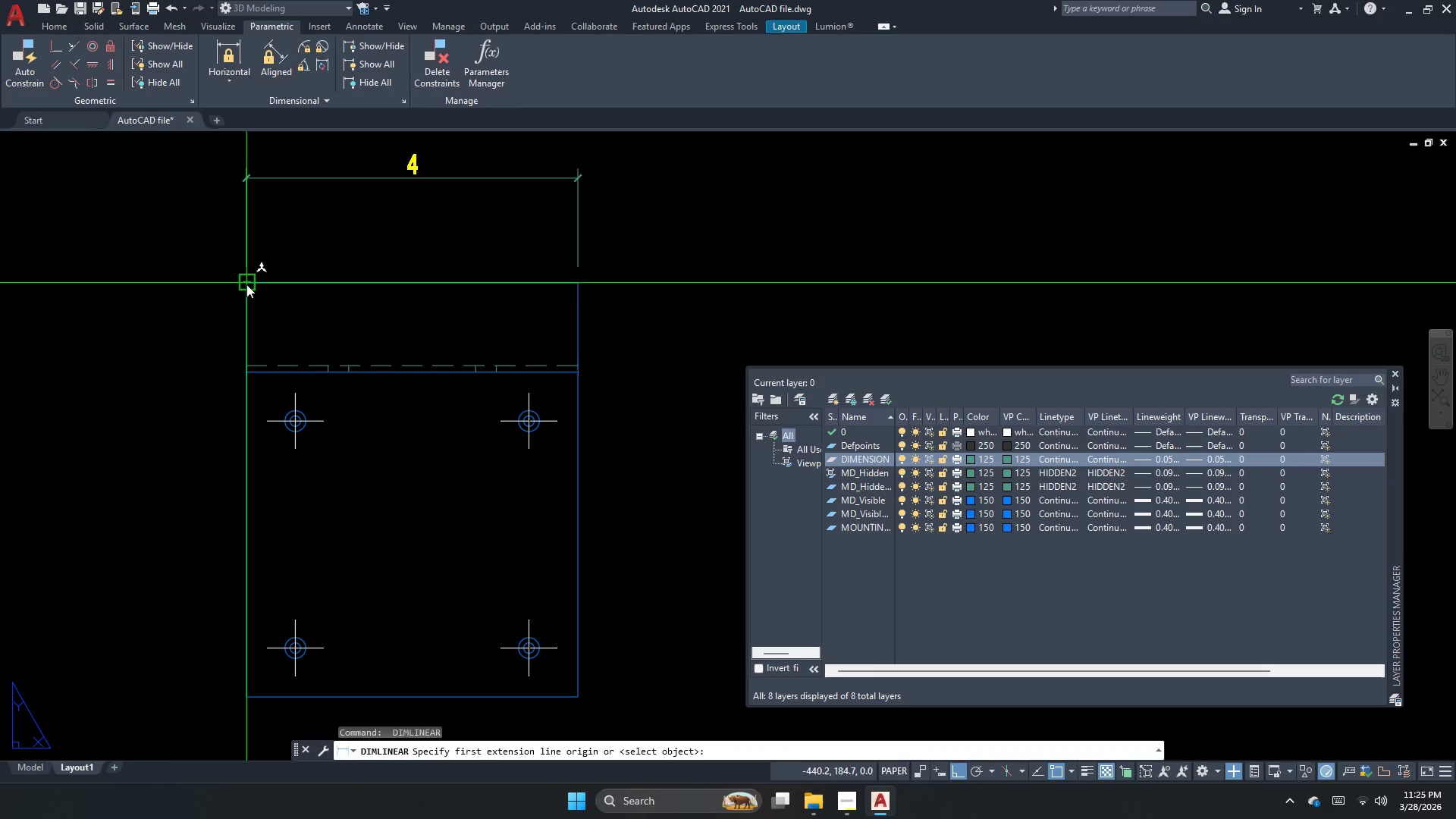 
scroll: coordinate [246, 288], scroll_direction: none, amount: 0.0
 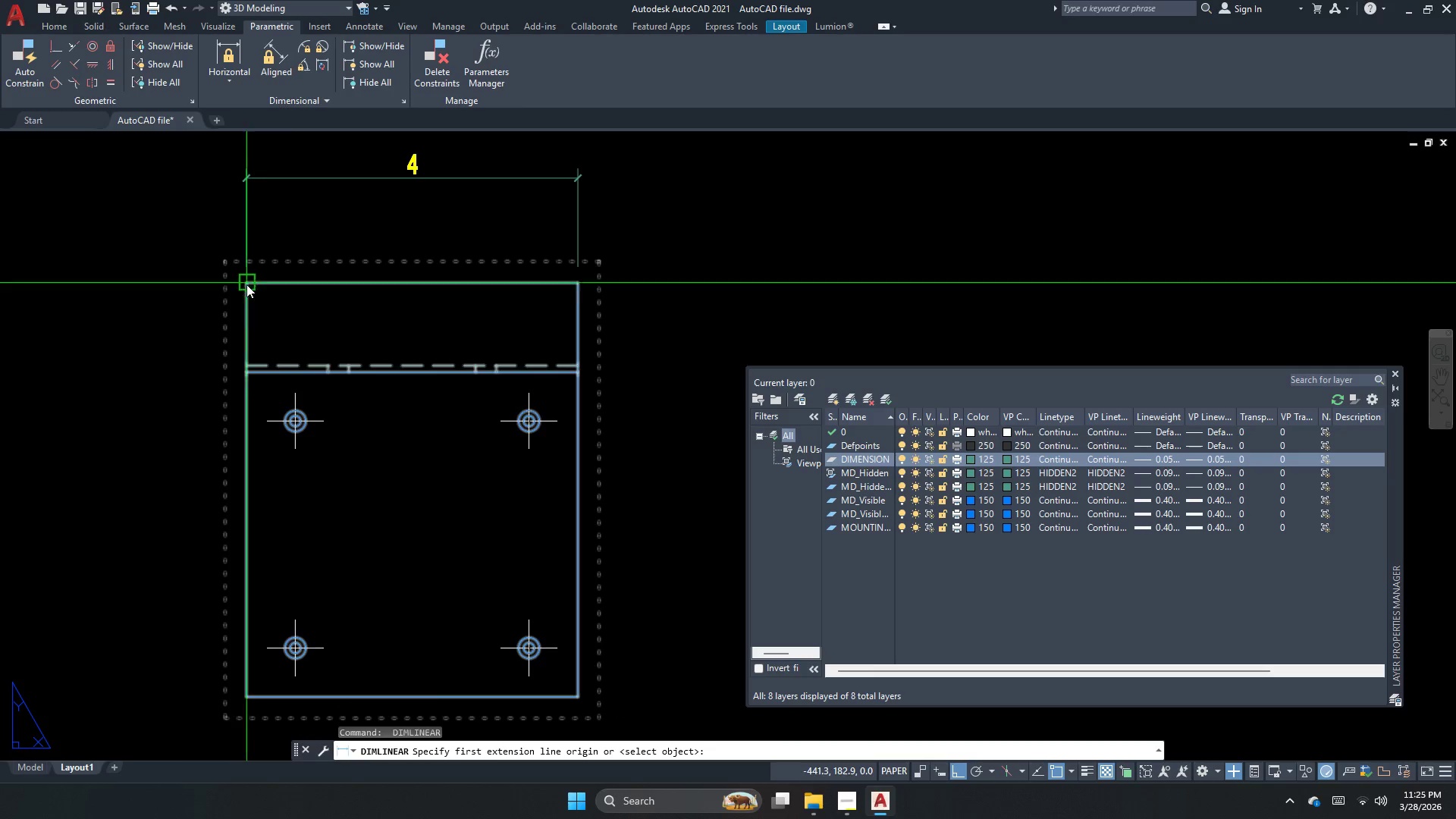 
left_click_drag(start_coordinate=[246, 284], to_coordinate=[223, 315])
 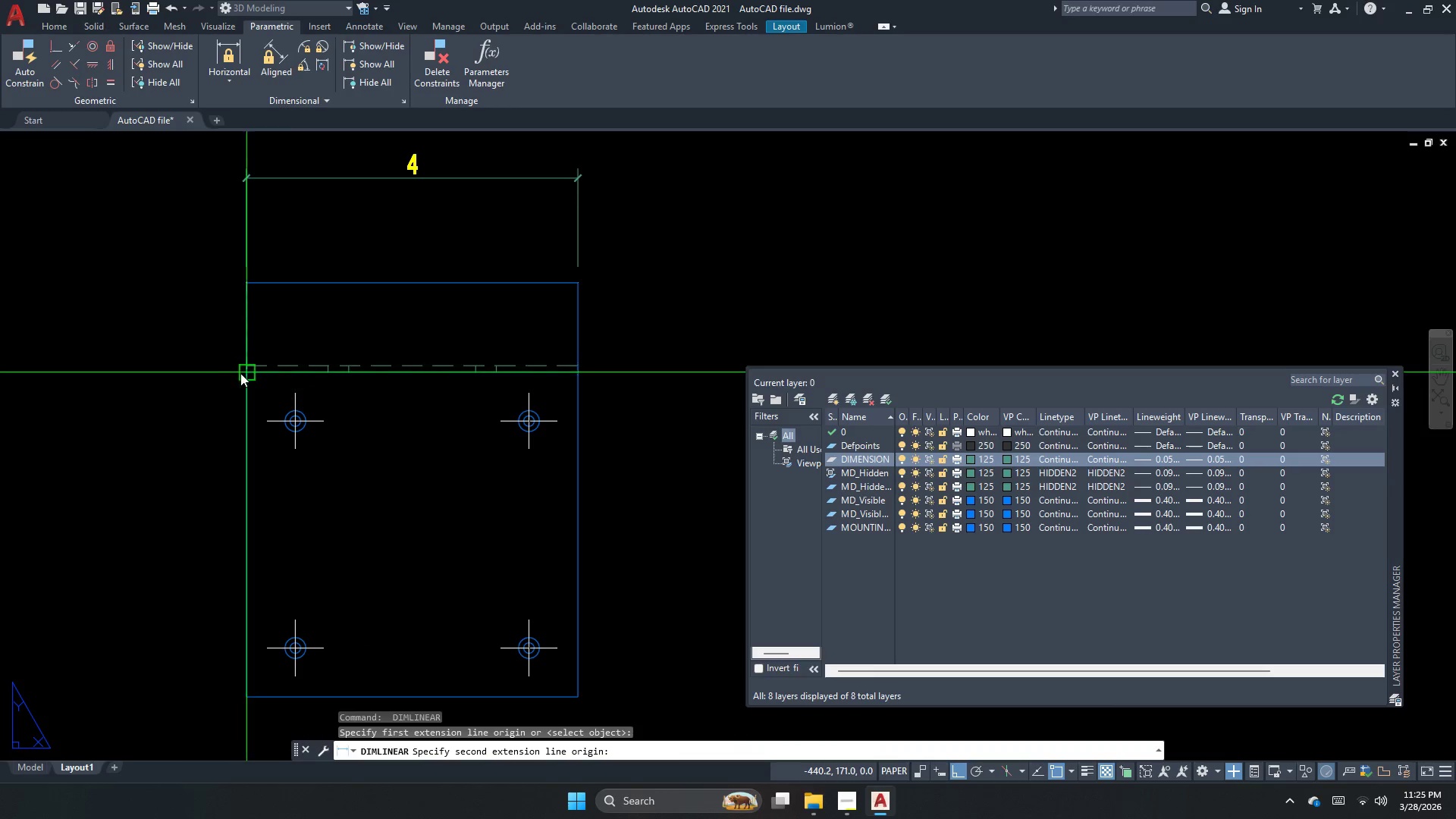 
left_click_drag(start_coordinate=[245, 374], to_coordinate=[240, 372])
 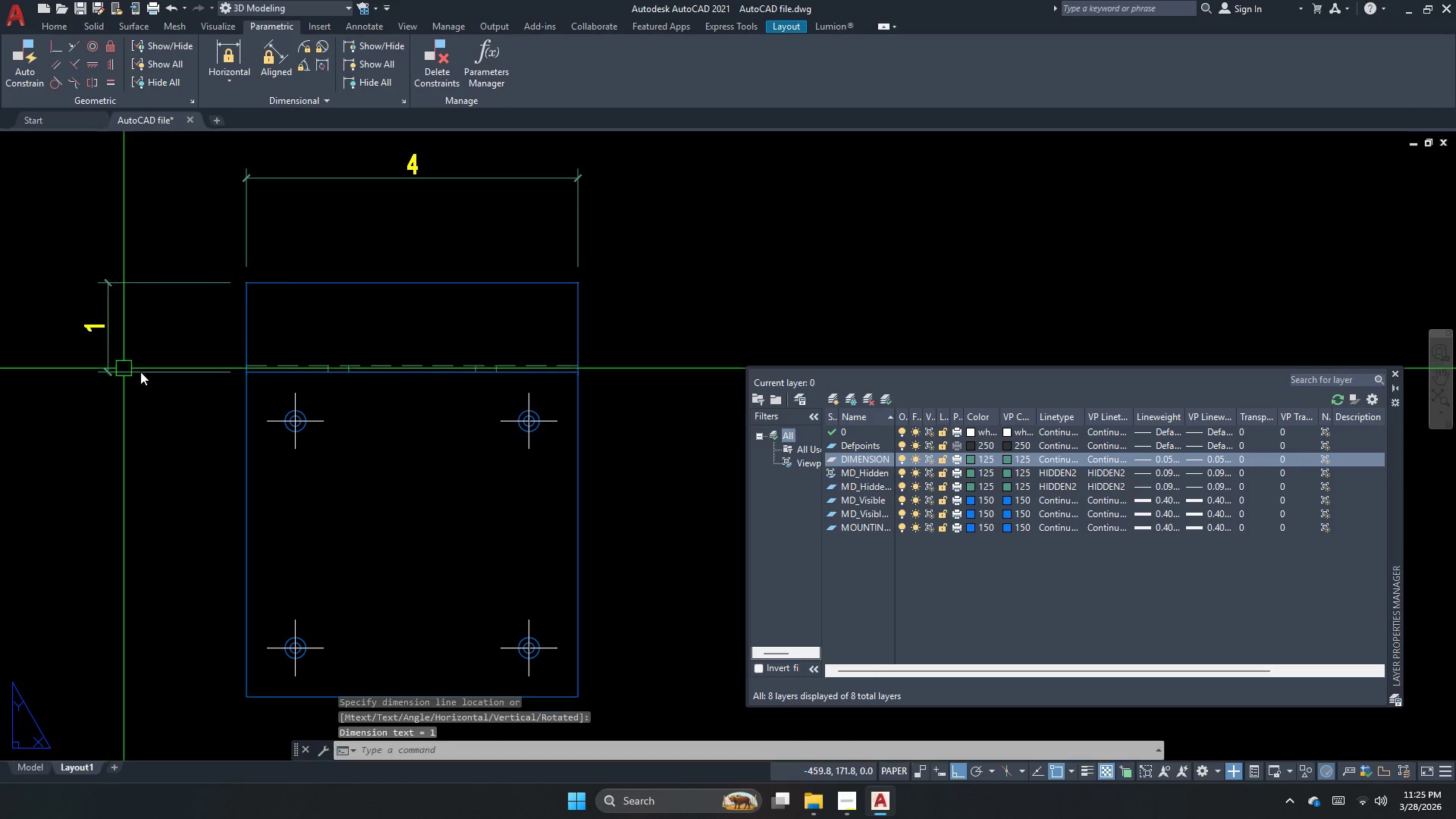 
key(Escape)
type(dco)
 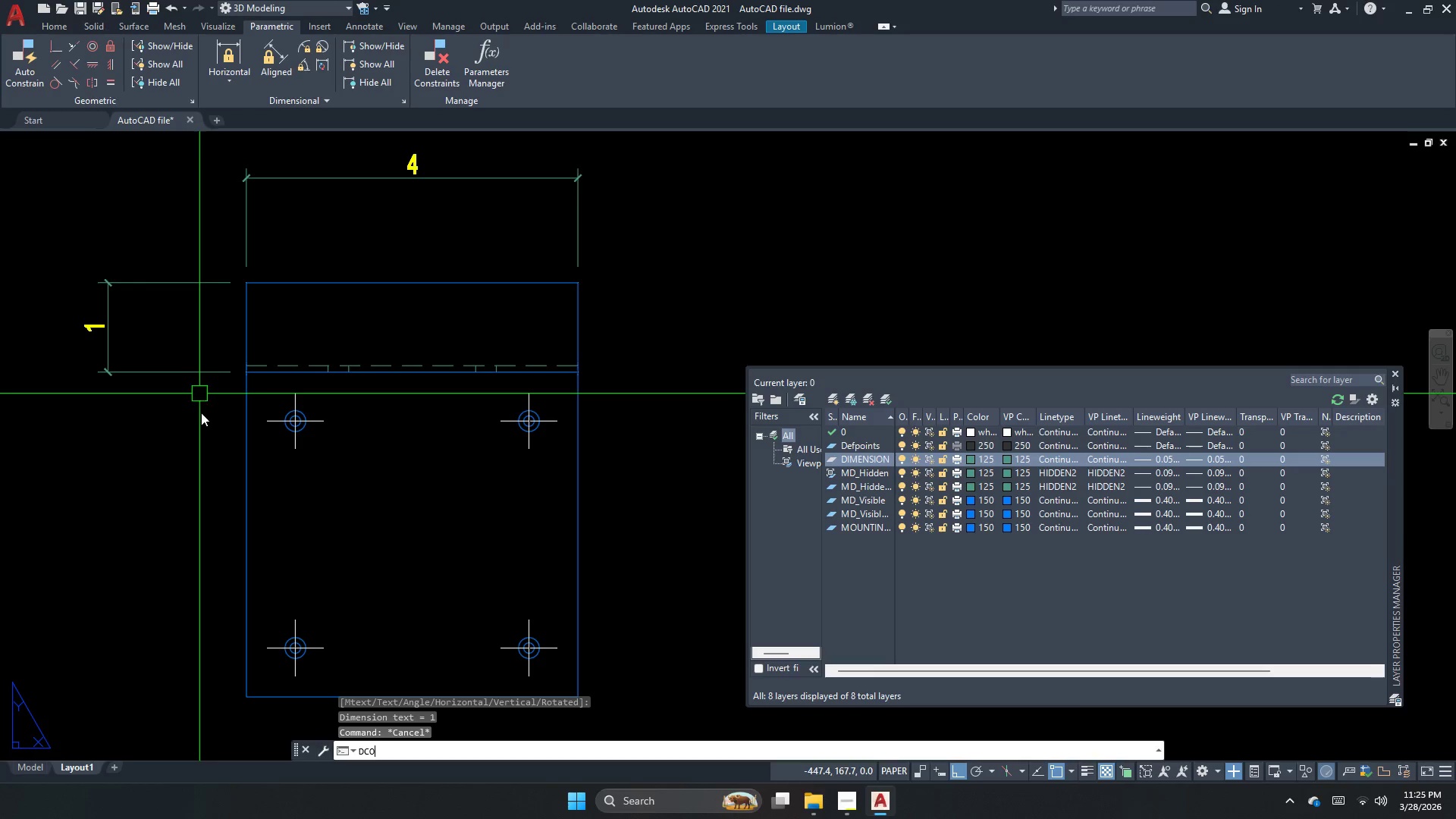 
key(Space)
 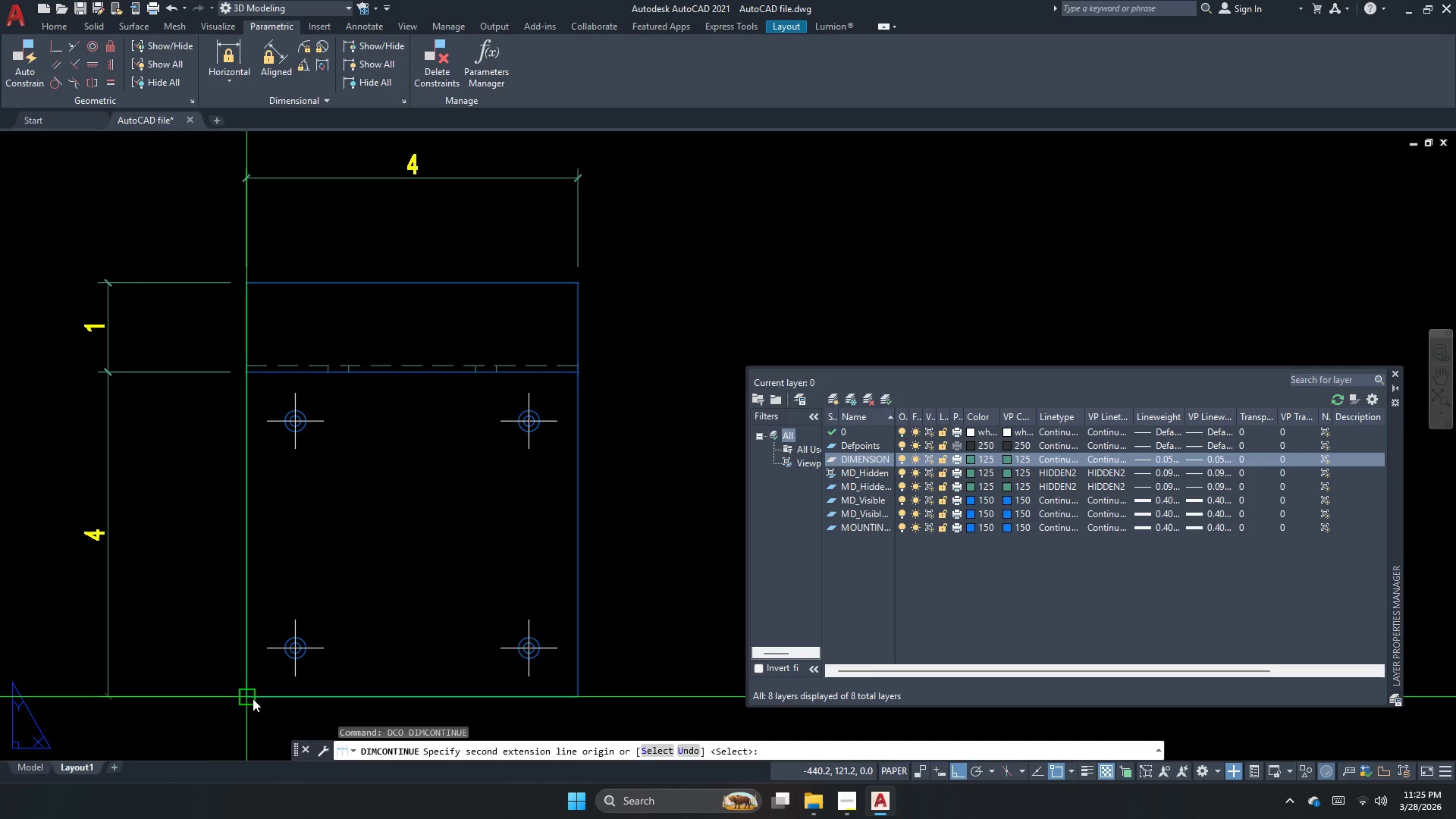 
left_click([249, 699])
 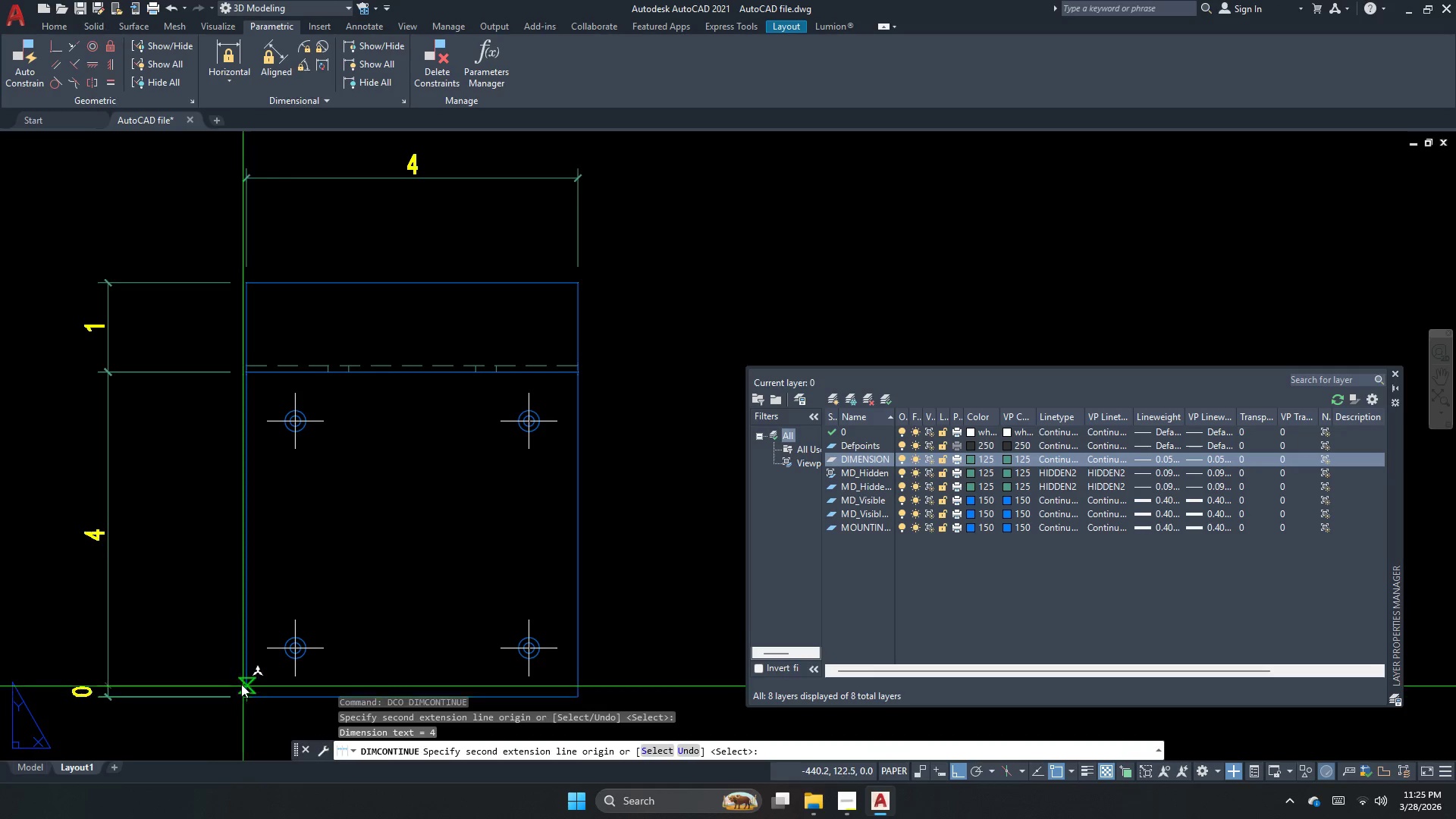 
key(Escape)
 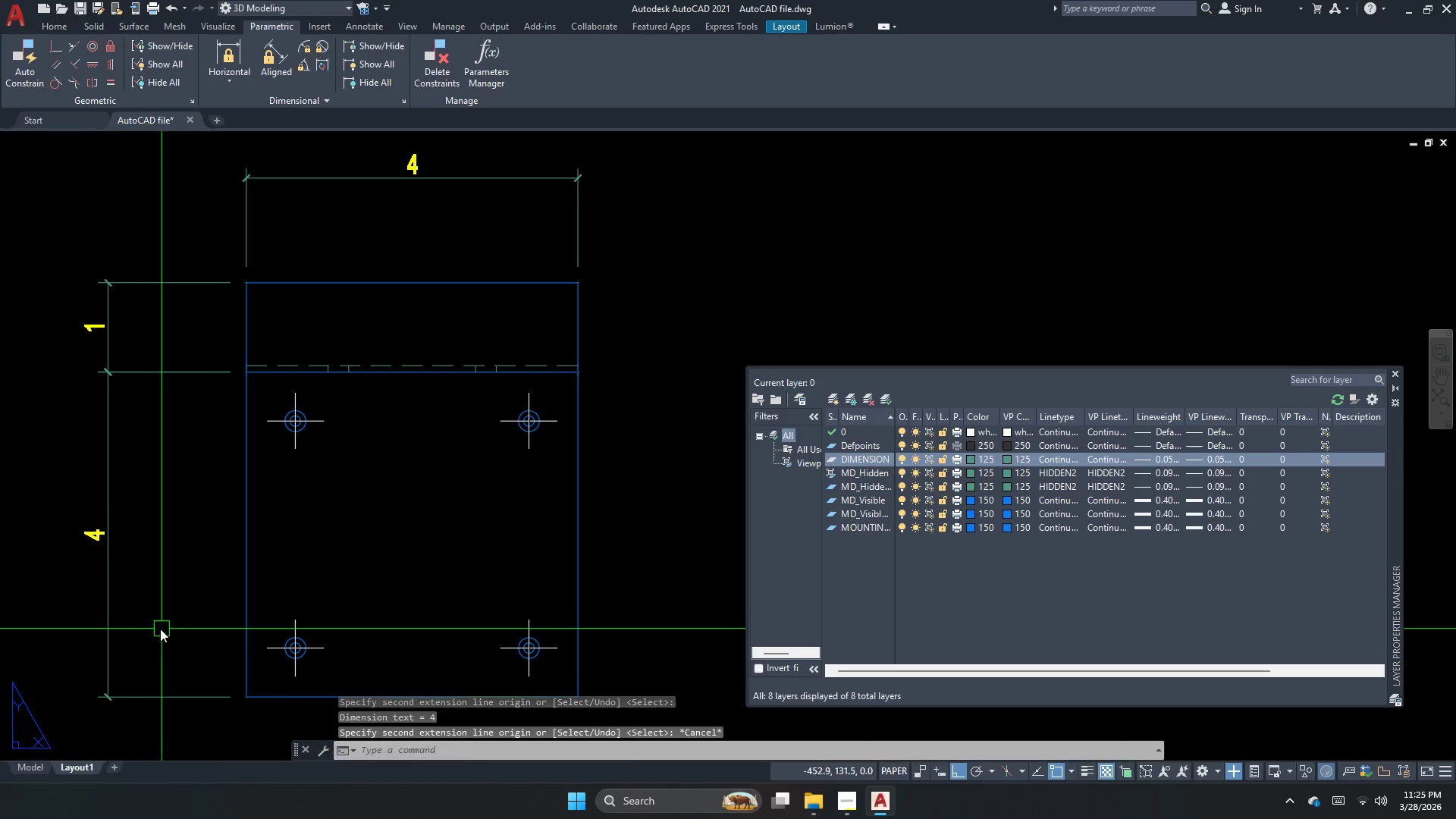 
left_click_drag(start_coordinate=[160, 629], to_coordinate=[146, 617])
 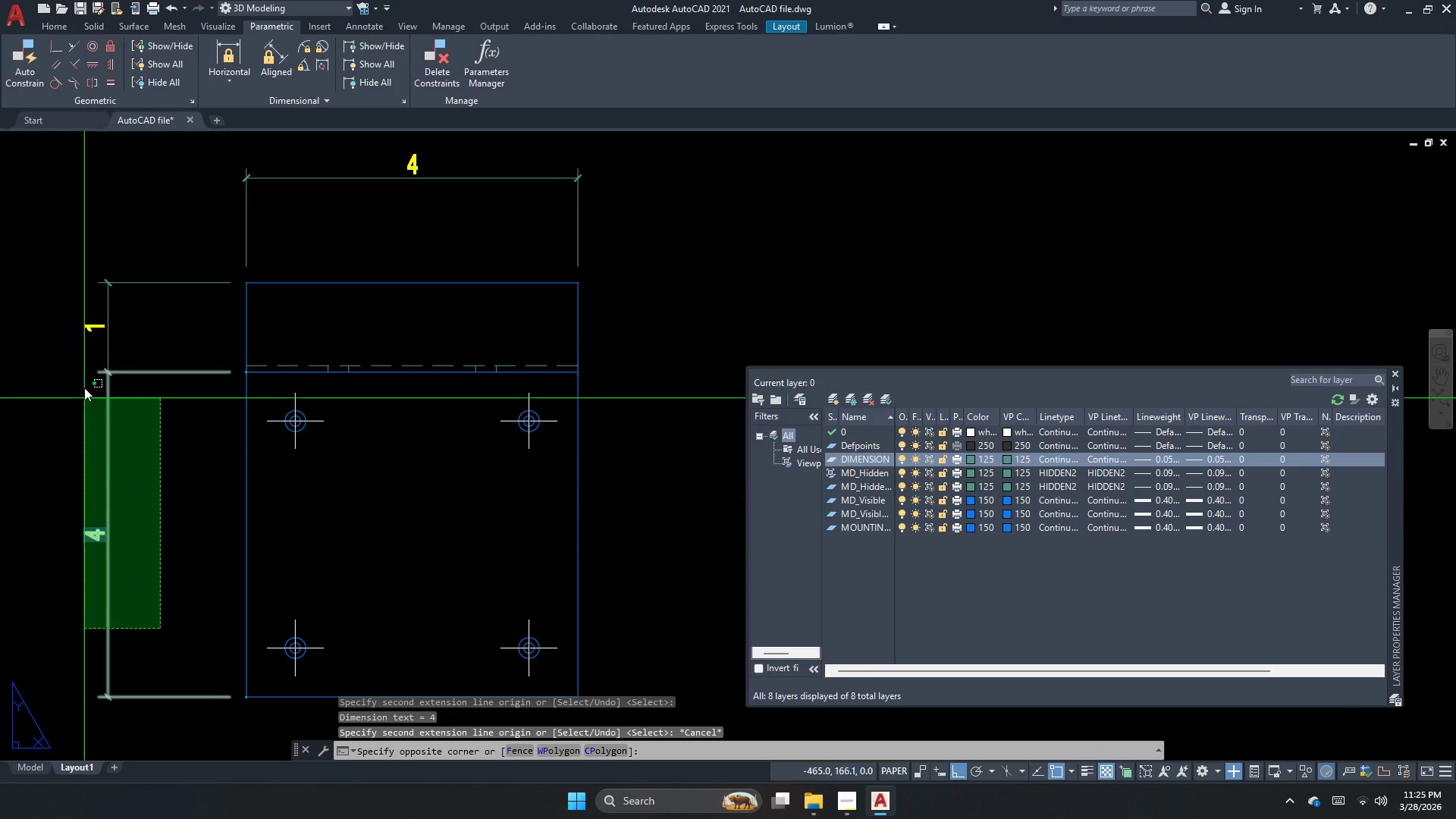 
triple_click([84, 364])
 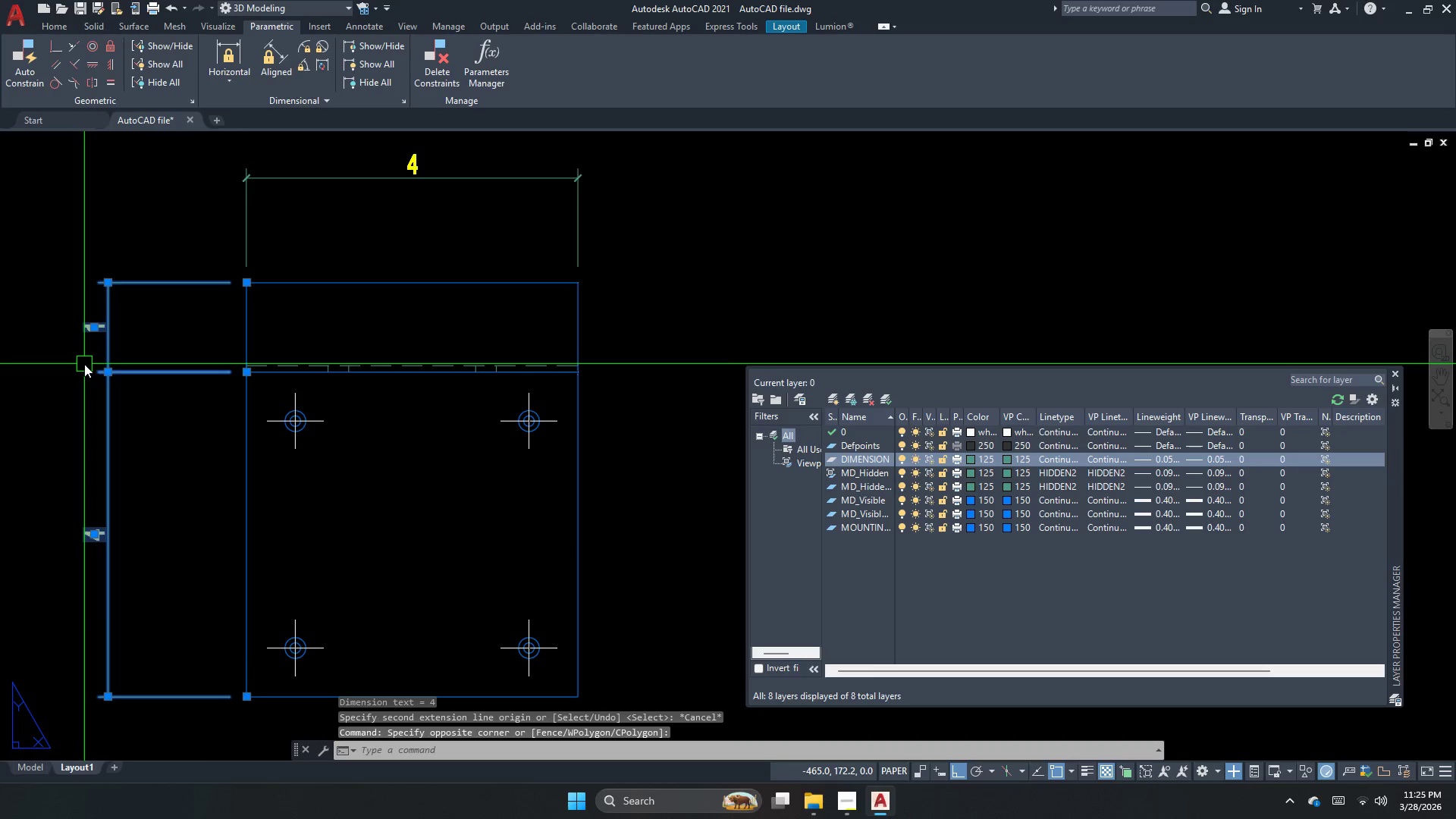 
key(Escape)
 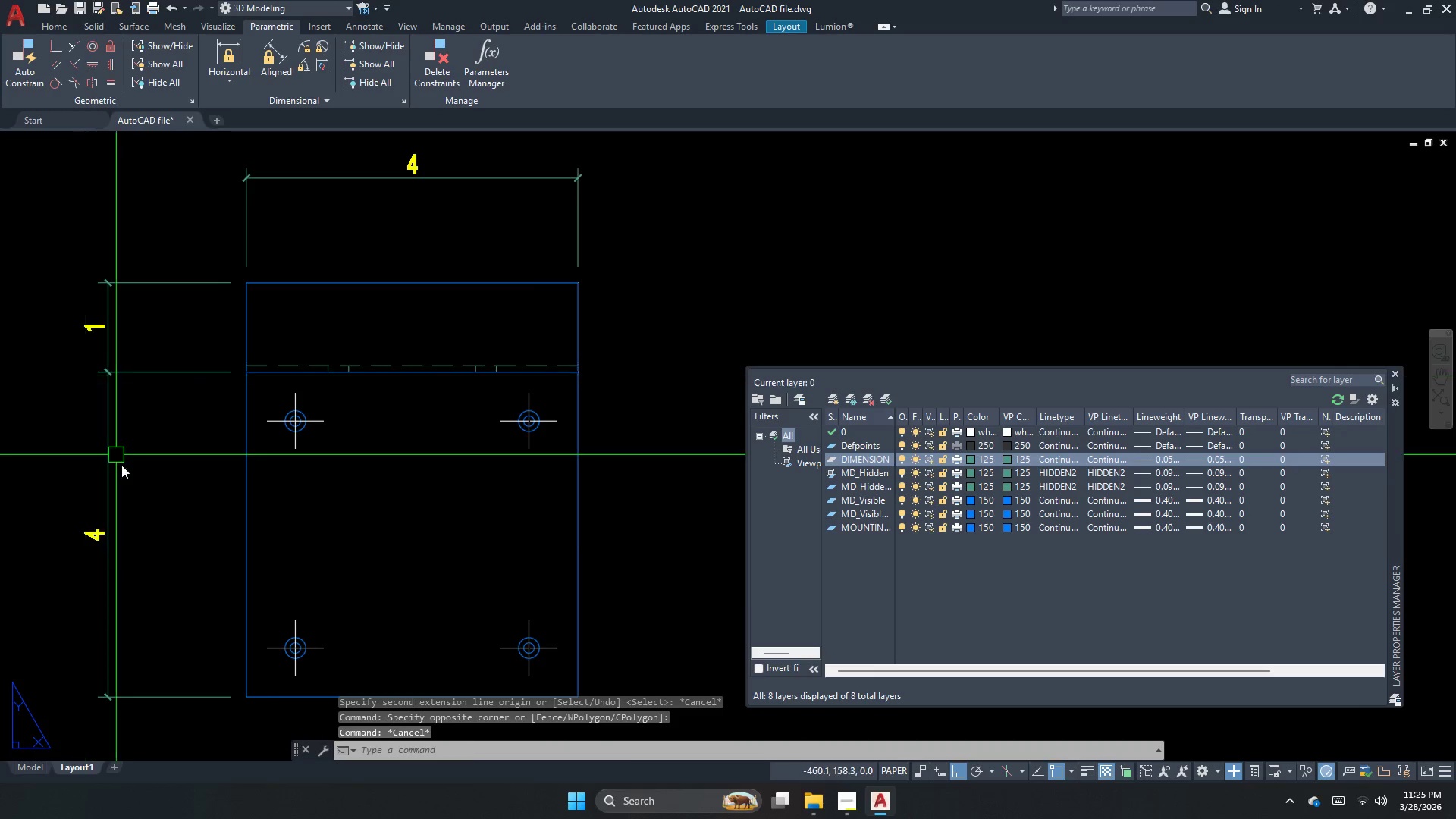 
left_click_drag(start_coordinate=[131, 475], to_coordinate=[117, 409])
 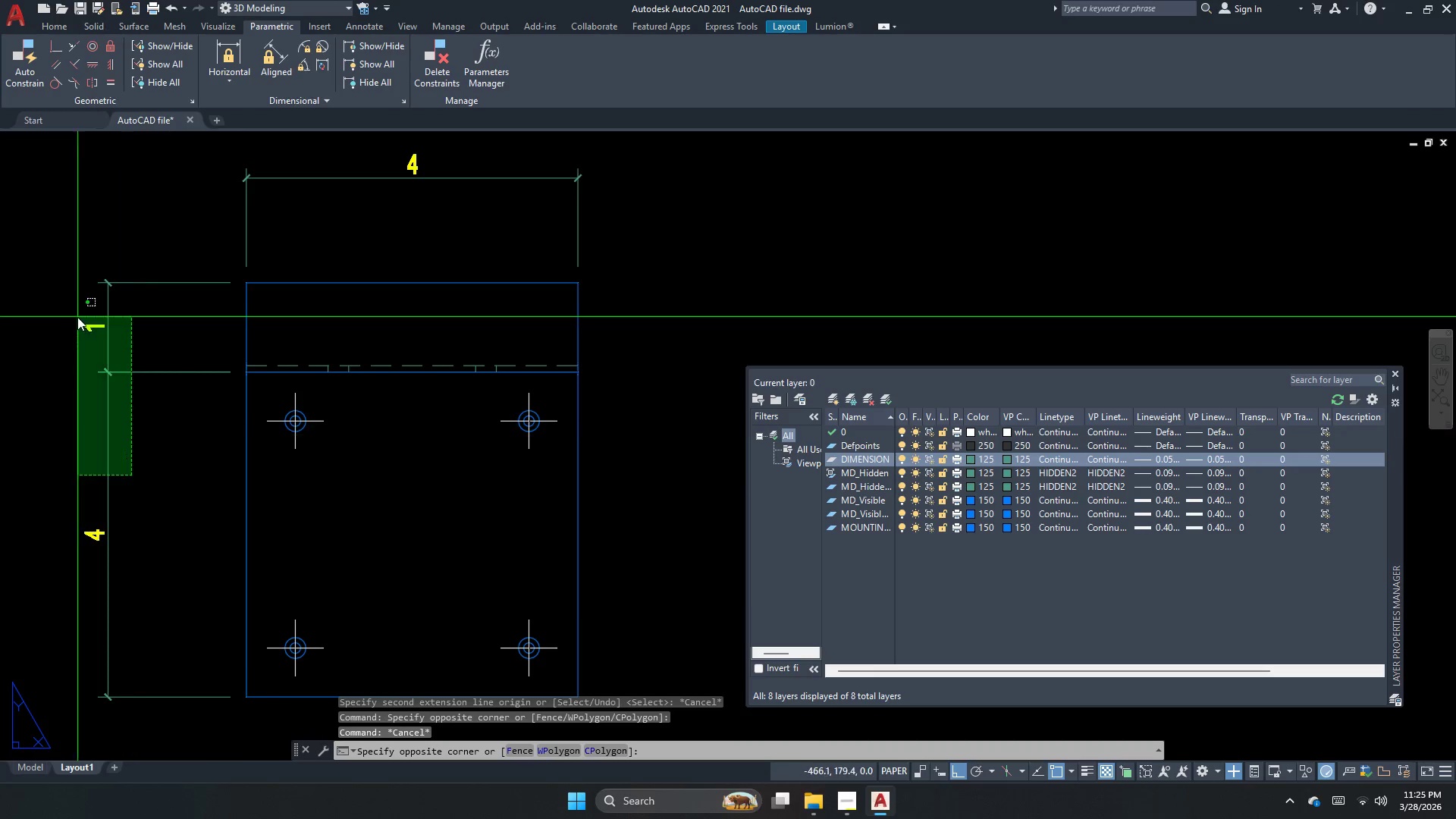 
double_click([76, 302])
 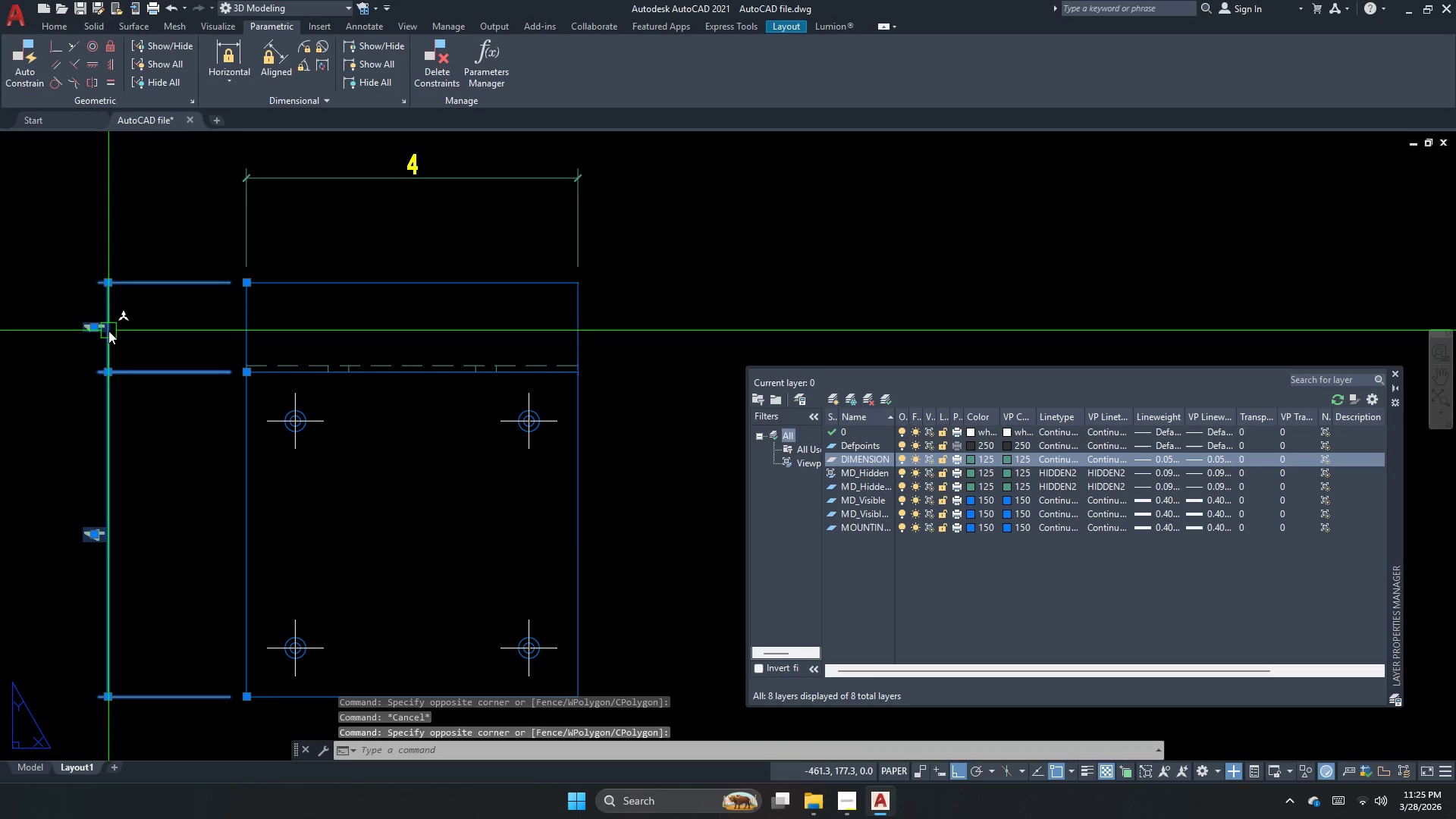 
type(cg)
 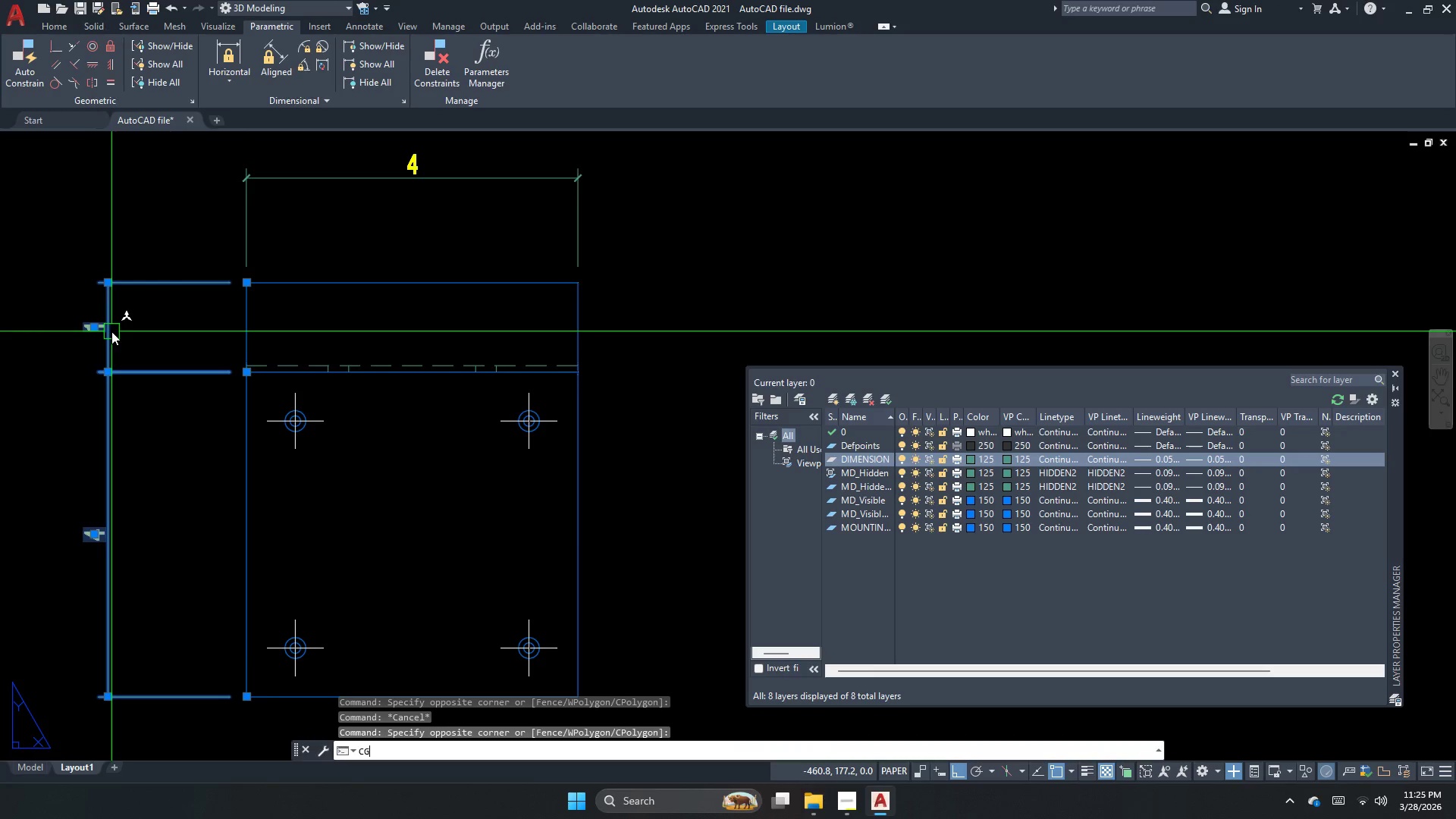 
key(Escape)
 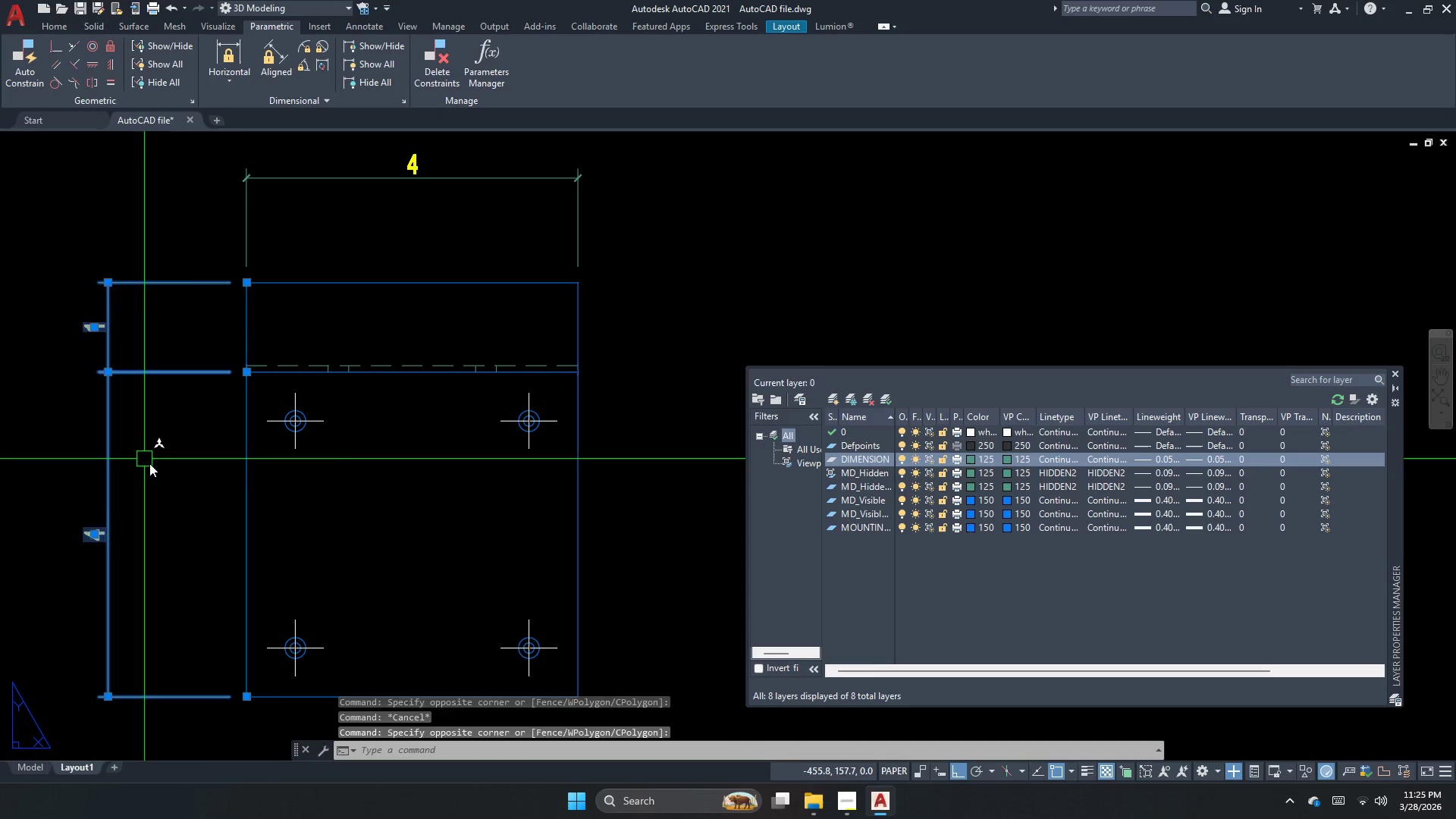 
key(Escape)
 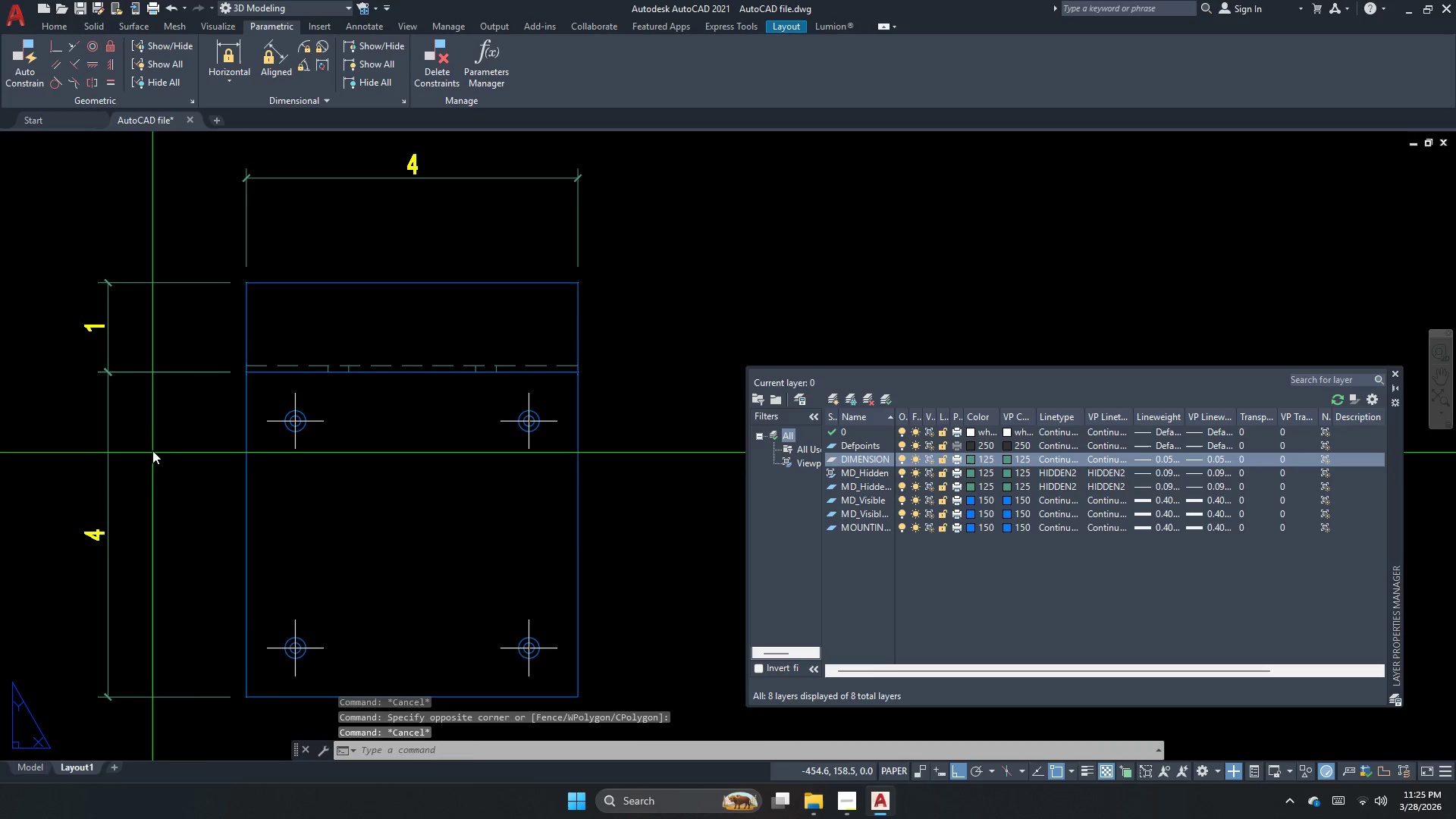 
left_click_drag(start_coordinate=[152, 453], to_coordinate=[124, 389])
 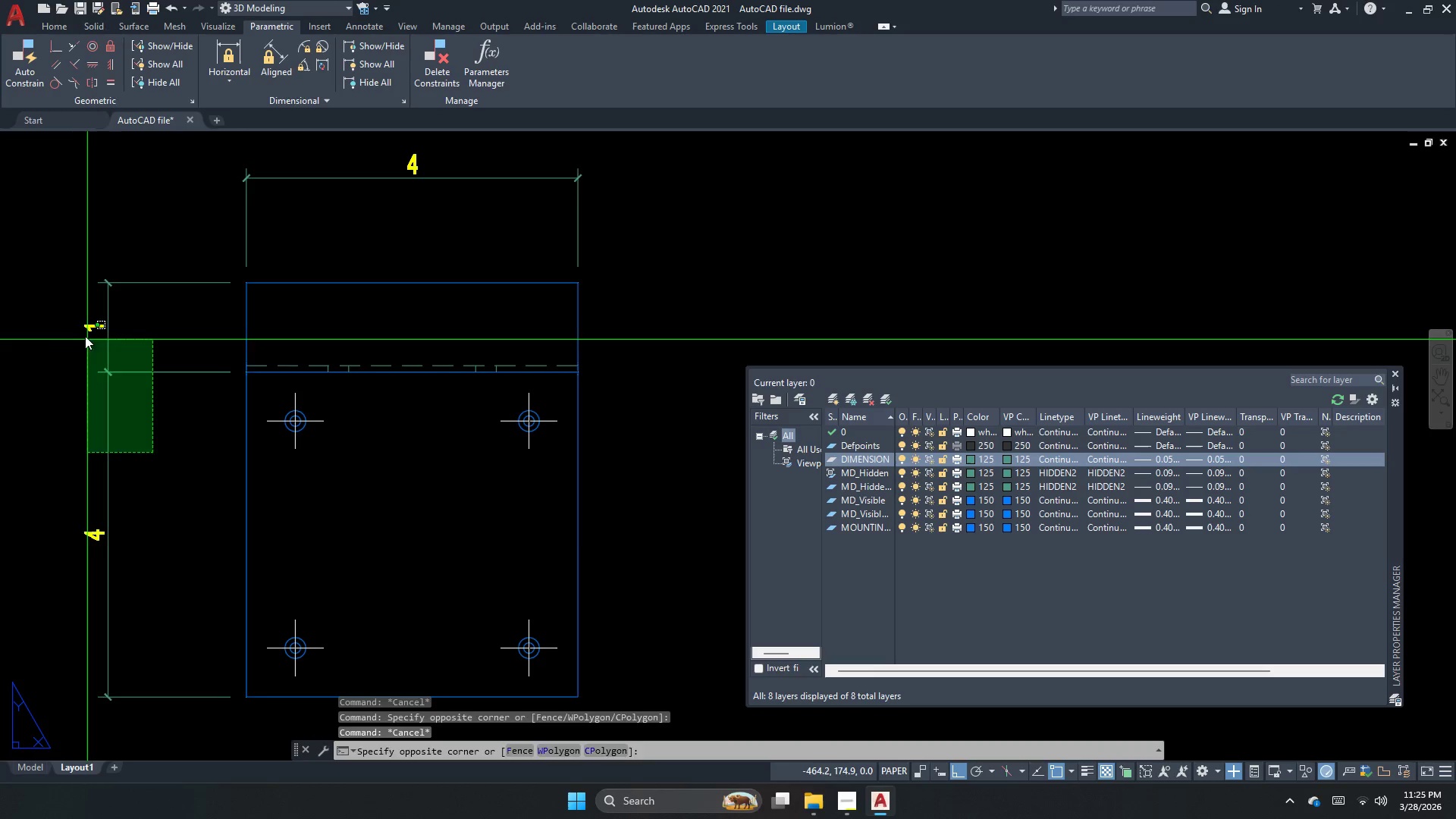 
double_click([83, 334])
 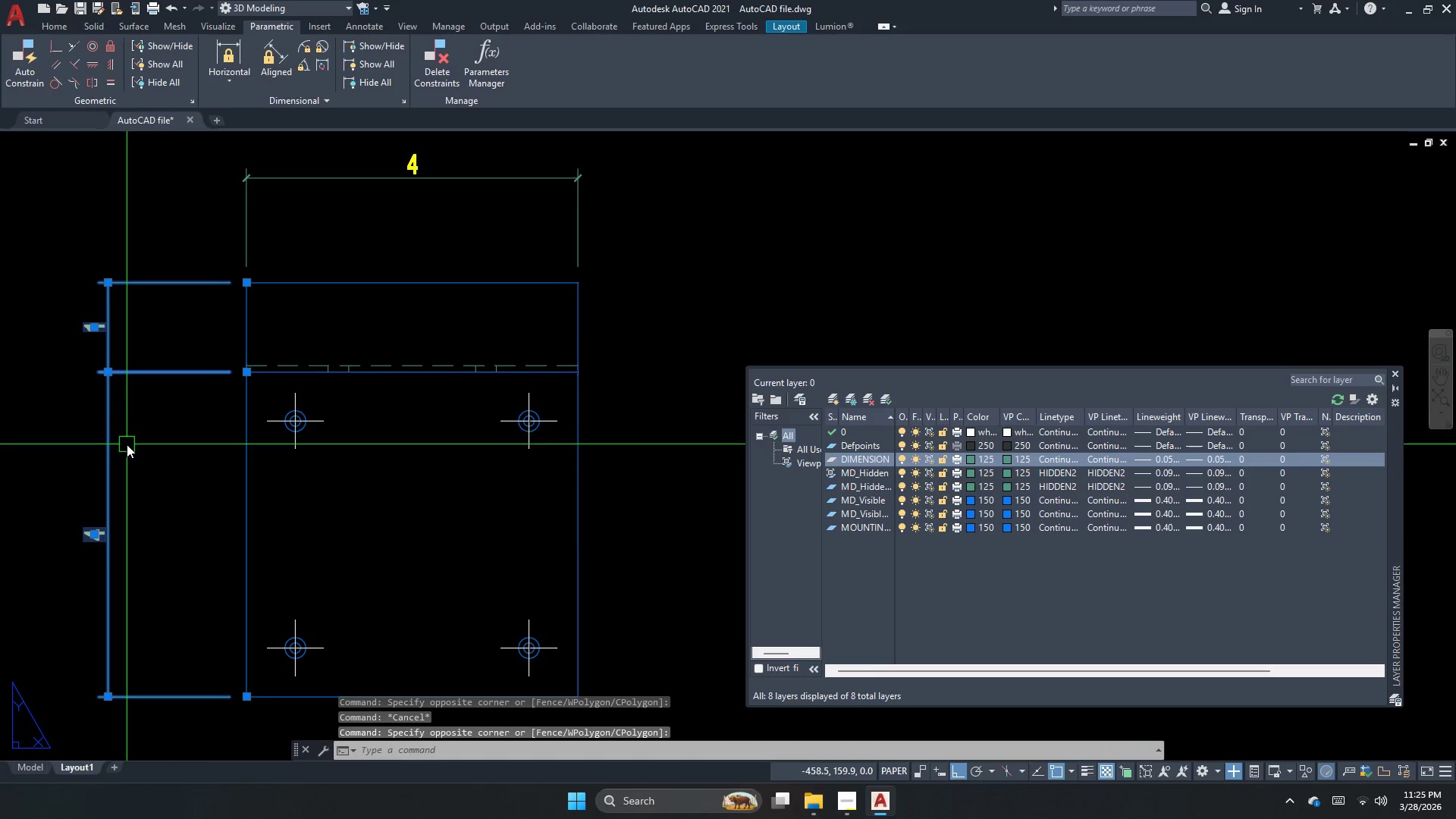 
key(C)
 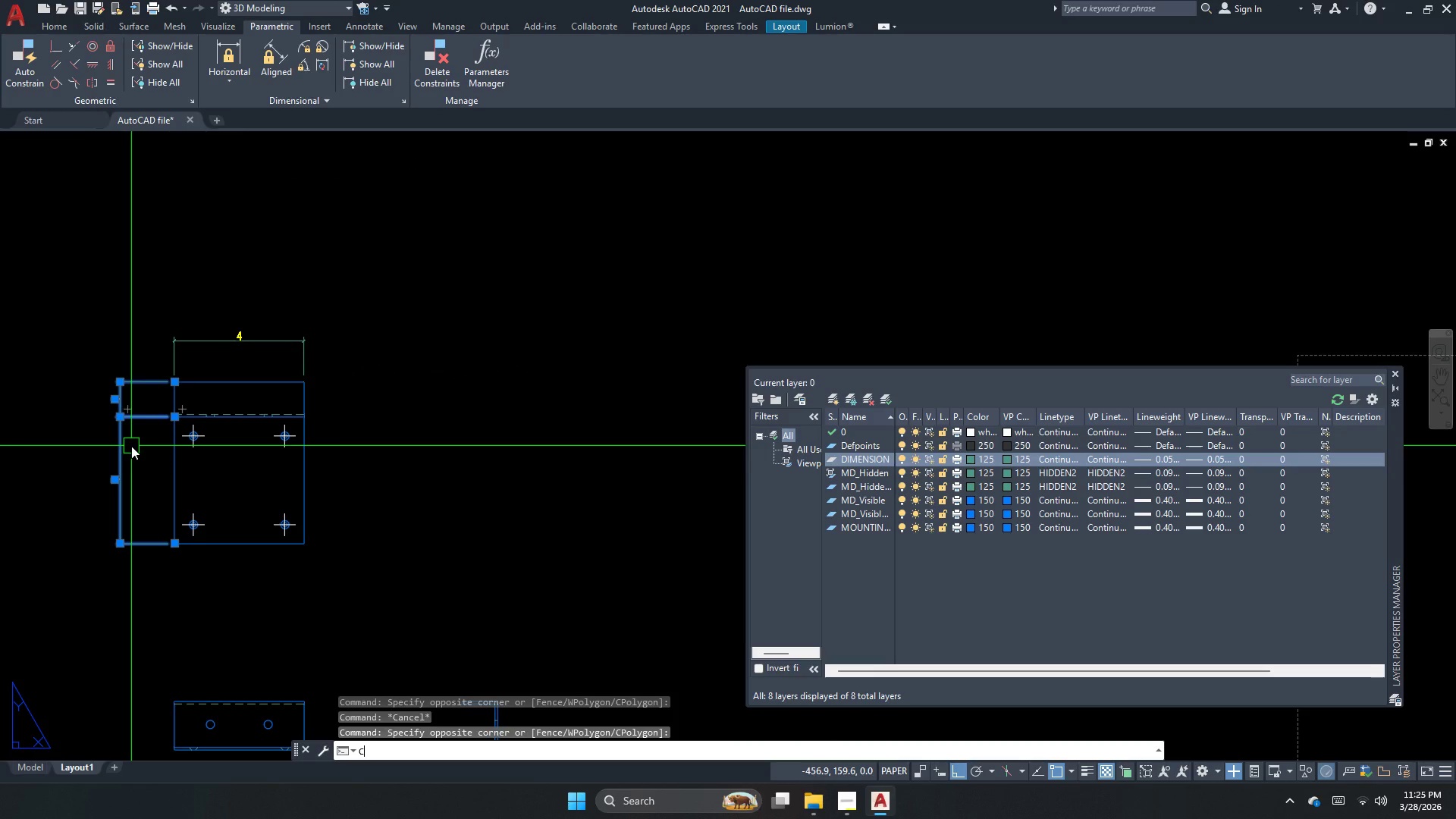 
scroll: coordinate [128, 445], scroll_direction: down, amount: 2.0
 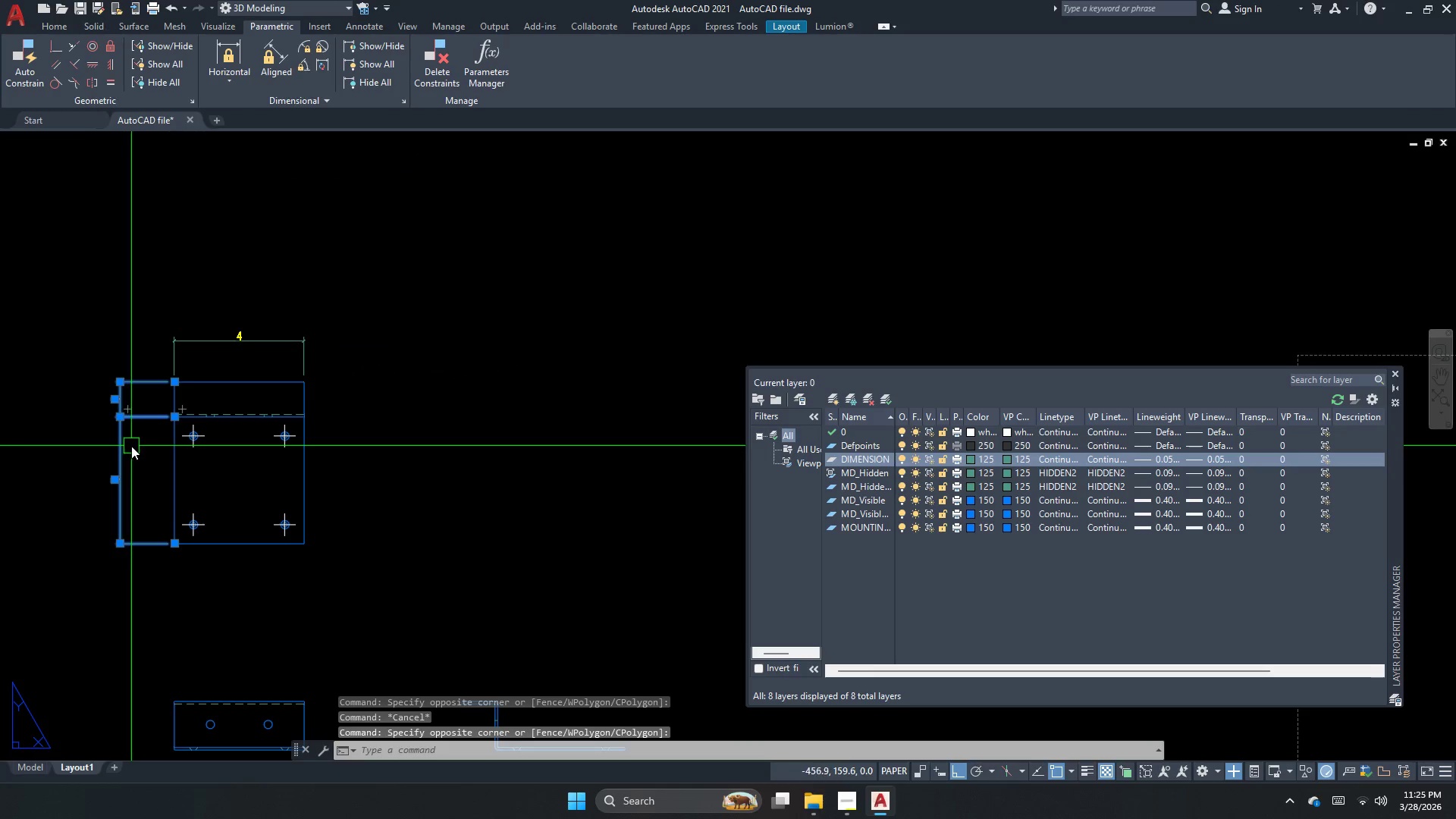 
key(H)
 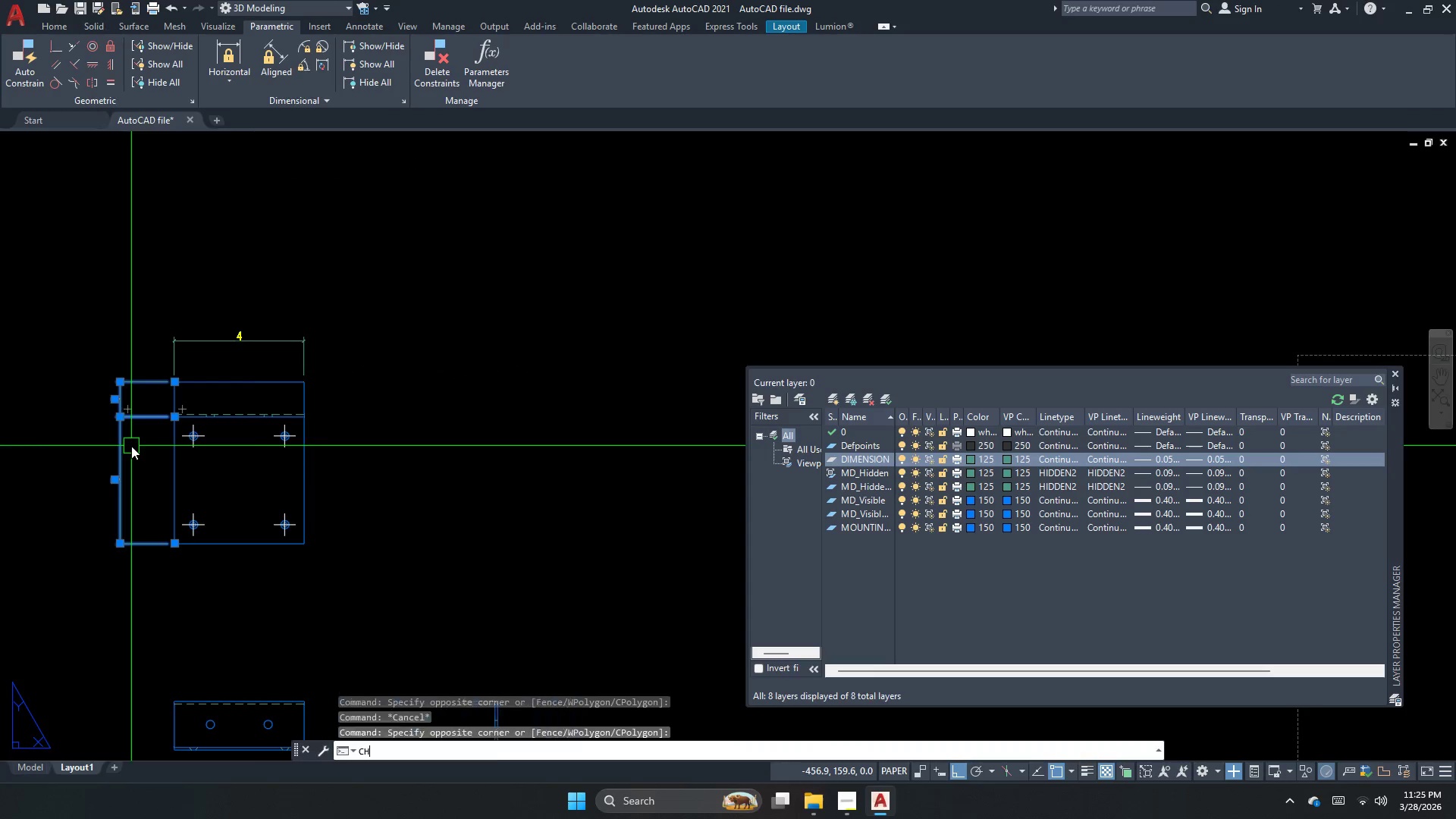 
key(Space)
 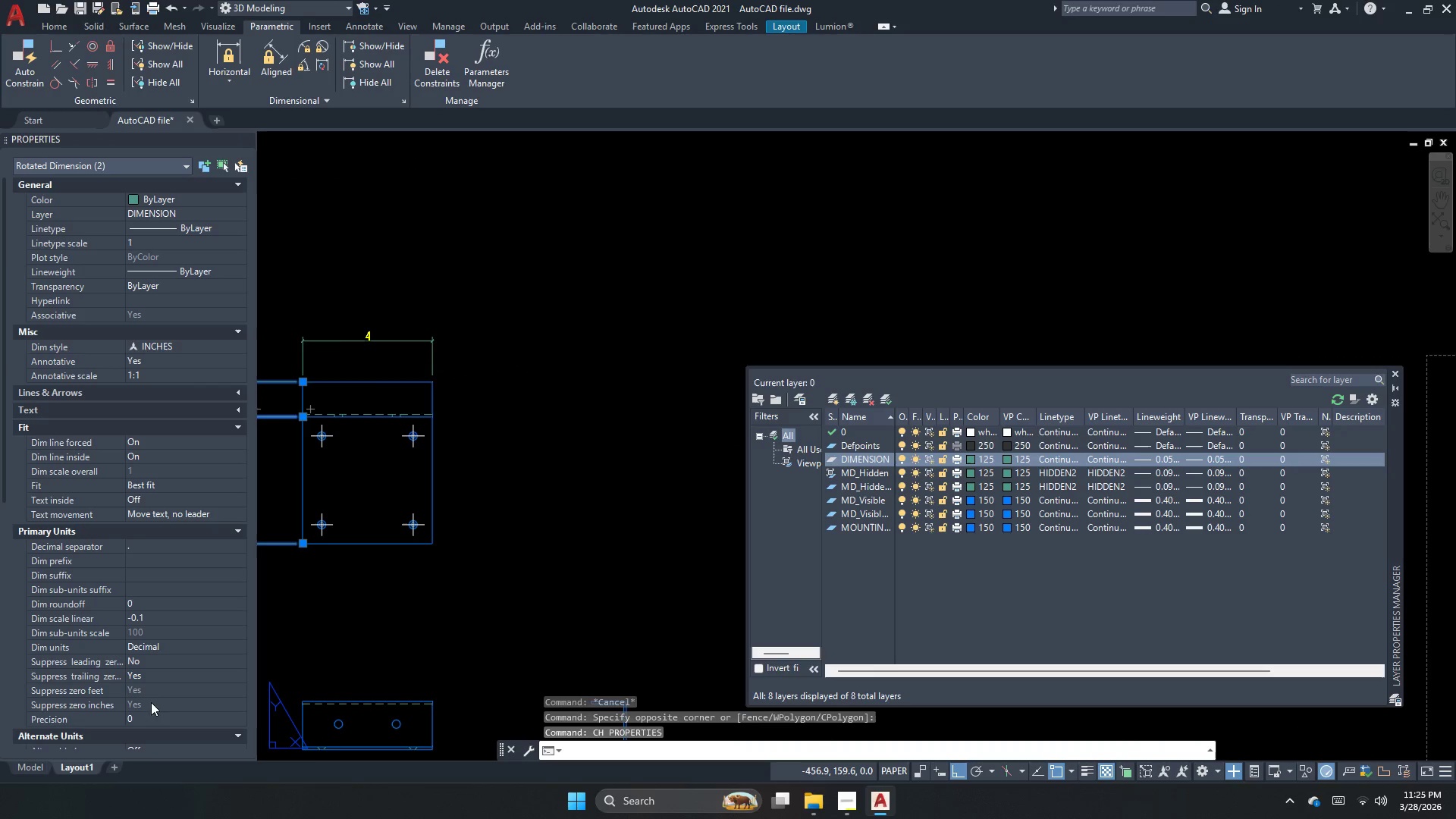 
double_click([159, 714])
 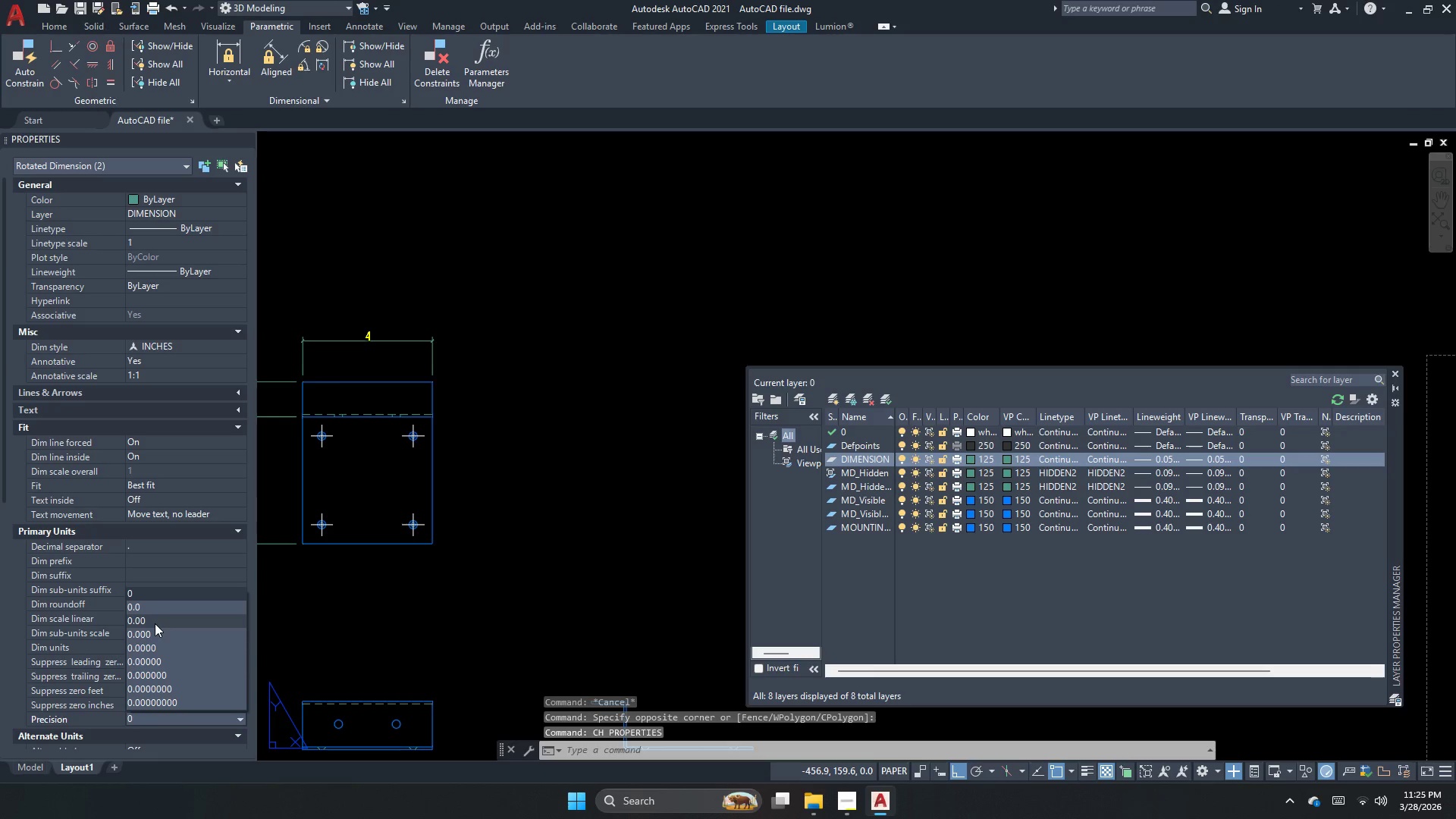 
left_click([155, 623])
 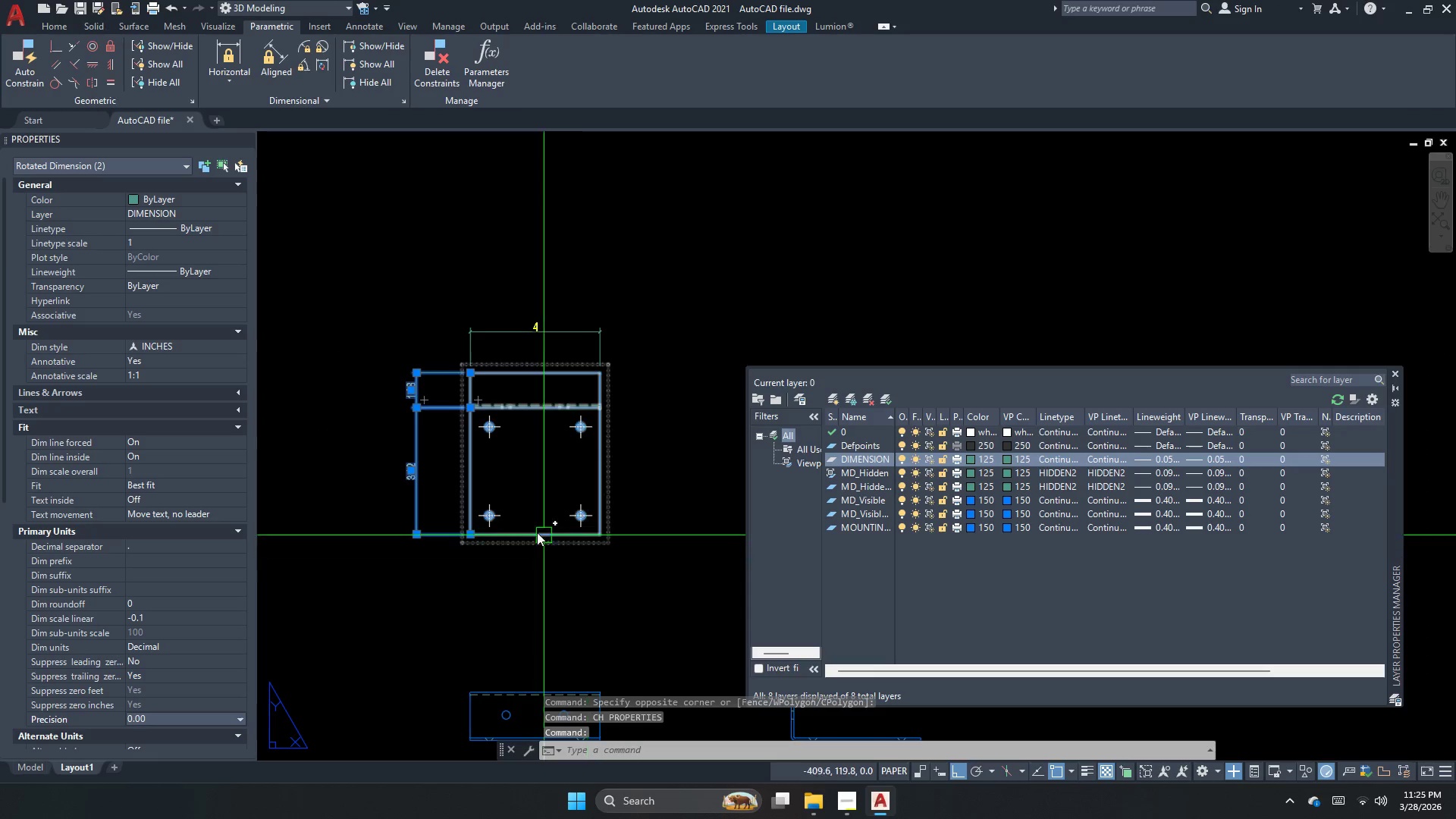 
hold_key(key=Escape, duration=0.33)
 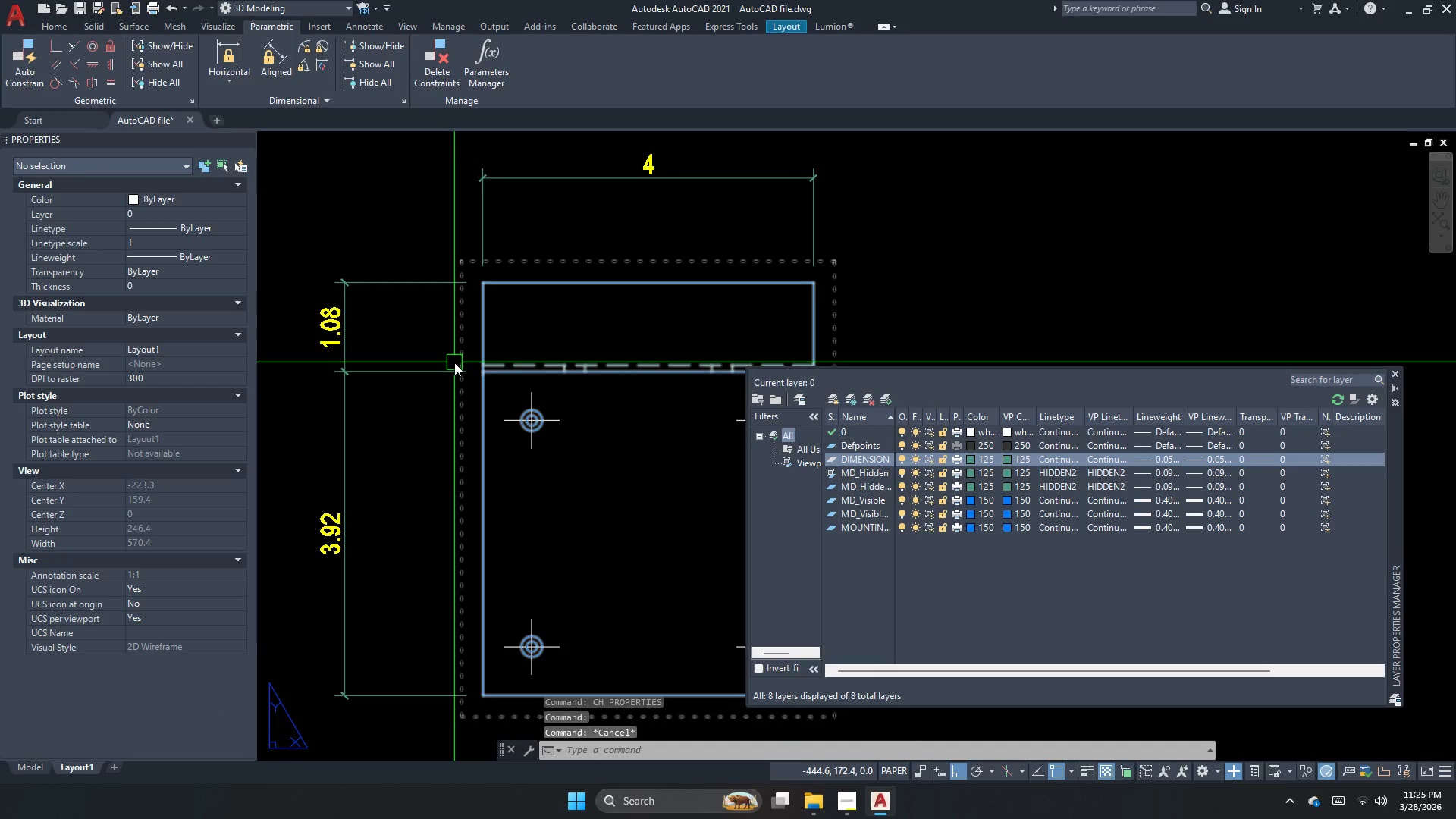 
scroll: coordinate [459, 426], scroll_direction: up, amount: 2.0
 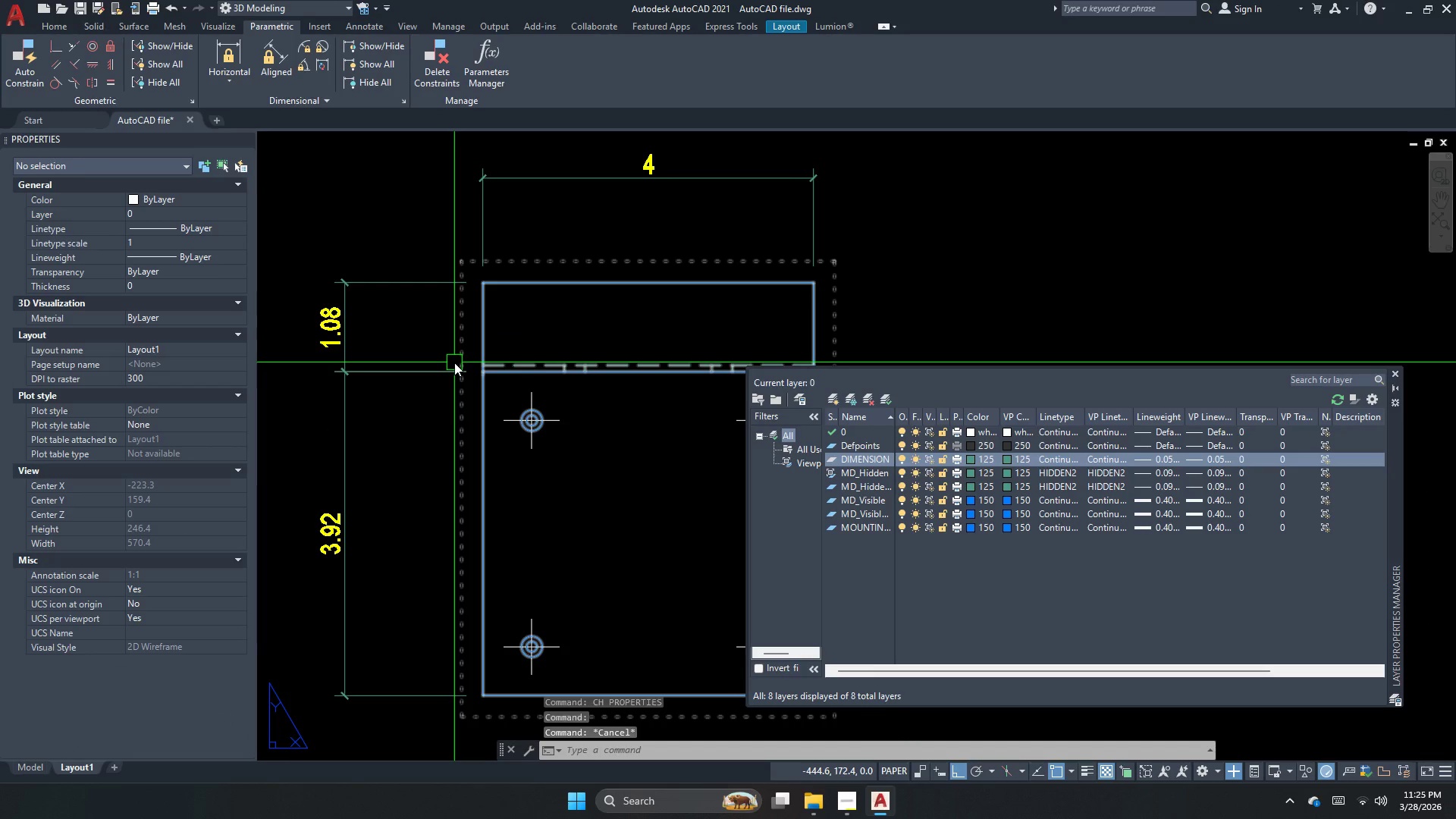 
key(Escape)
 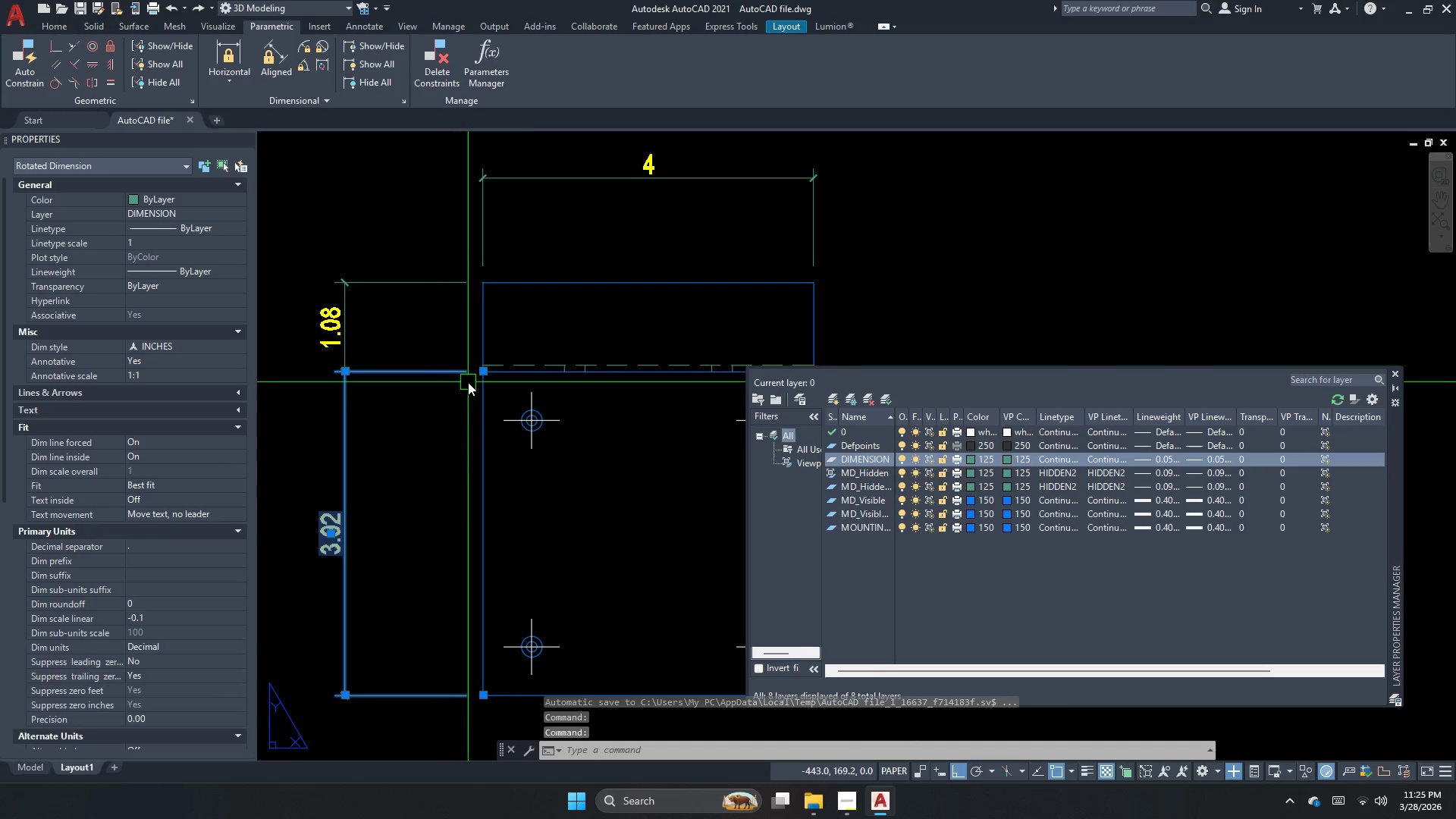 
left_click_drag(start_coordinate=[422, 393], to_coordinate=[413, 369])
 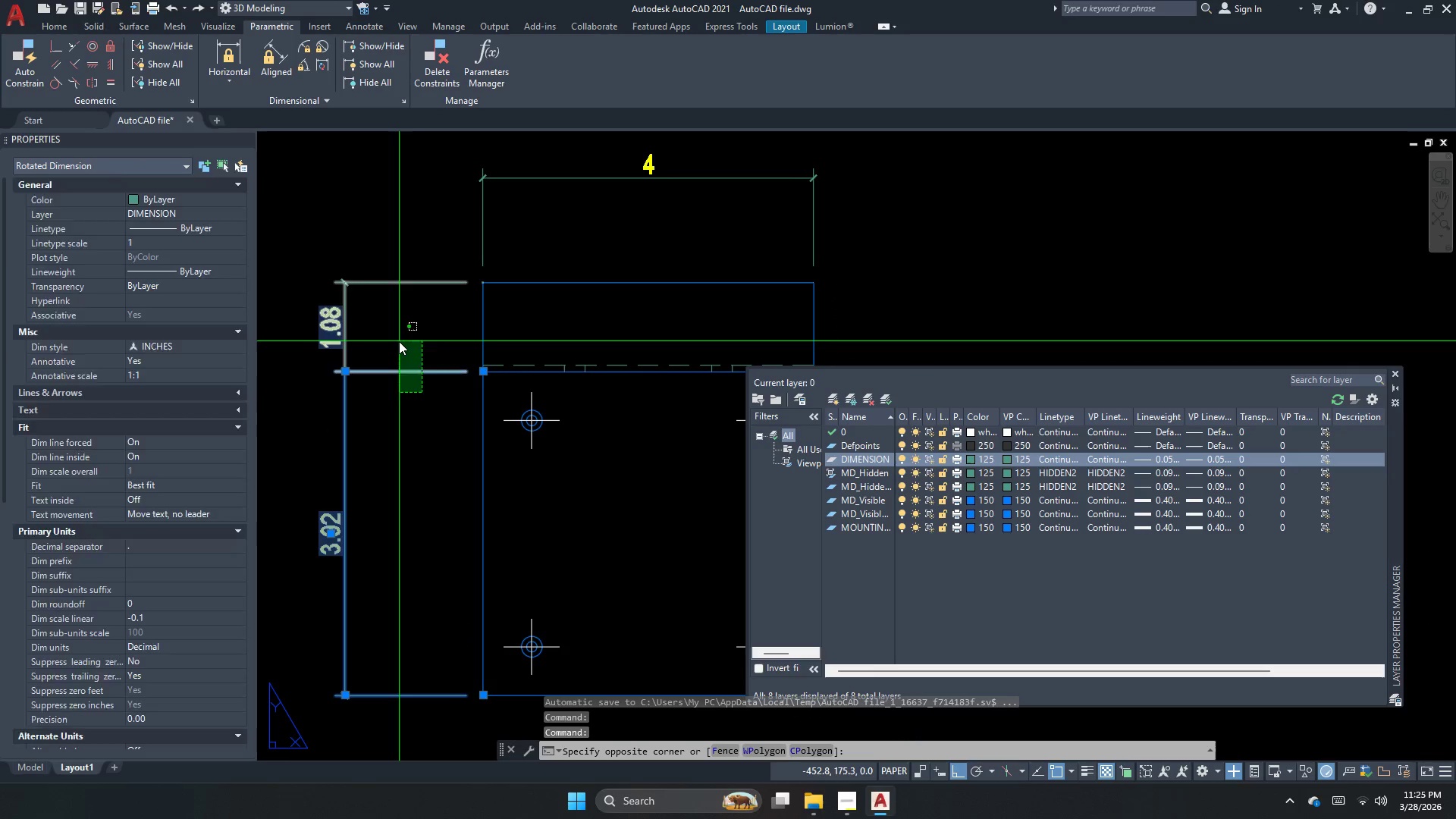 
left_click_drag(start_coordinate=[399, 341], to_coordinate=[406, 347])
 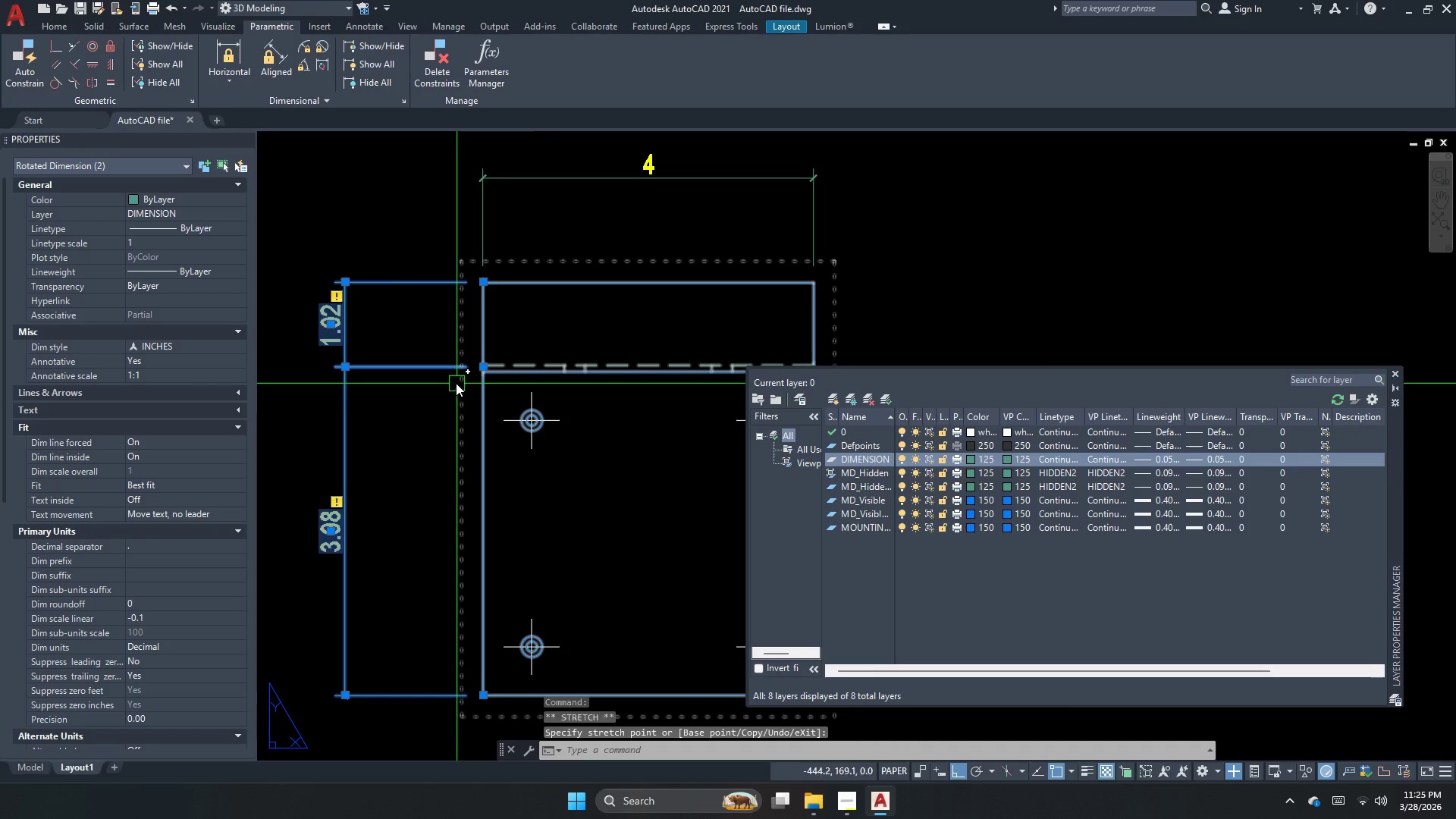 
left_click_drag(start_coordinate=[429, 393], to_coordinate=[421, 371])
 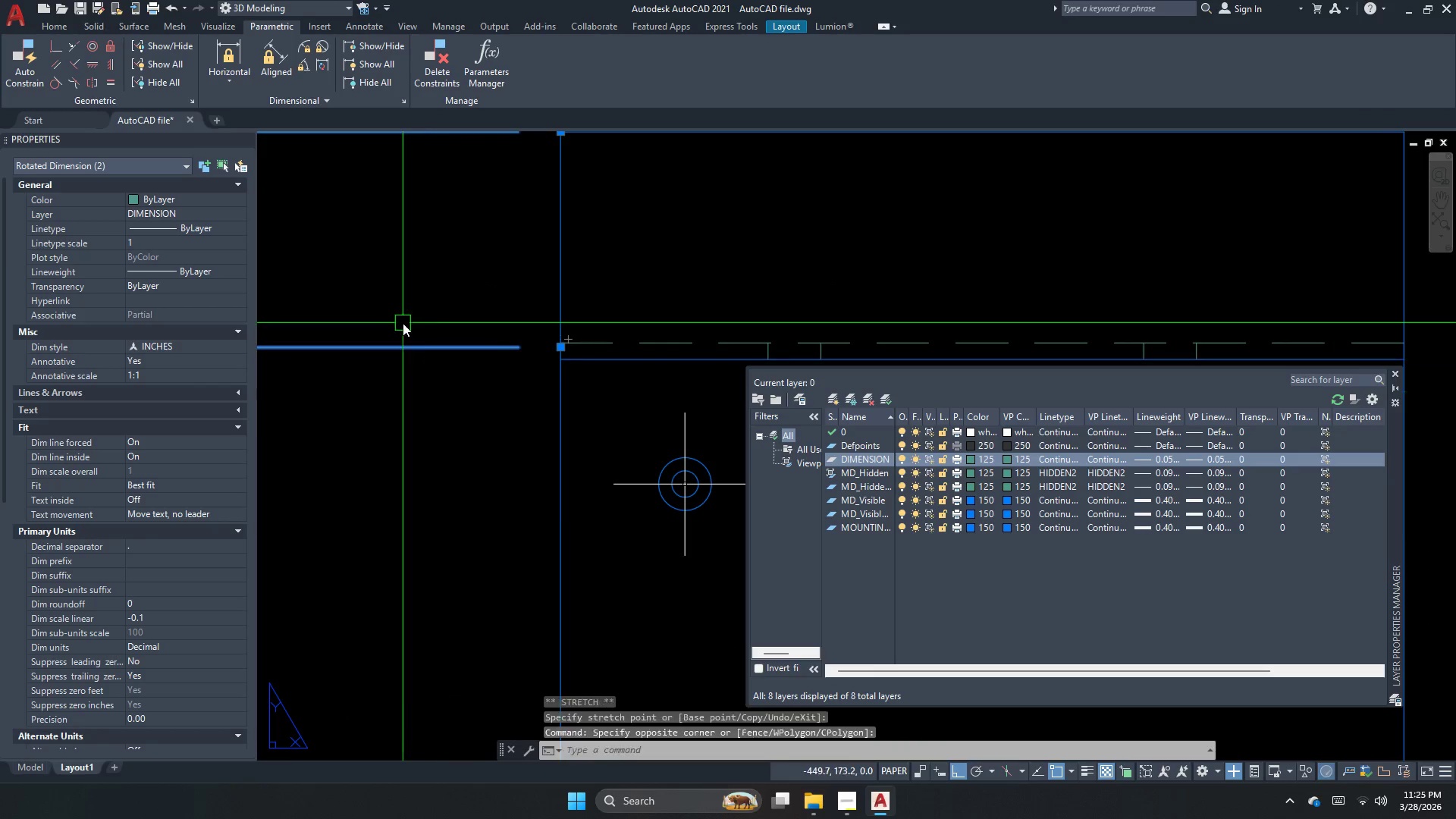 
left_click_drag(start_coordinate=[403, 323], to_coordinate=[419, 331])
 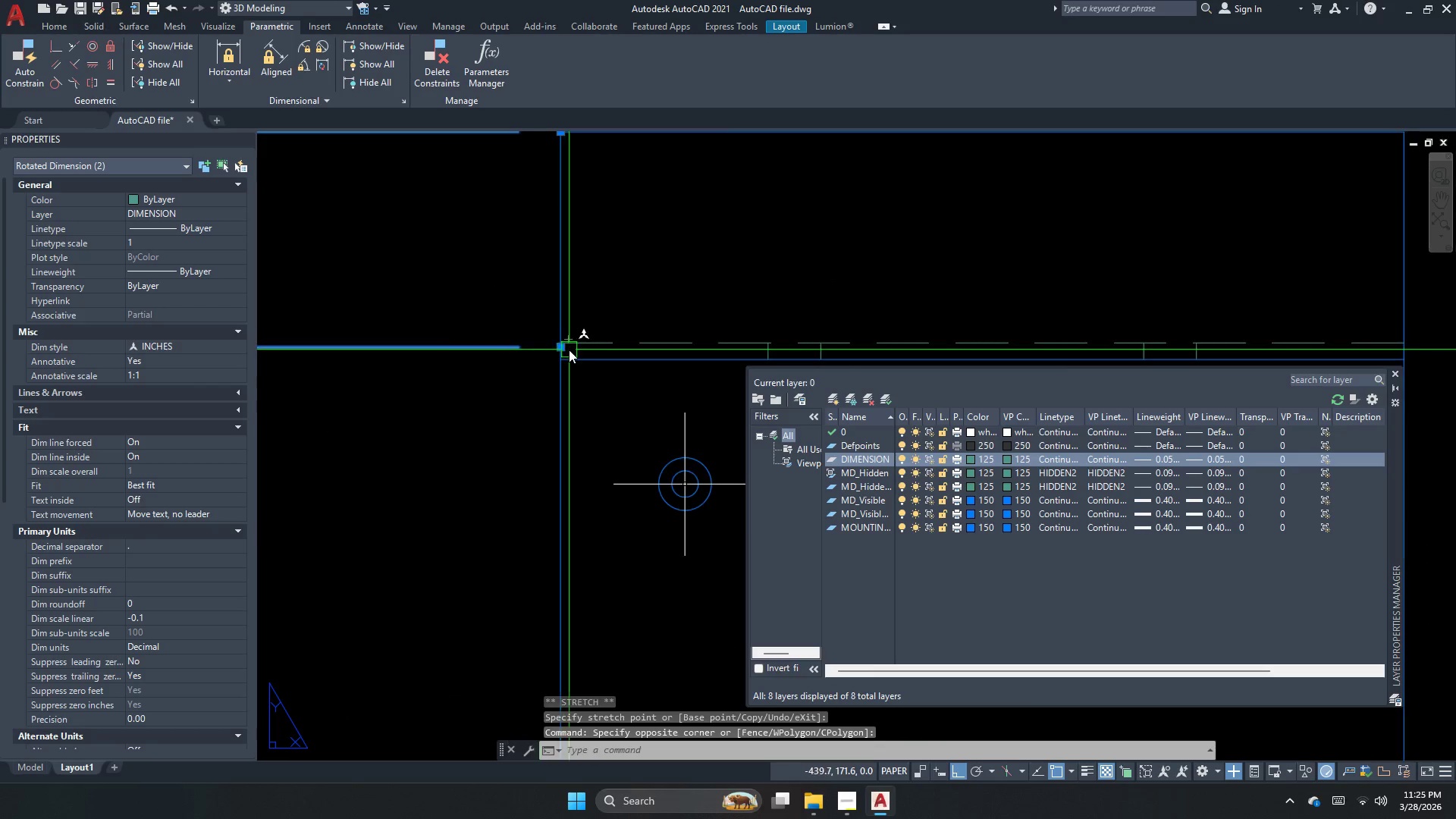 
scroll: coordinate [565, 350], scroll_direction: up, amount: 6.0
 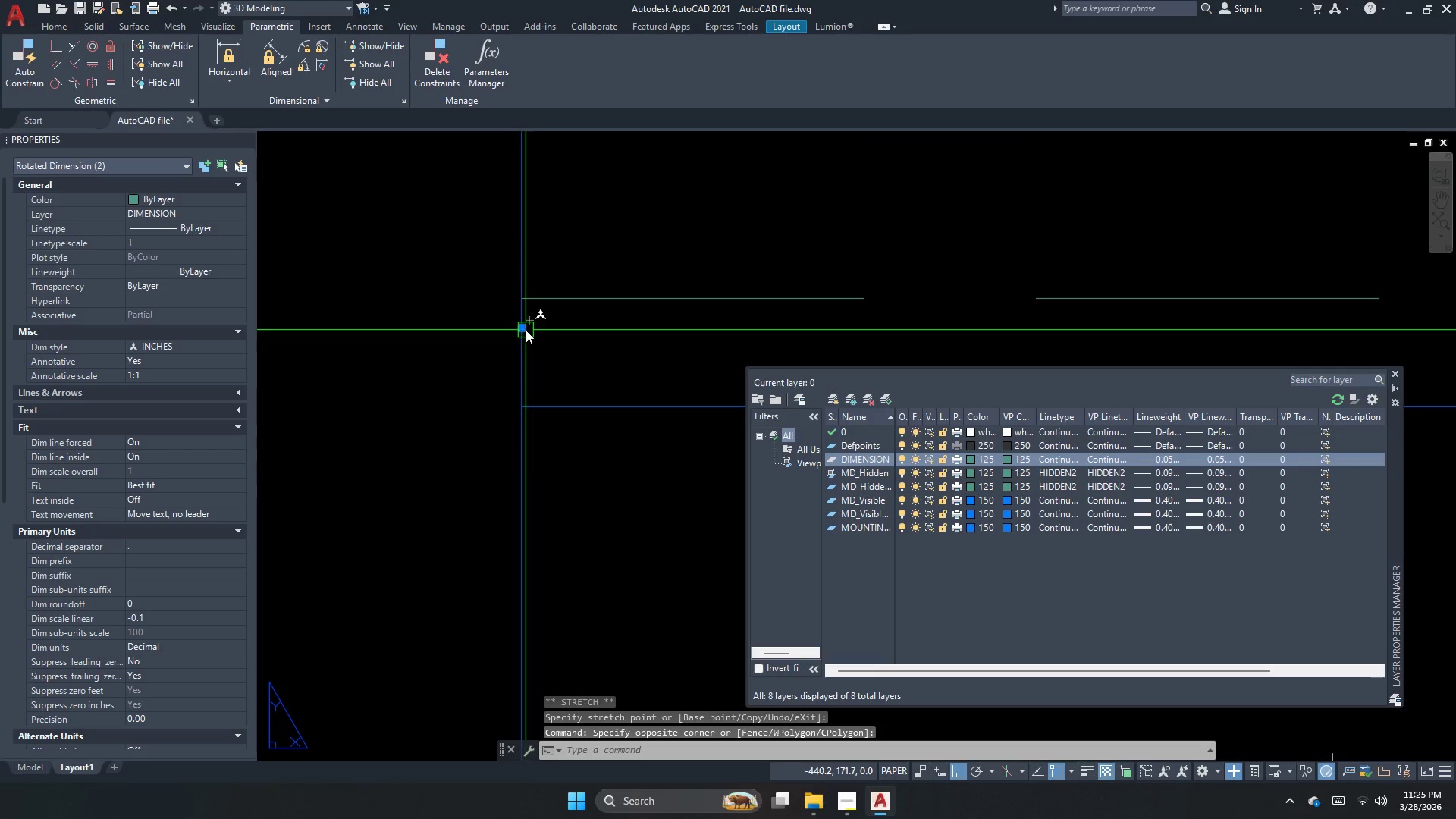 
left_click_drag(start_coordinate=[520, 329], to_coordinate=[518, 319])
 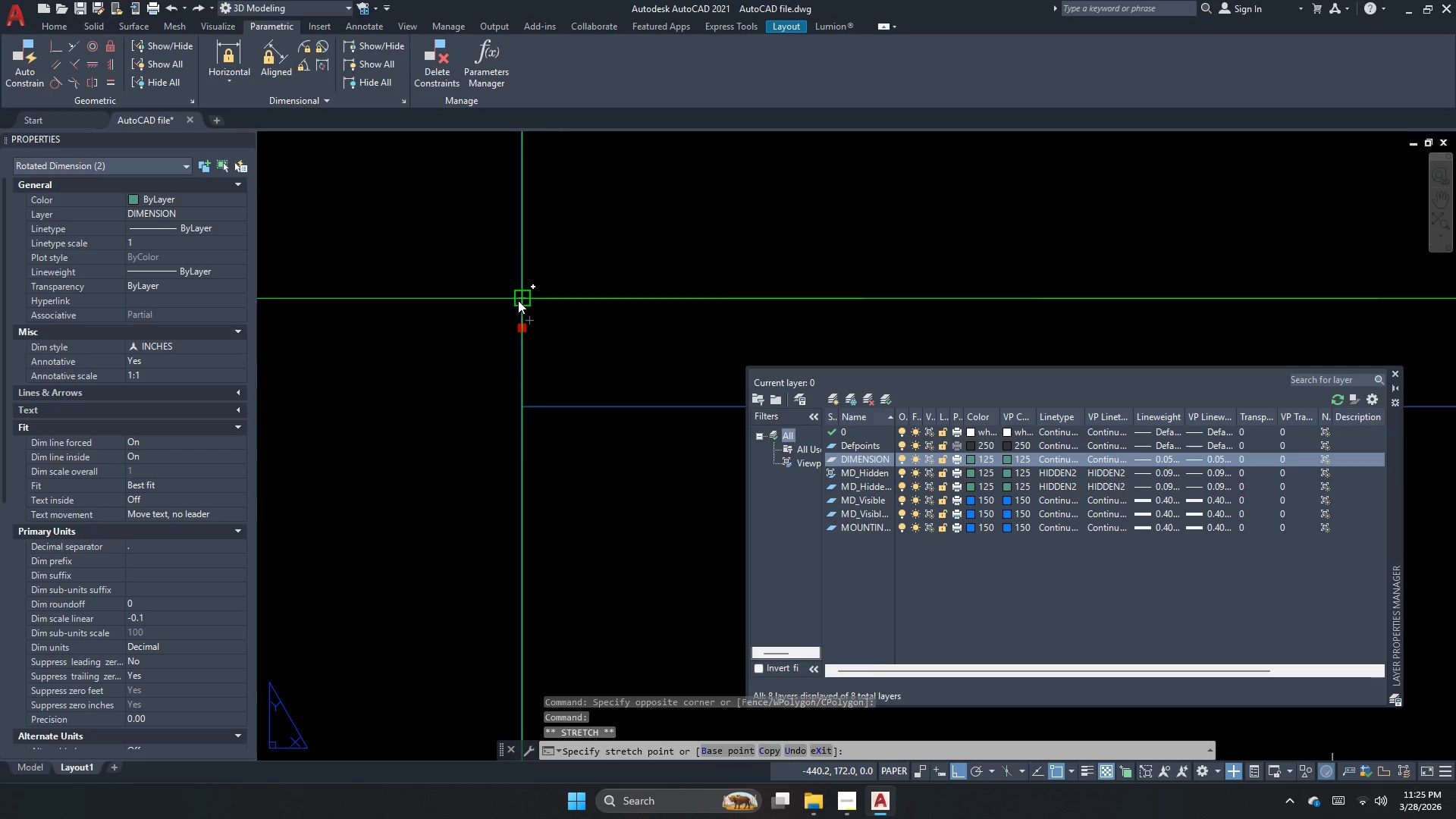 
left_click_drag(start_coordinate=[518, 300], to_coordinate=[516, 309])
 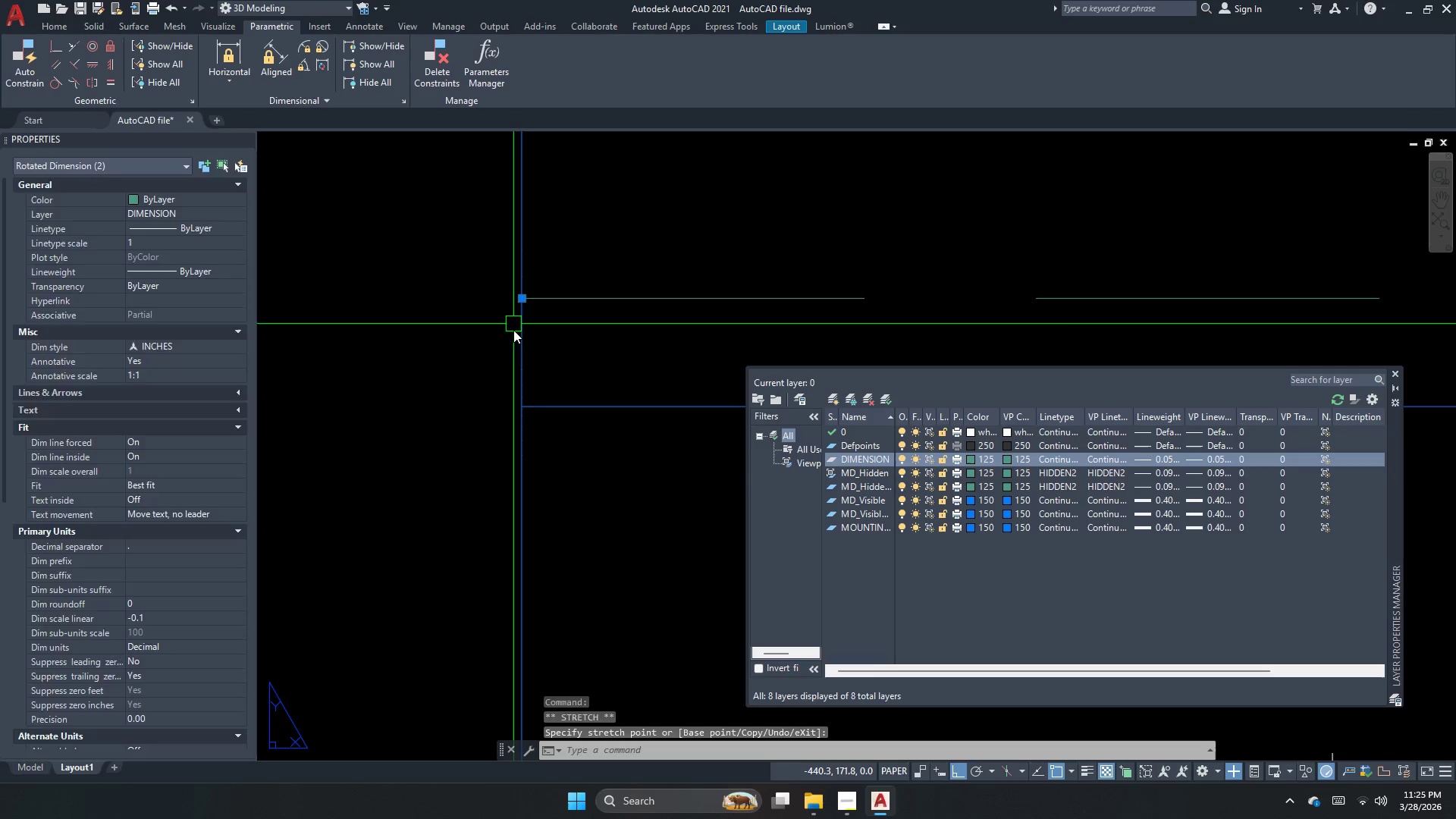 
key(Escape)
 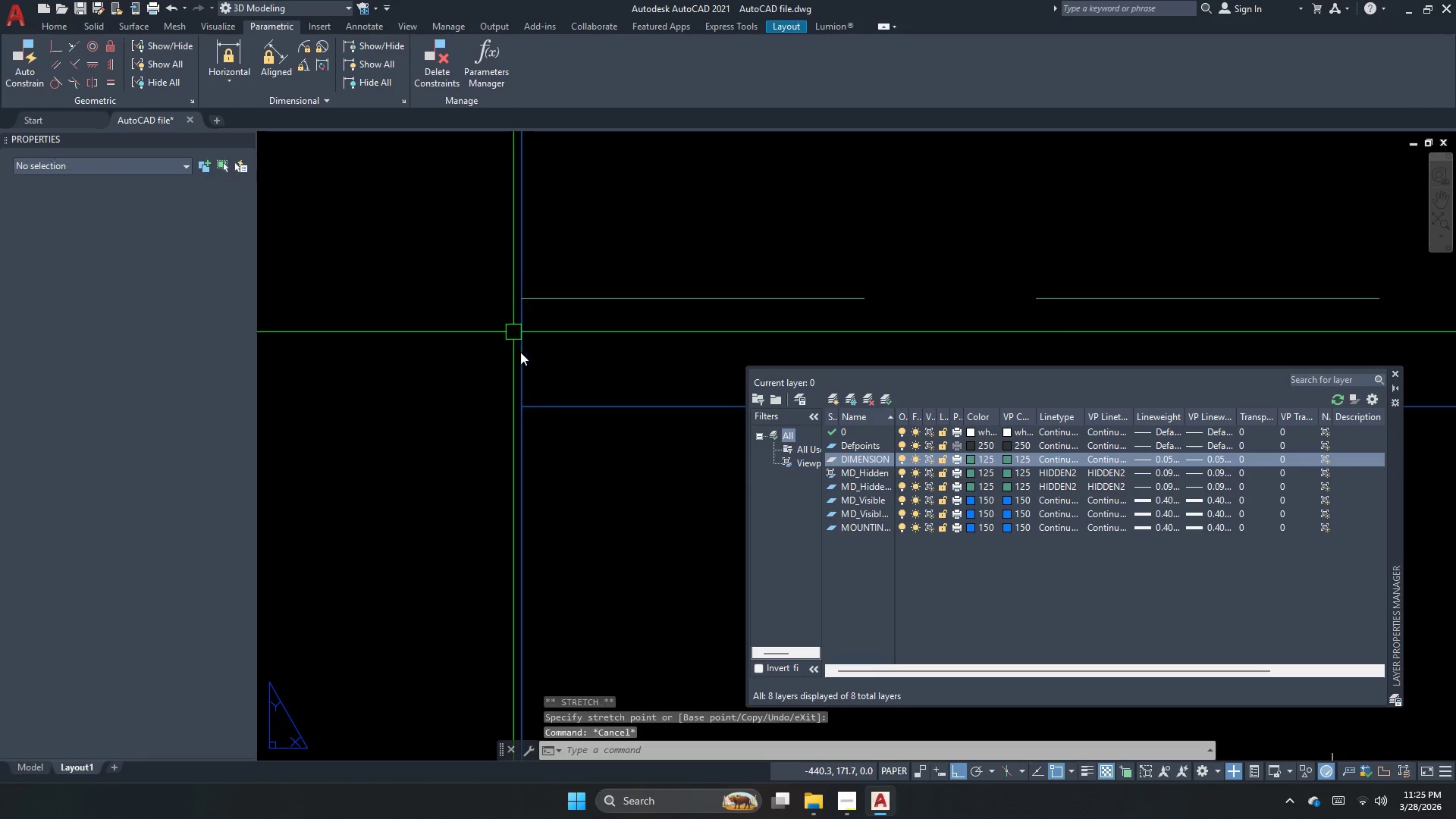 
key(Escape)
 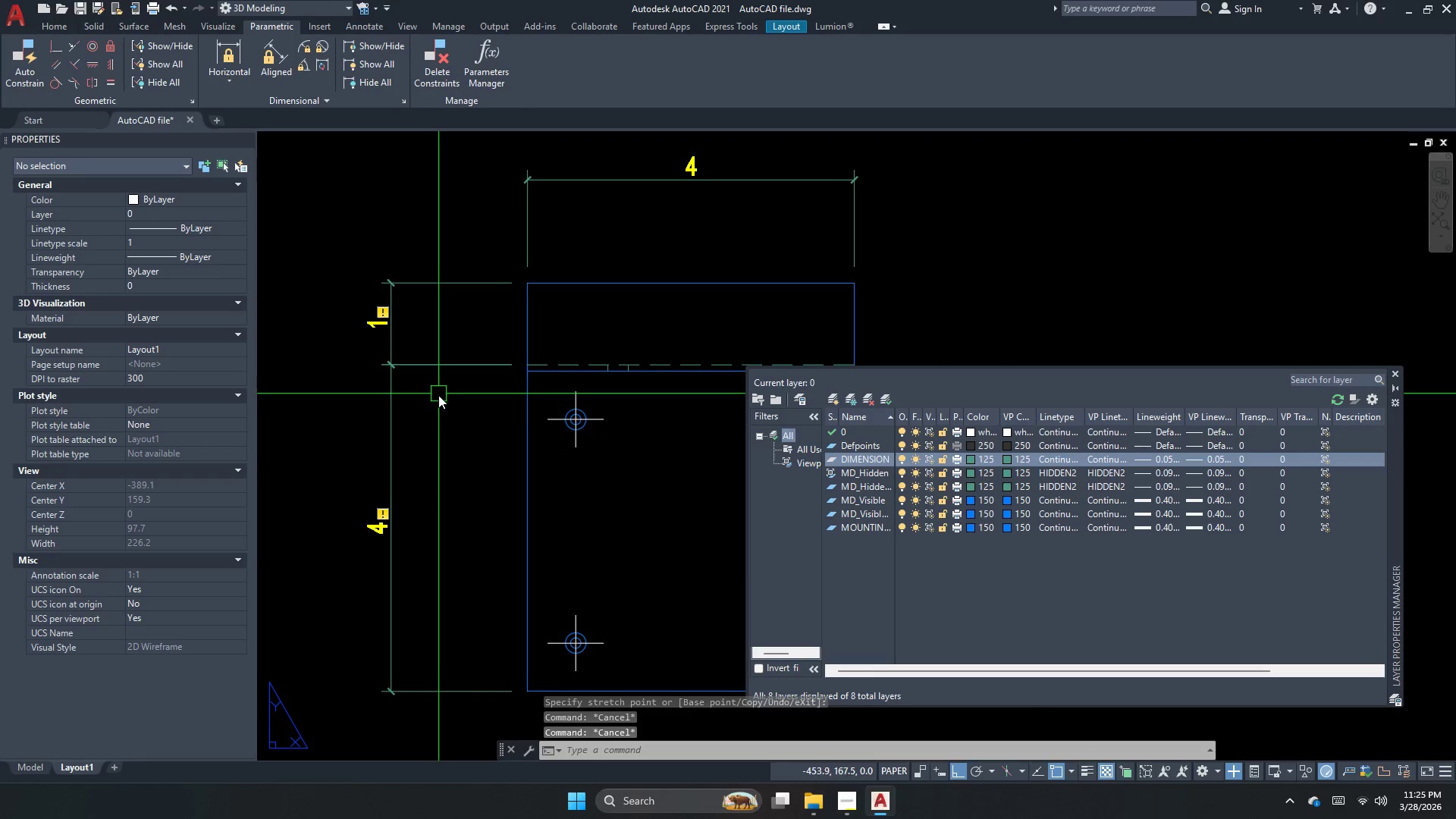 
scroll: coordinate [527, 369], scroll_direction: down, amount: 6.0
 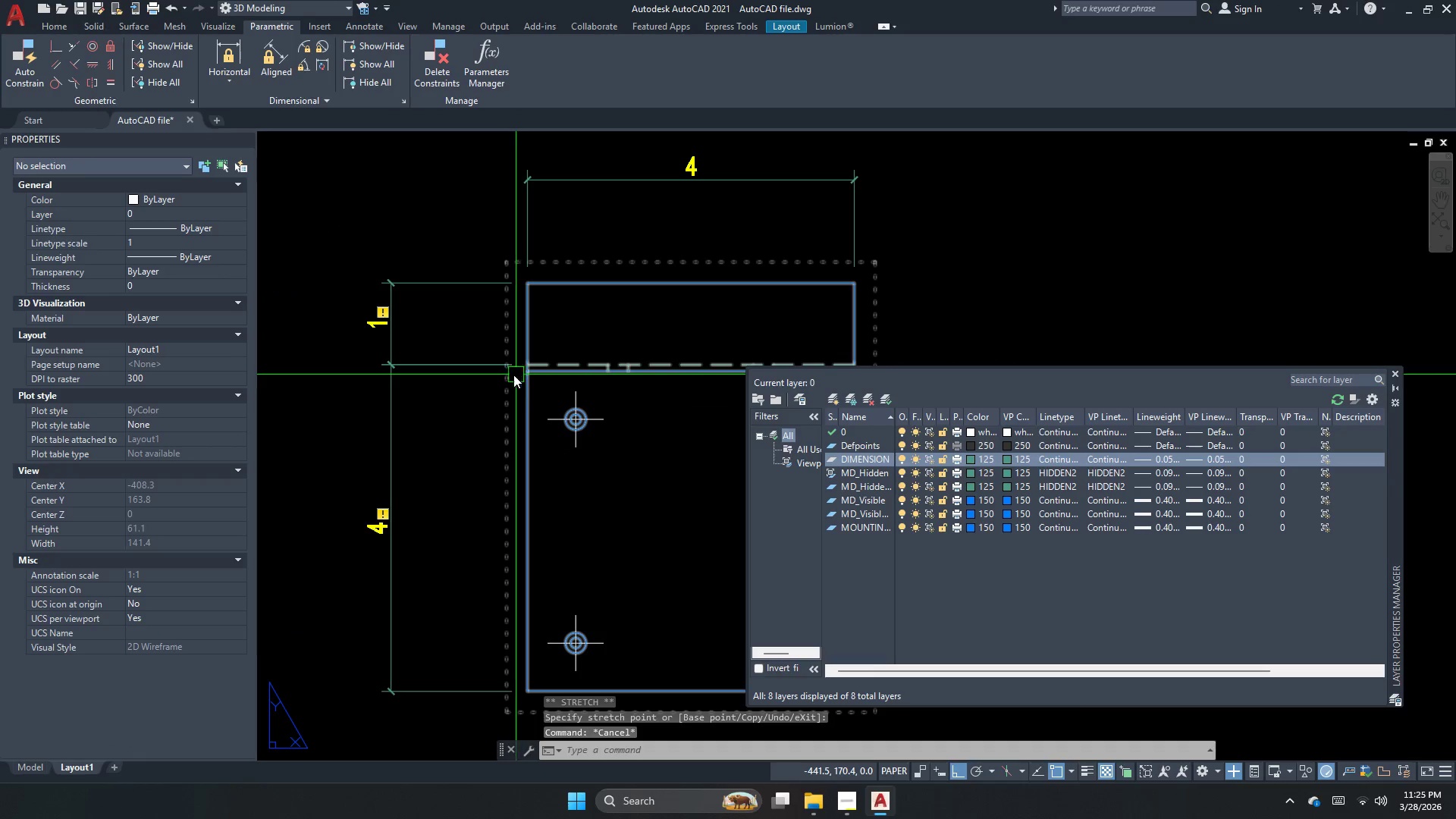 
hold_key(key=S, duration=0.33)
 